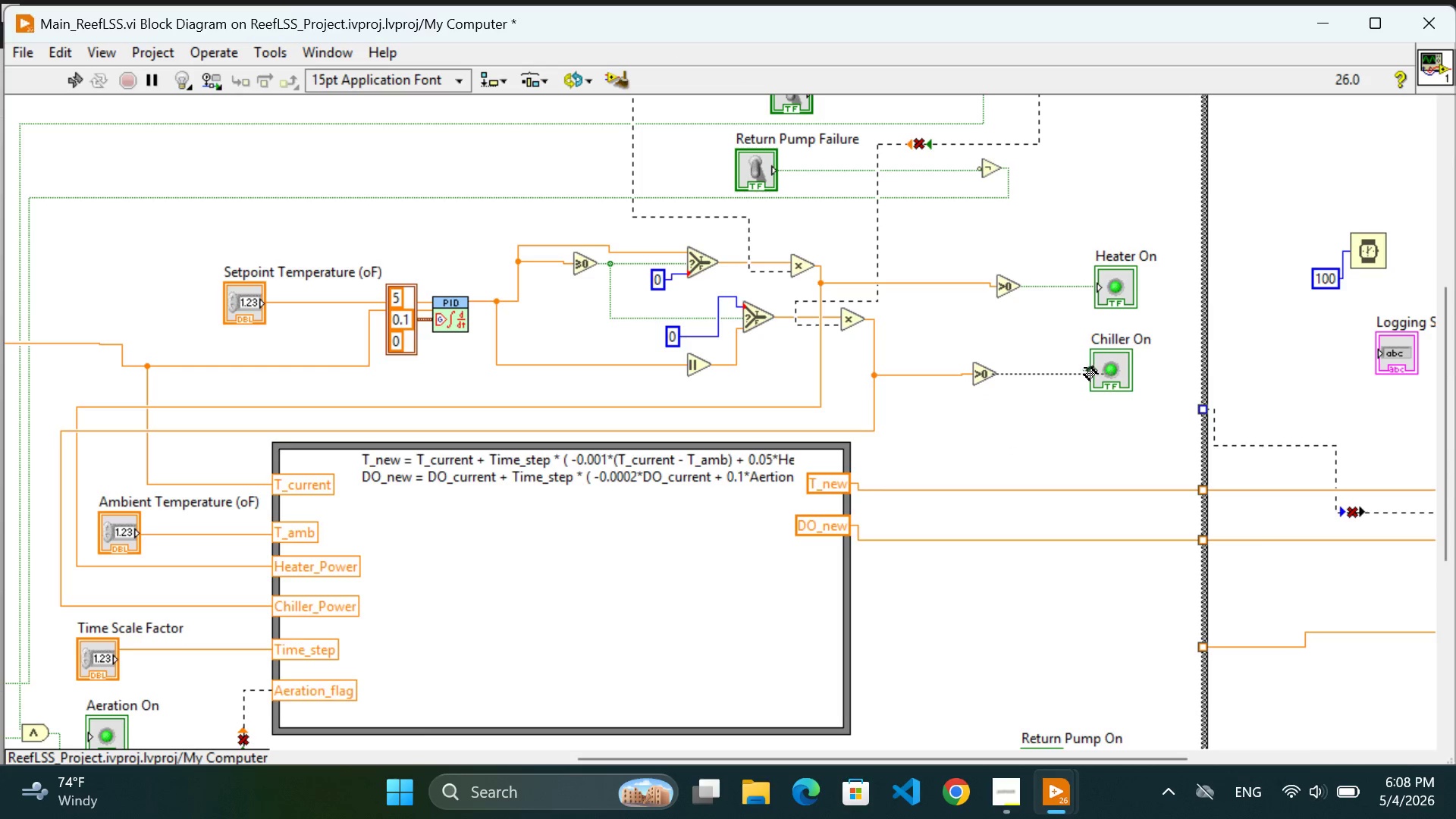 
left_click([1084, 366])
 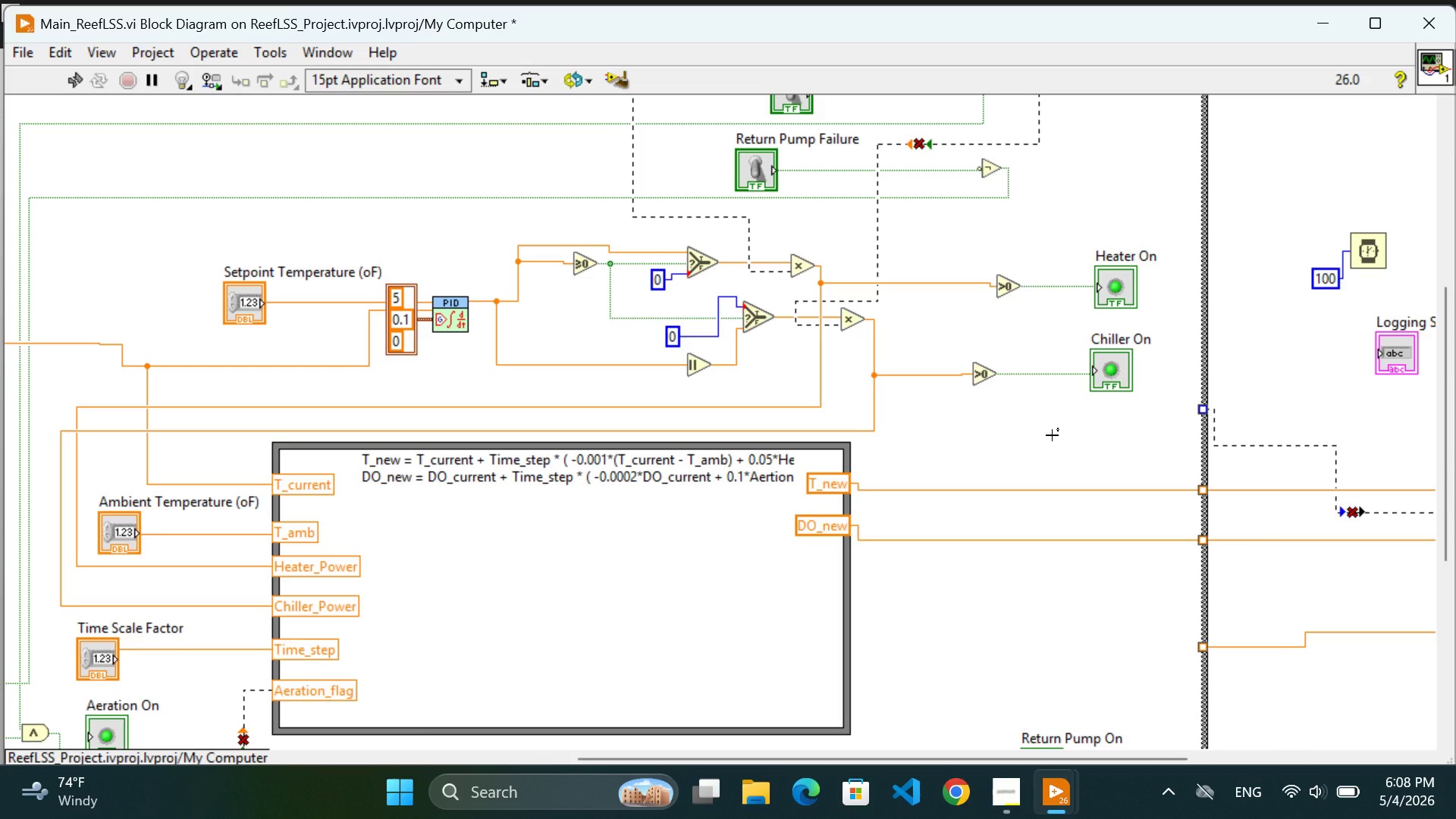 
wait(26.75)
 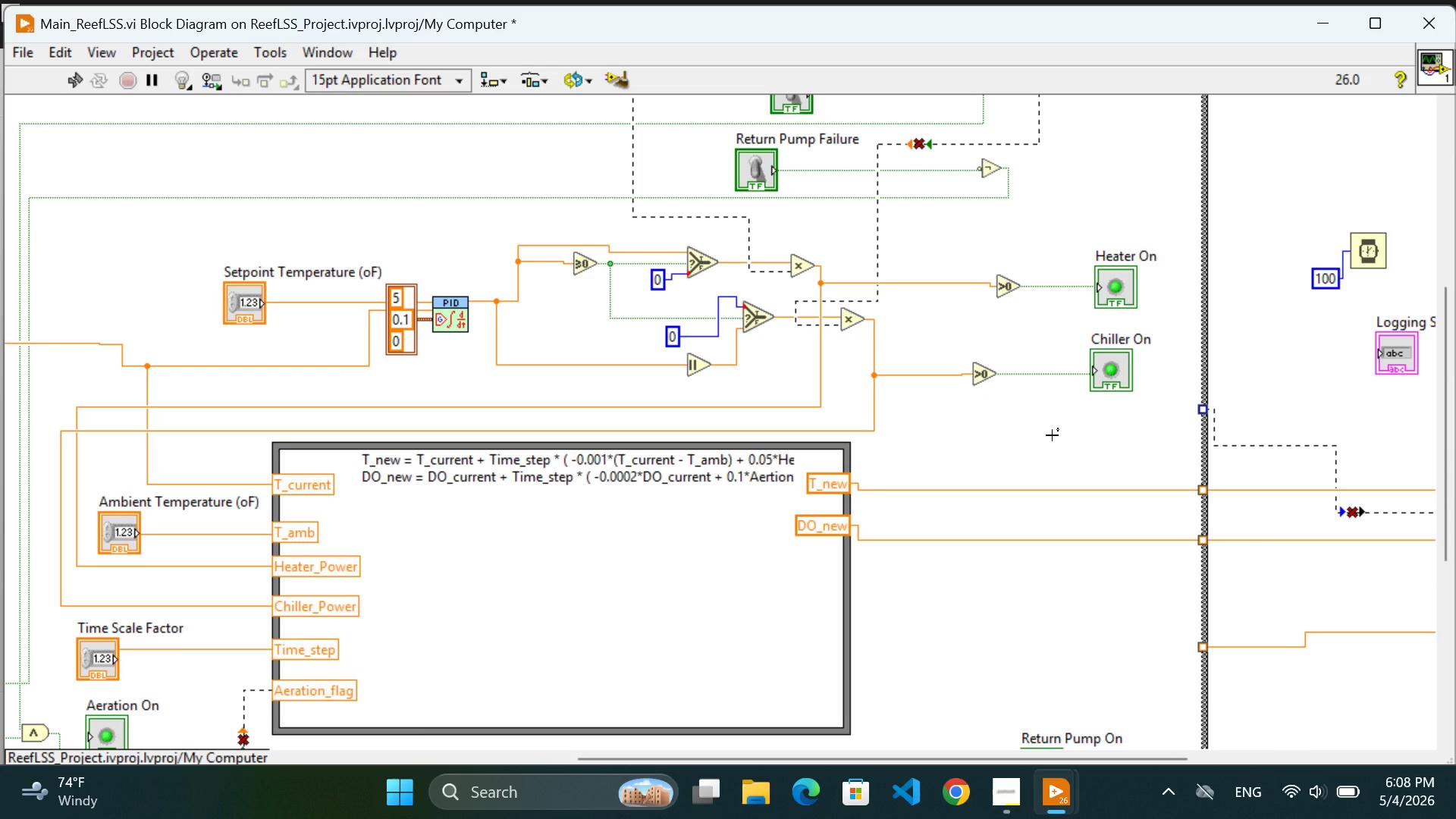 
scroll: coordinate [1050, 434], scroll_direction: down, amount: 2.0
 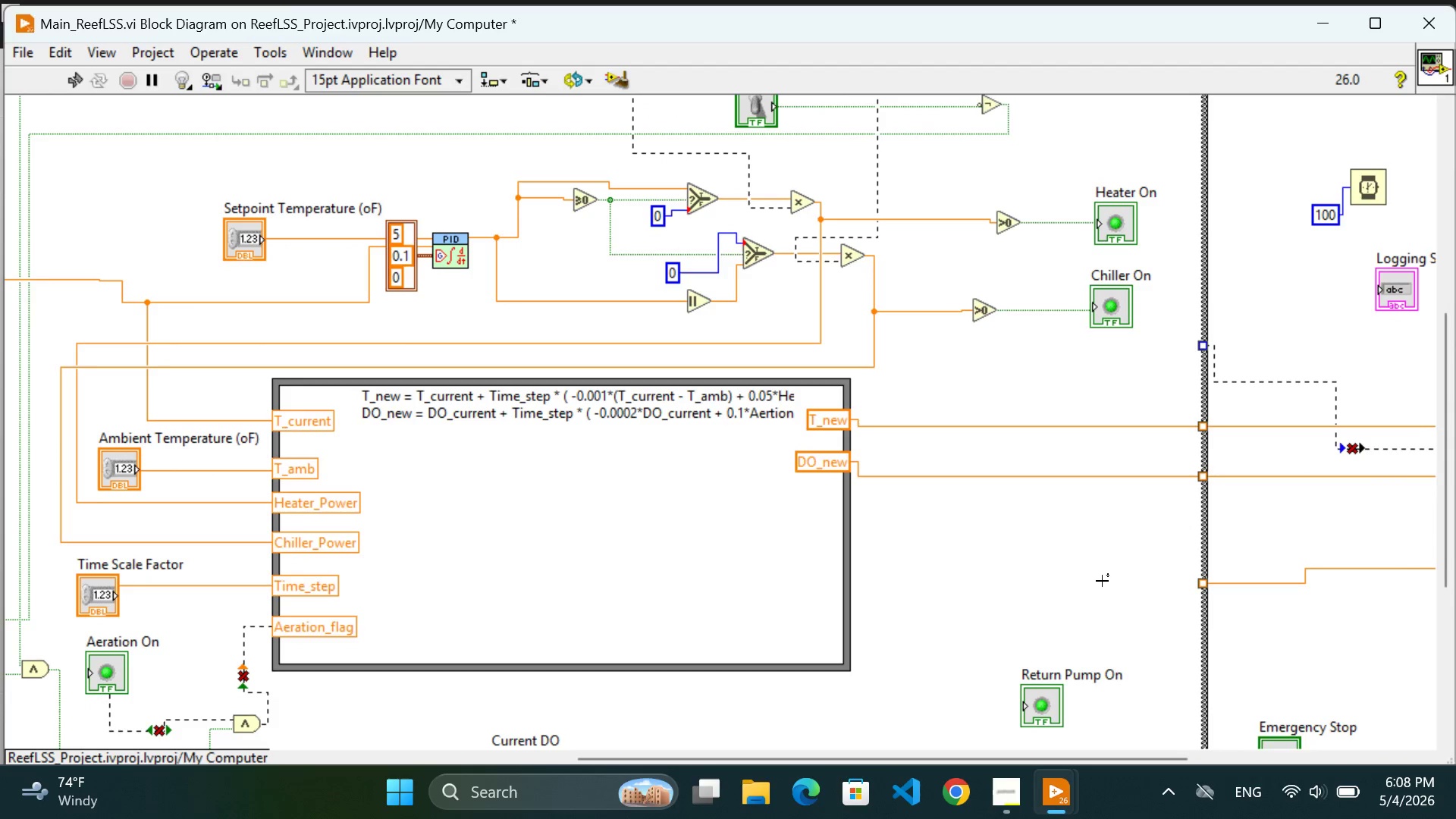 
left_click([1101, 581])
 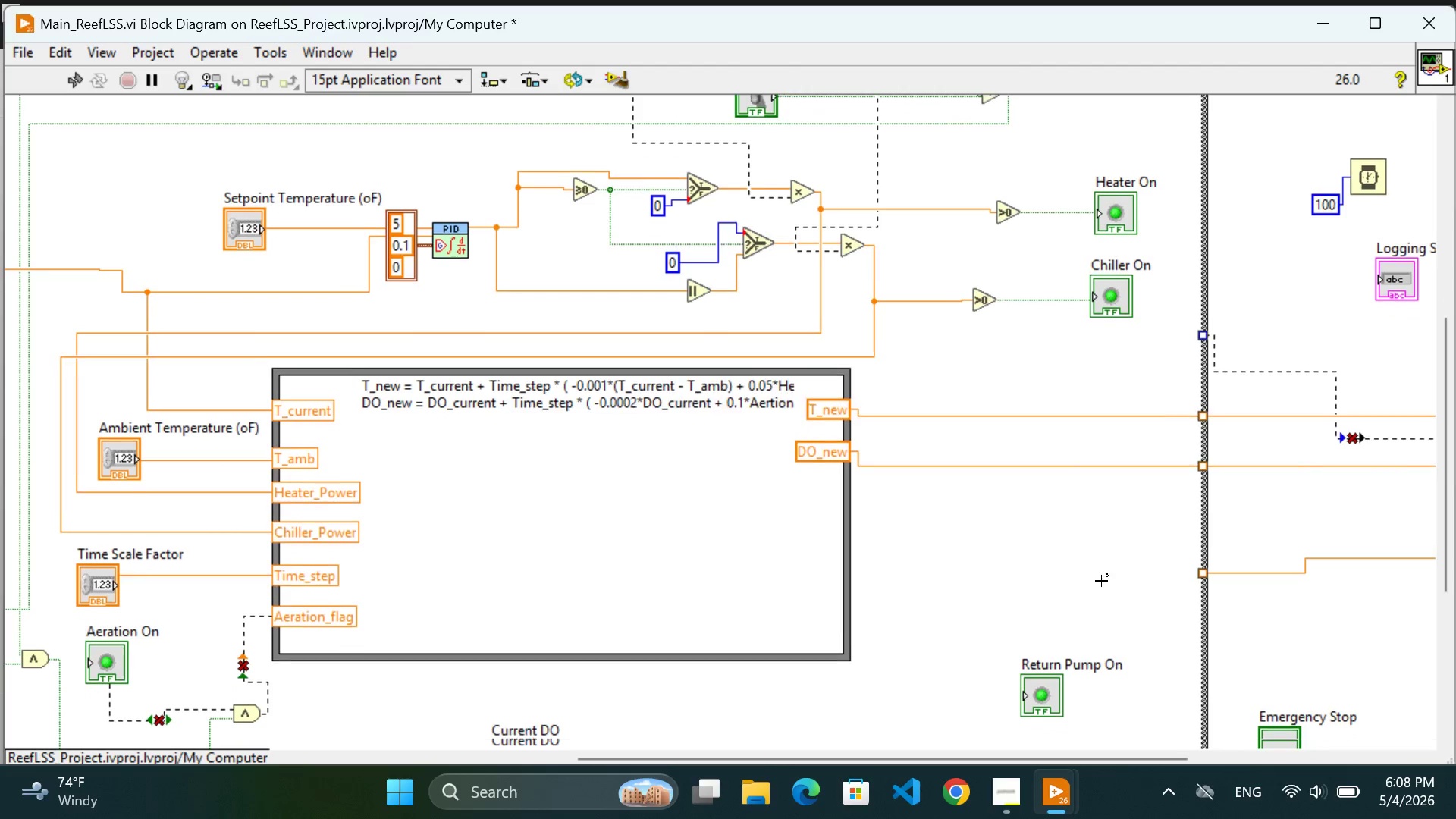 
scroll: coordinate [1069, 660], scroll_direction: down, amount: 1.0
 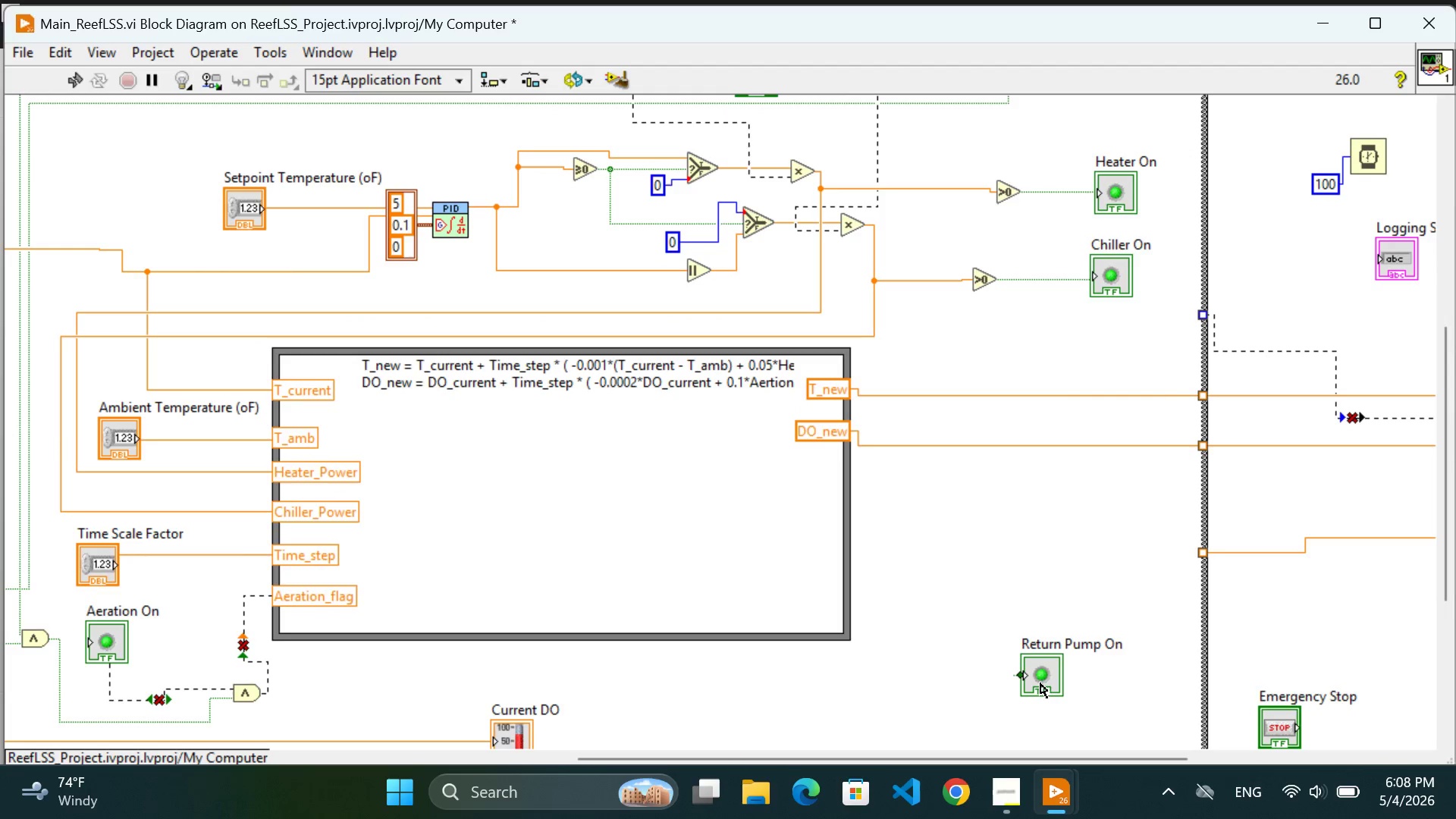 
left_click_drag(start_coordinate=[1040, 683], to_coordinate=[1050, 568])
 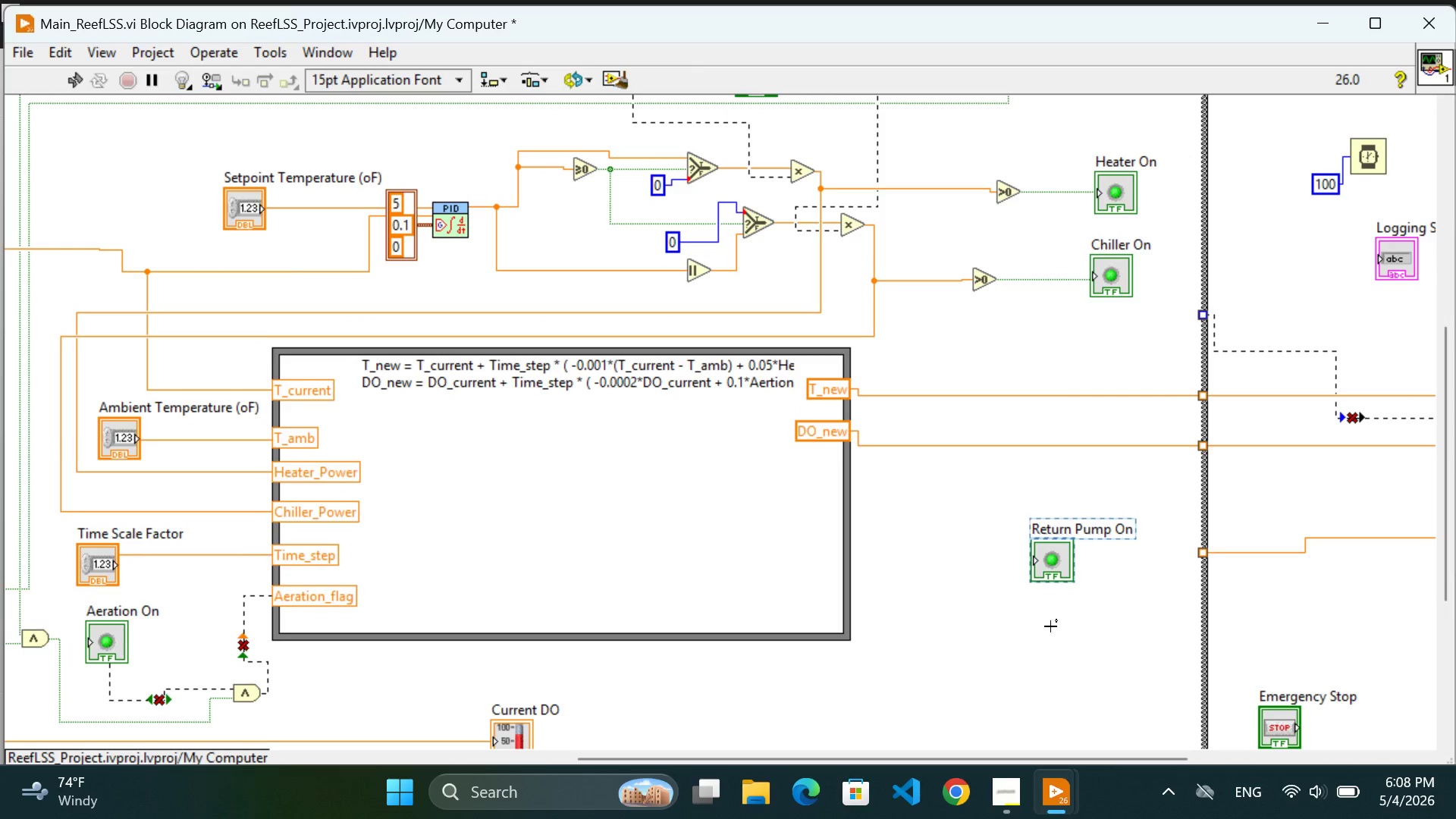 
left_click([1053, 637])
 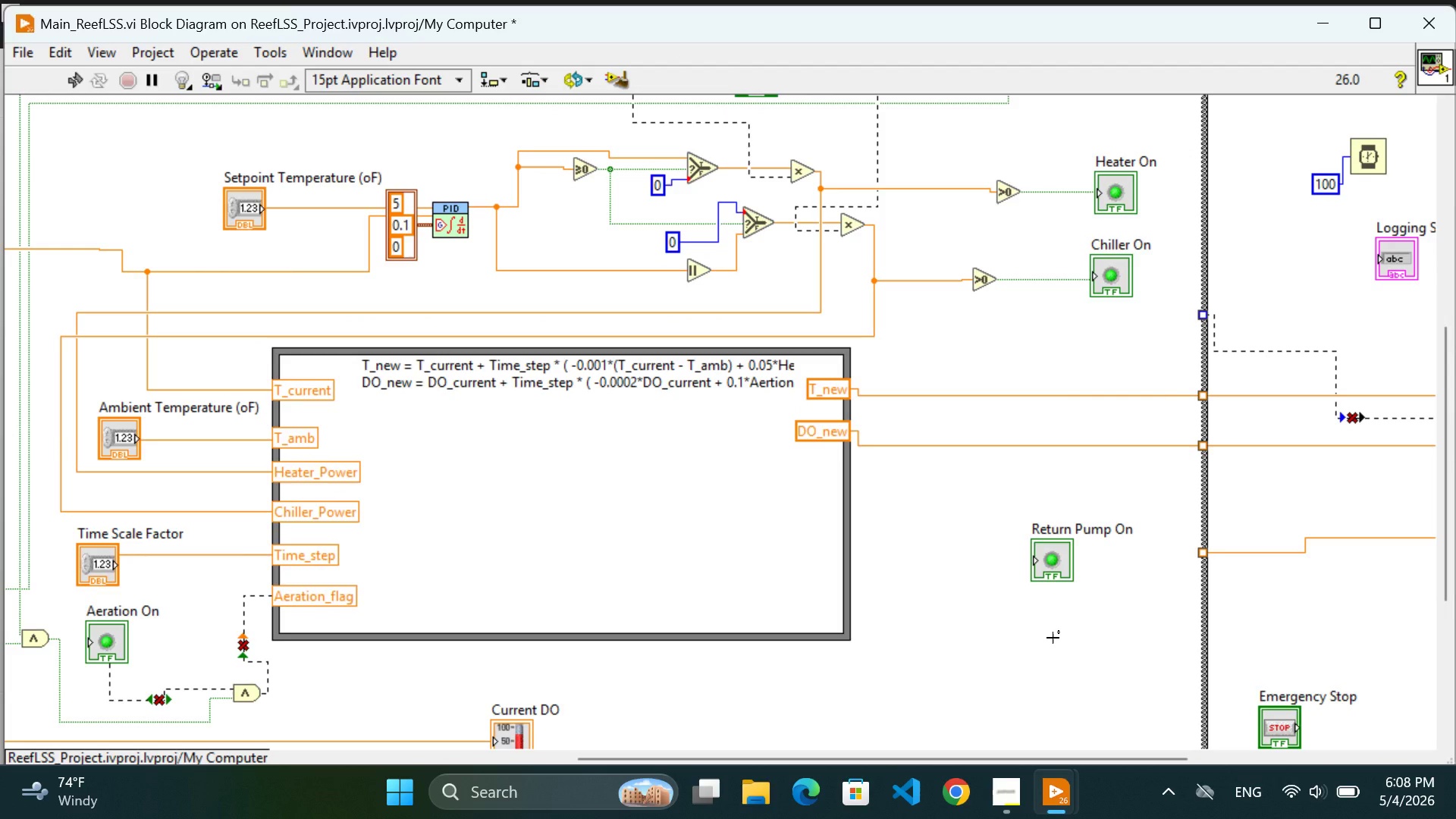 
wait(12.45)
 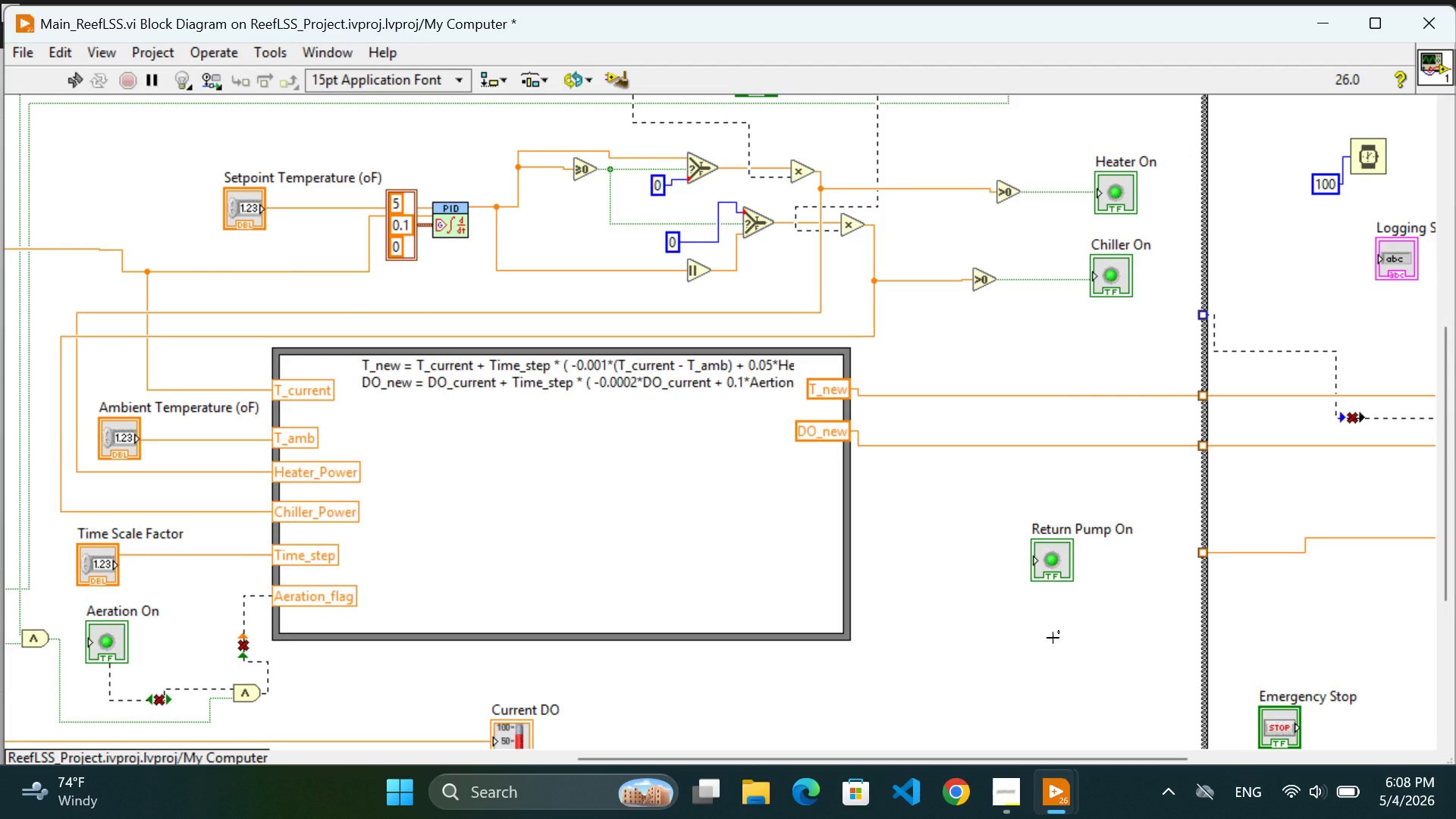 
scroll: coordinate [1053, 638], scroll_direction: none, amount: 0.0
 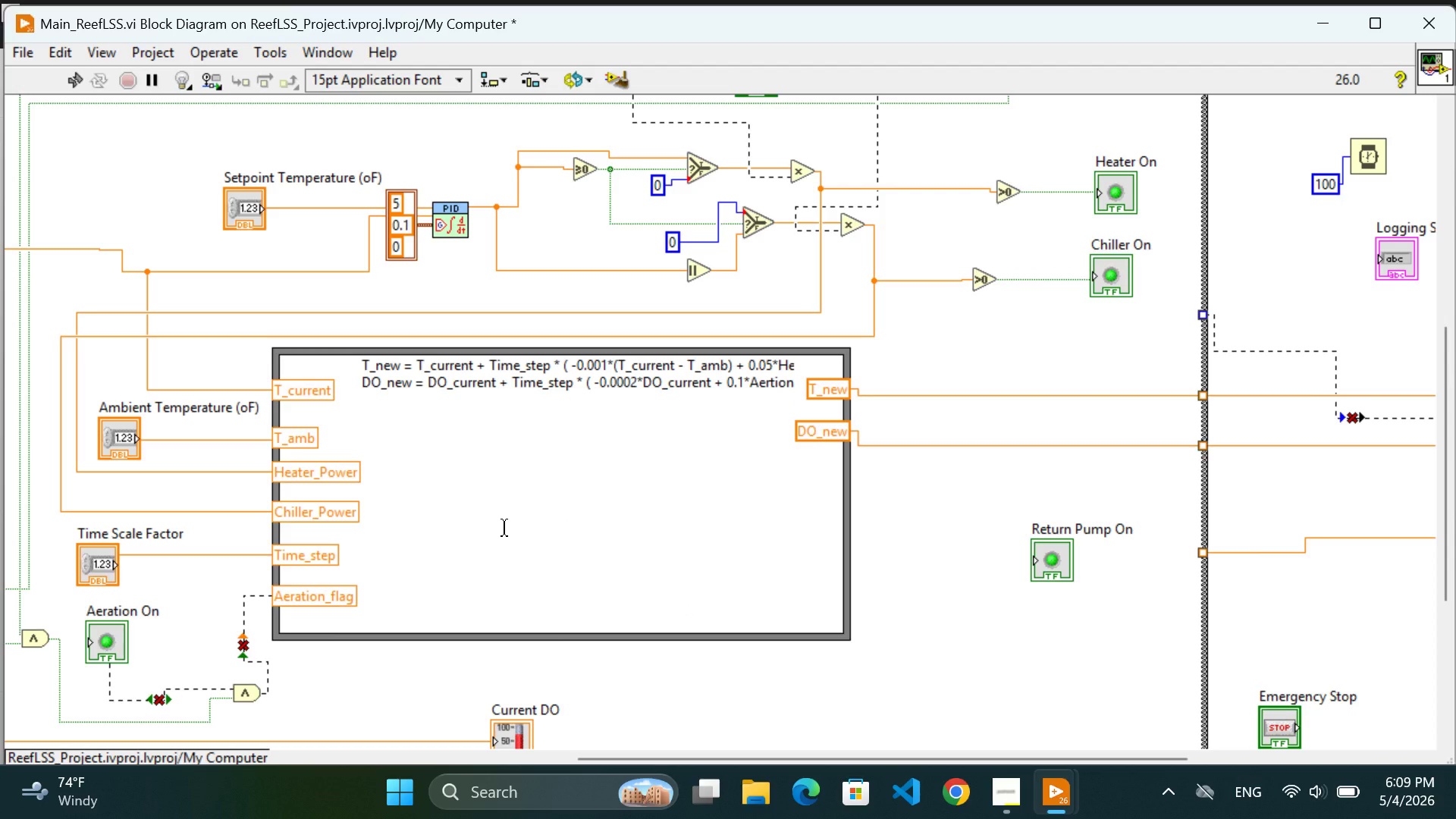 
scroll: coordinate [504, 528], scroll_direction: down, amount: 3.0
 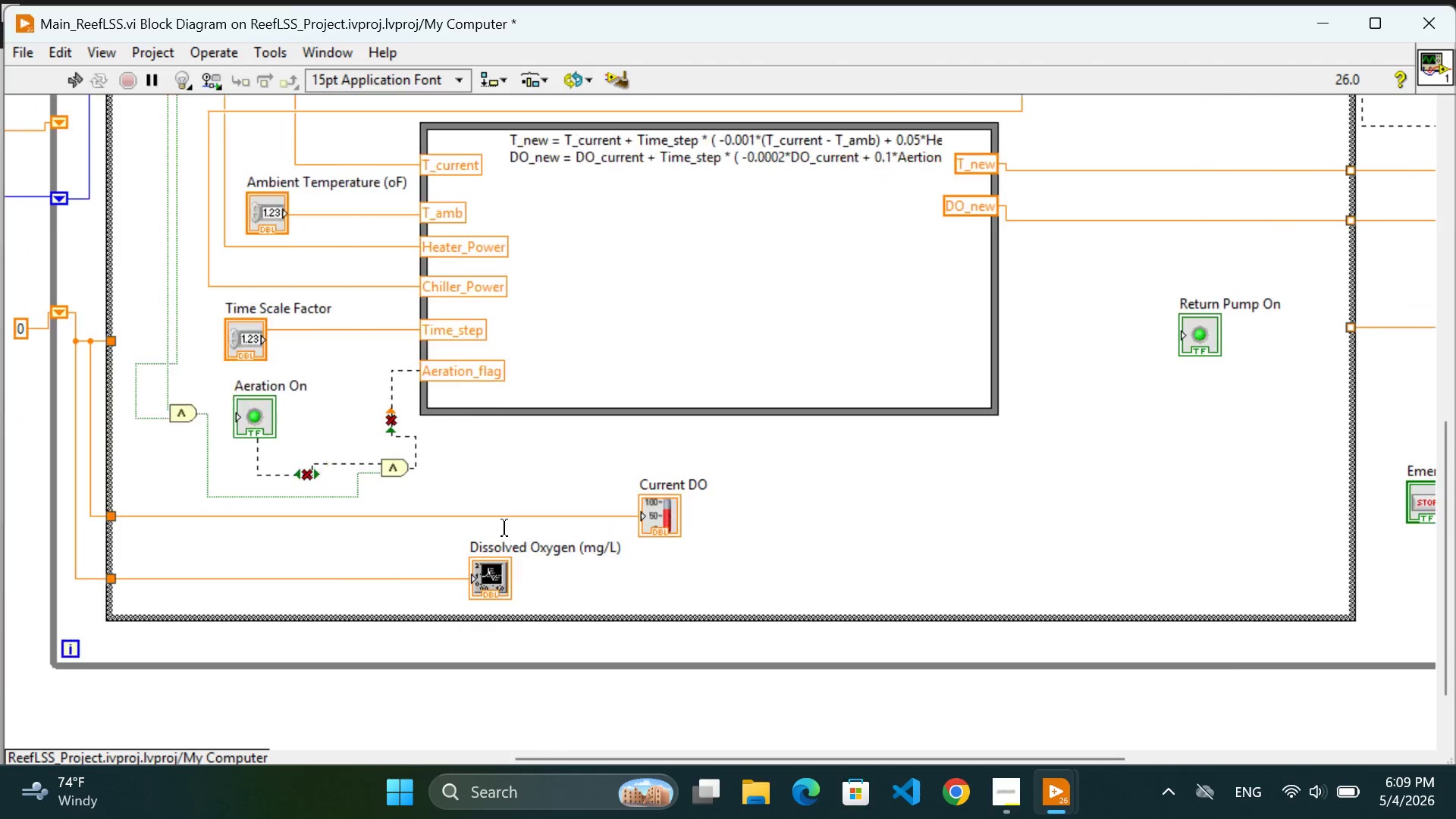 
scroll: coordinate [504, 528], scroll_direction: up, amount: 7.0
 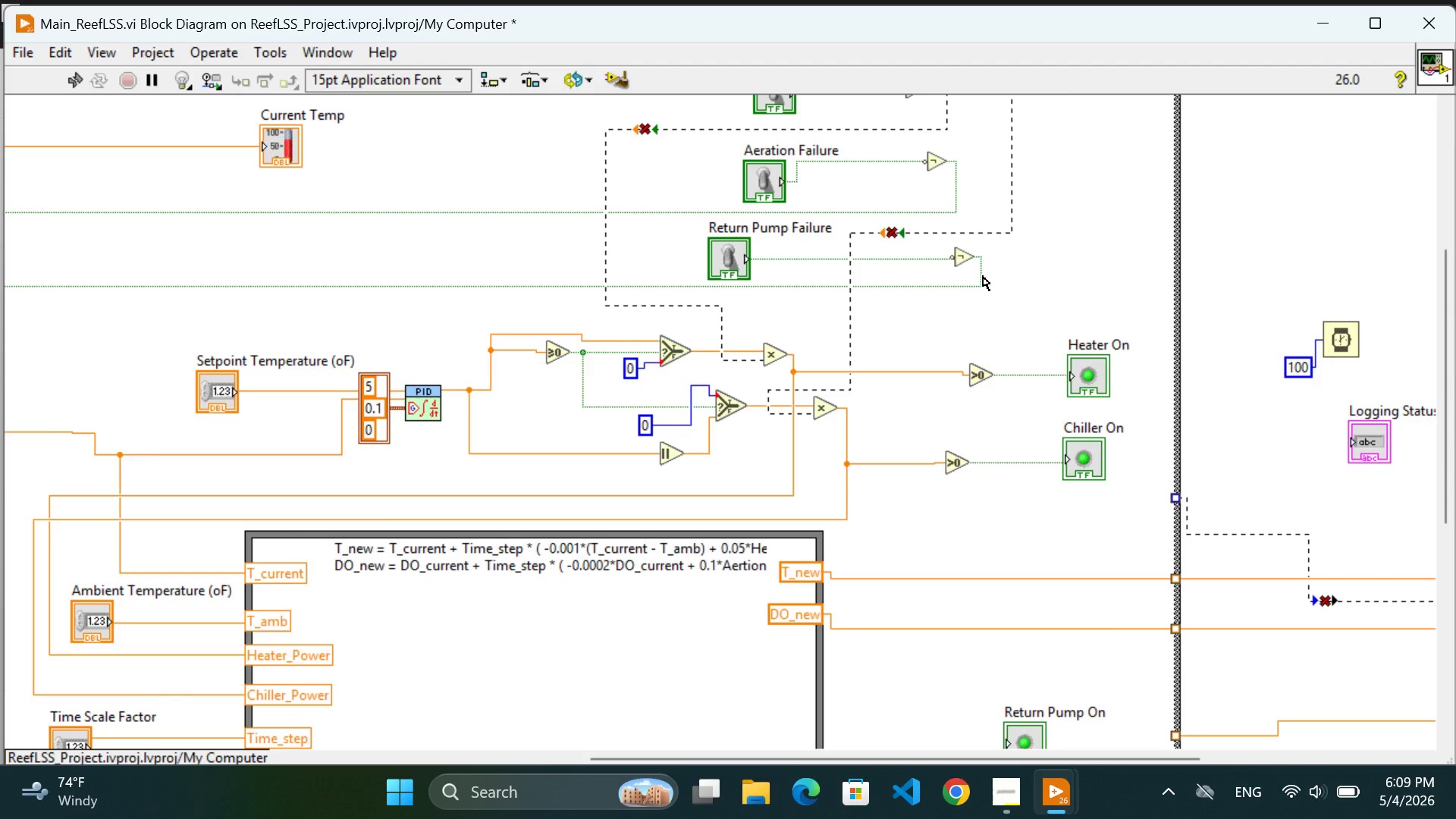 
wait(31.69)
 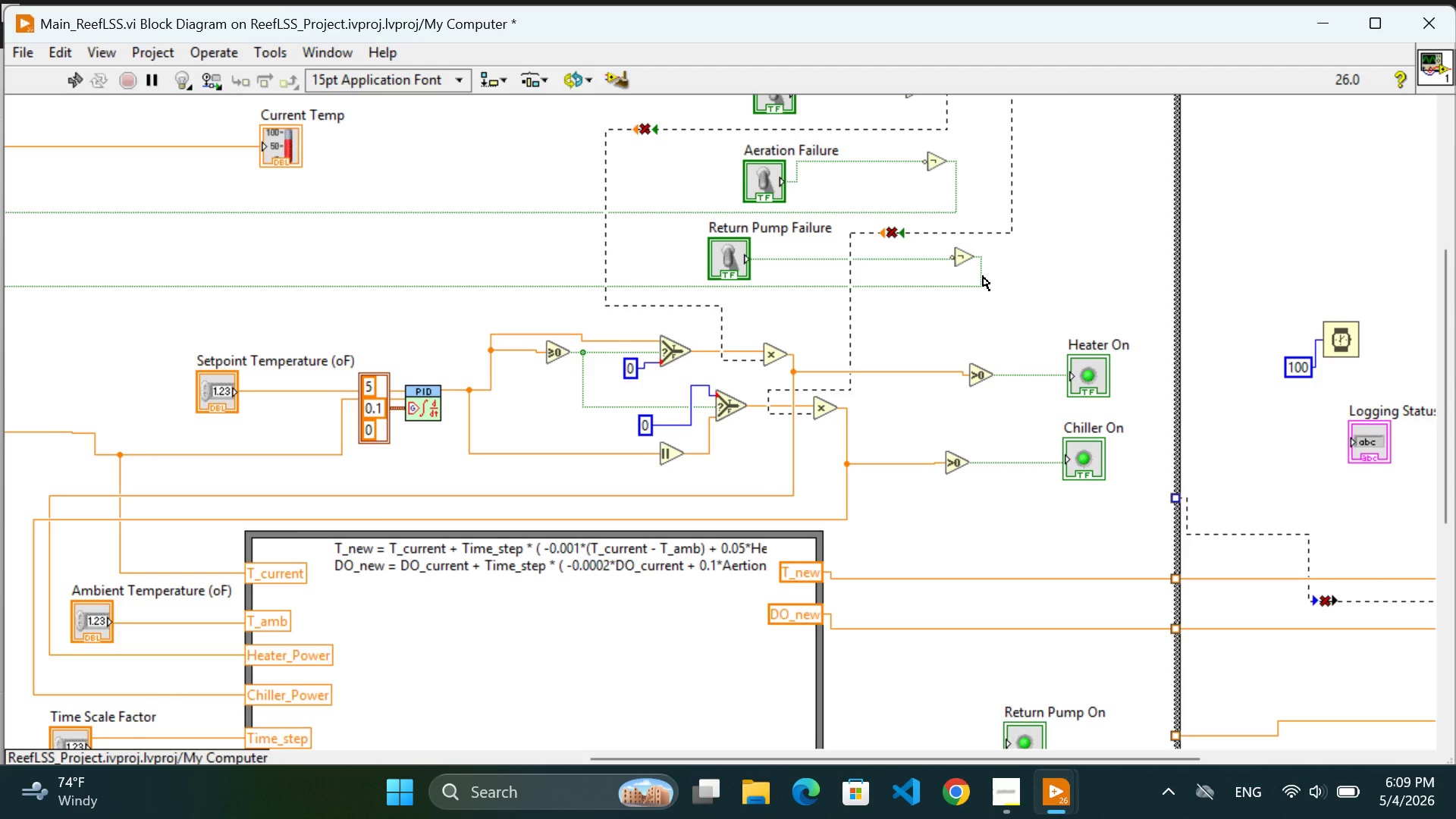 
scroll: coordinate [623, 275], scroll_direction: up, amount: 5.0
 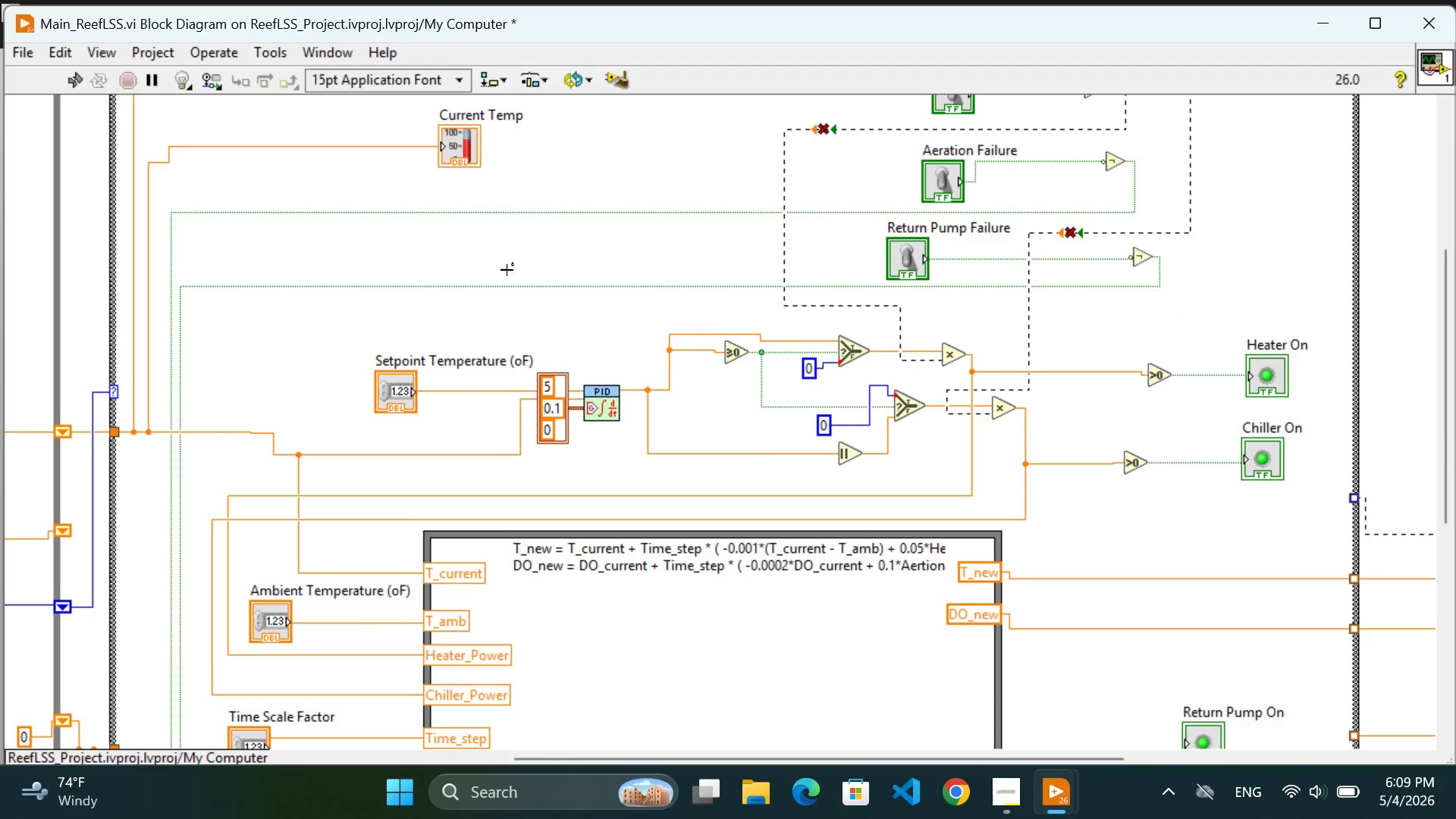 
scroll: coordinate [359, 265], scroll_direction: none, amount: 0.0
 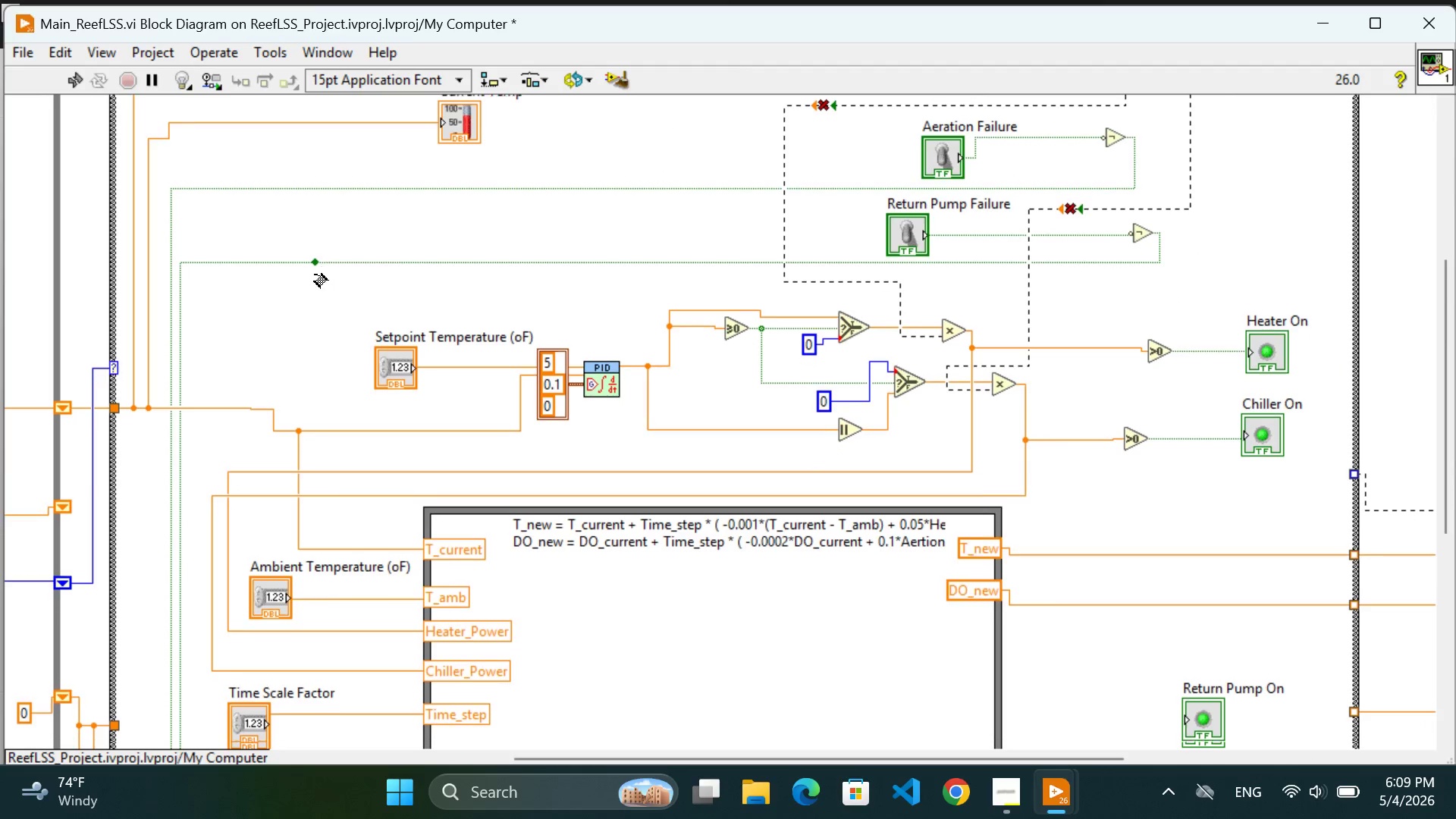 
scroll: coordinate [182, 293], scroll_direction: down, amount: 5.0
 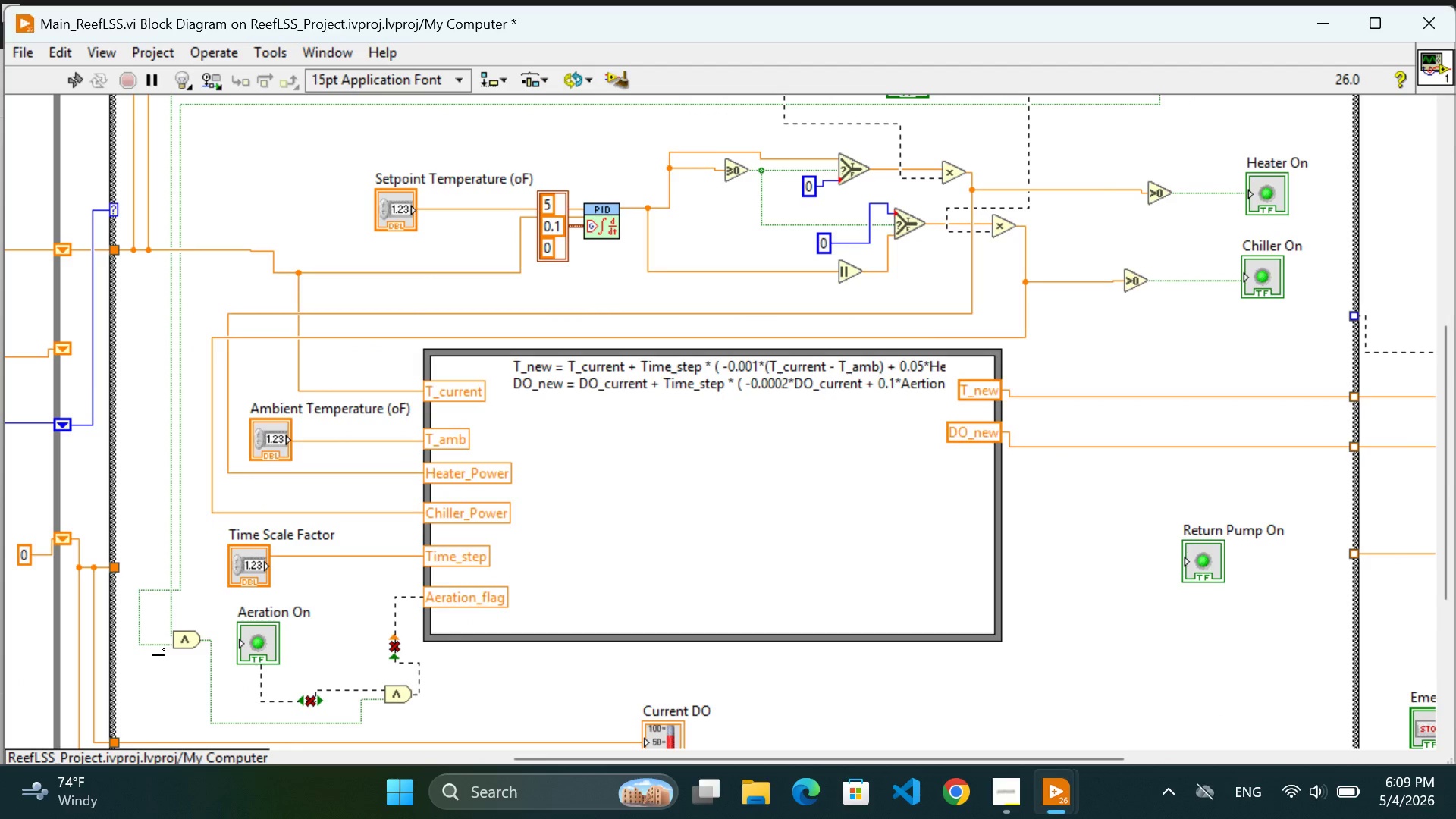 
scroll: coordinate [773, 495], scroll_direction: none, amount: 0.0
 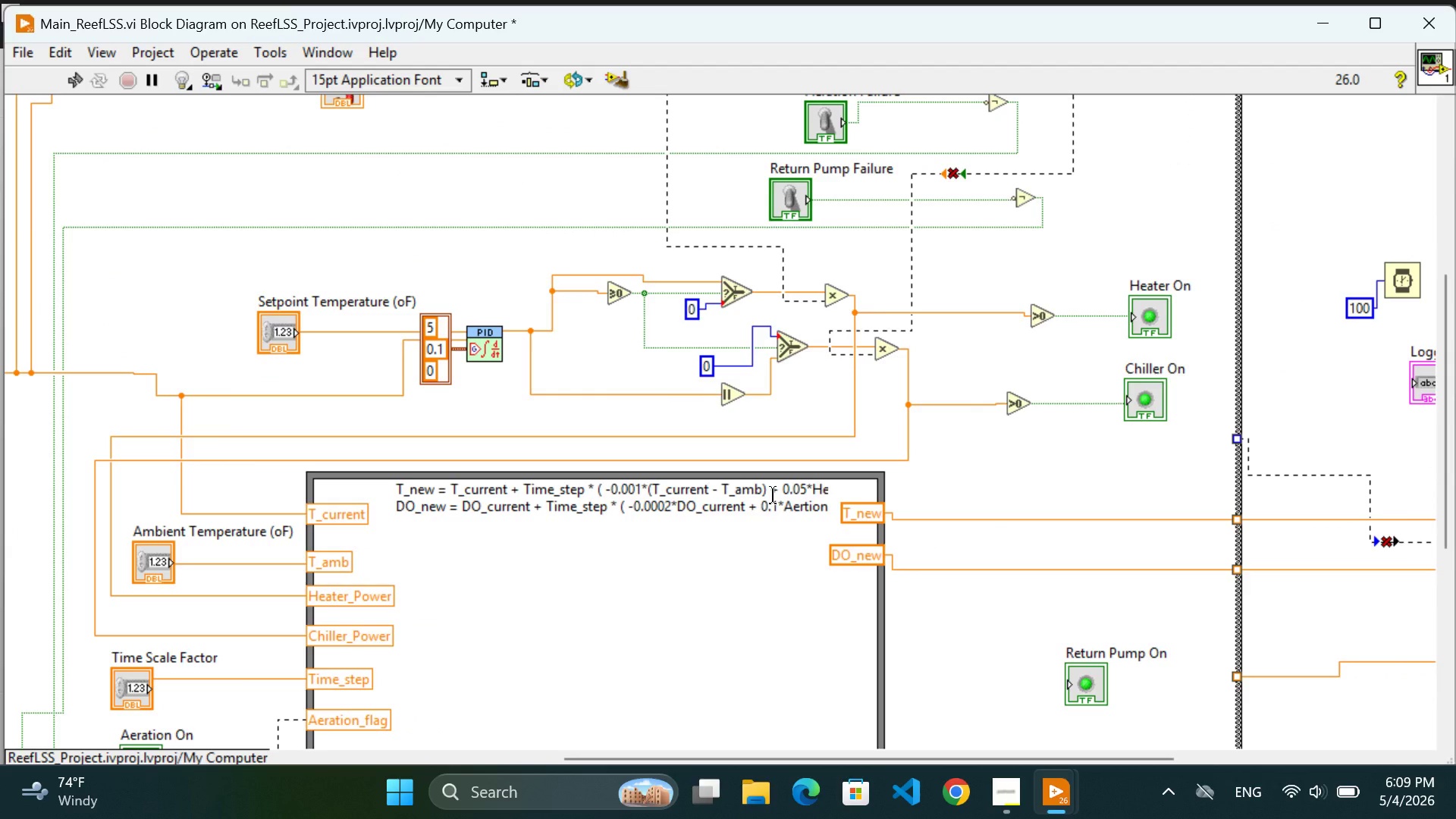 
scroll: coordinate [773, 495], scroll_direction: down, amount: 1.0
 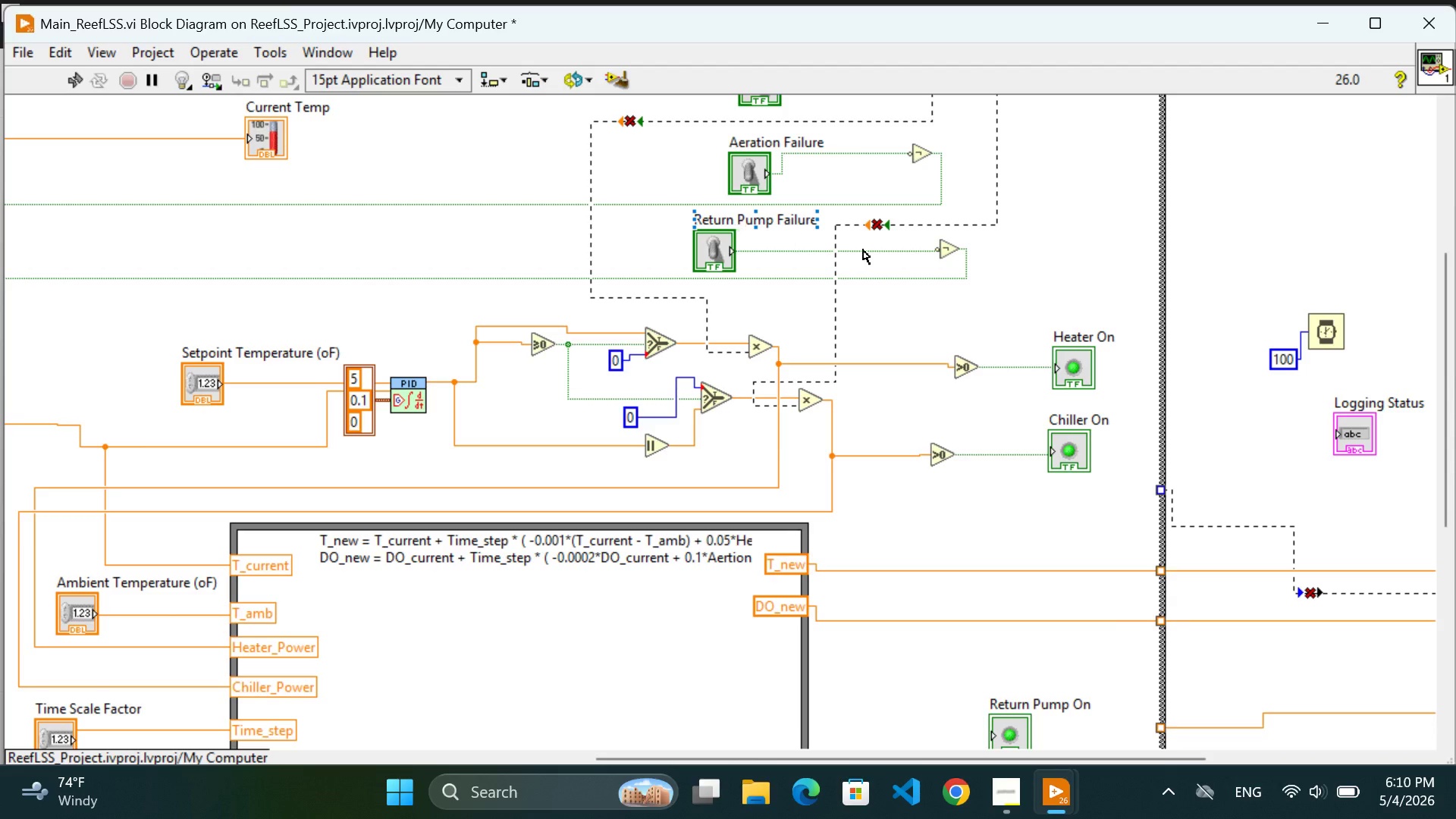 
wait(16.93)
 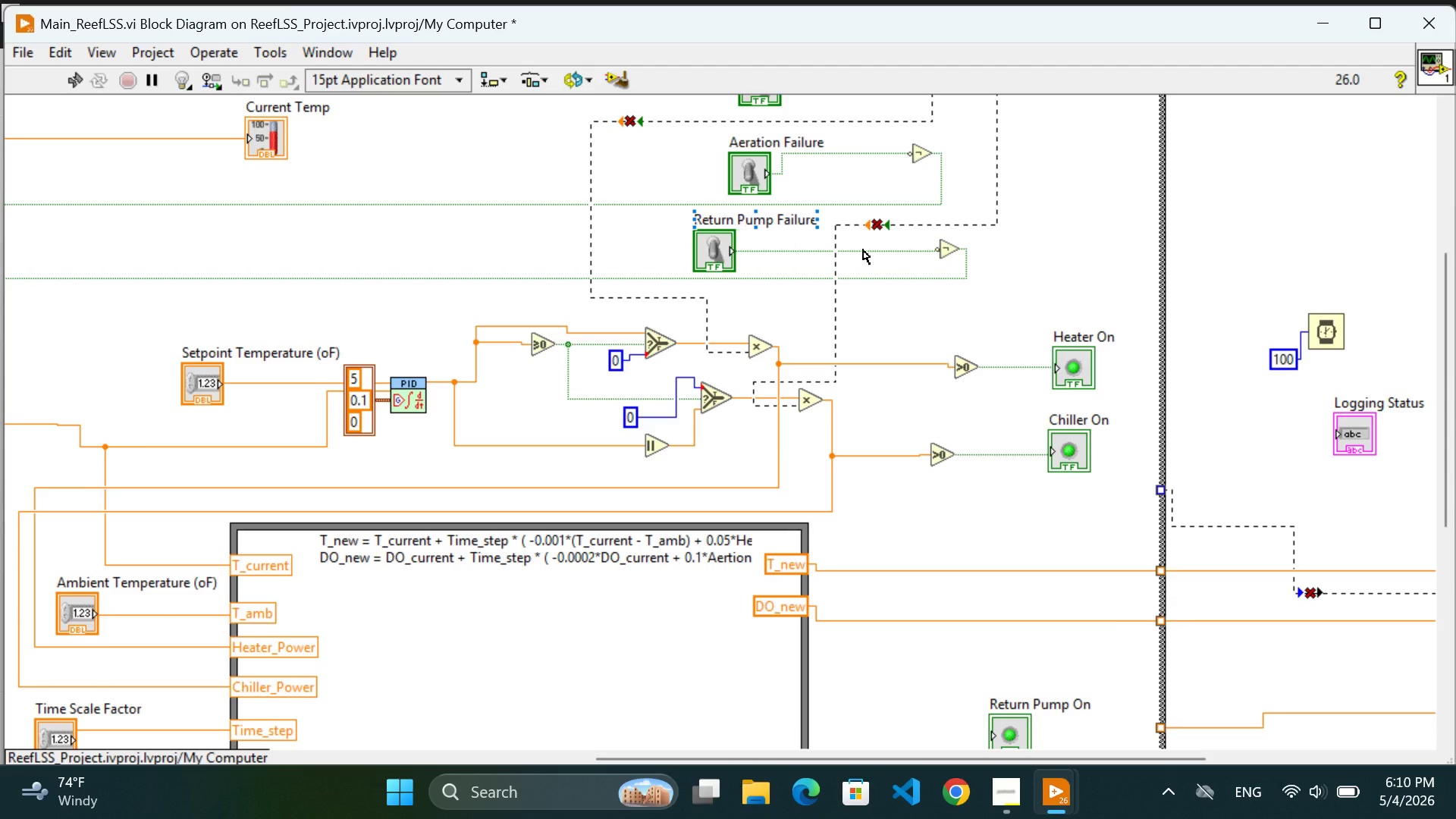 
left_click_drag(start_coordinate=[1008, 730], to_coordinate=[1040, 265])
 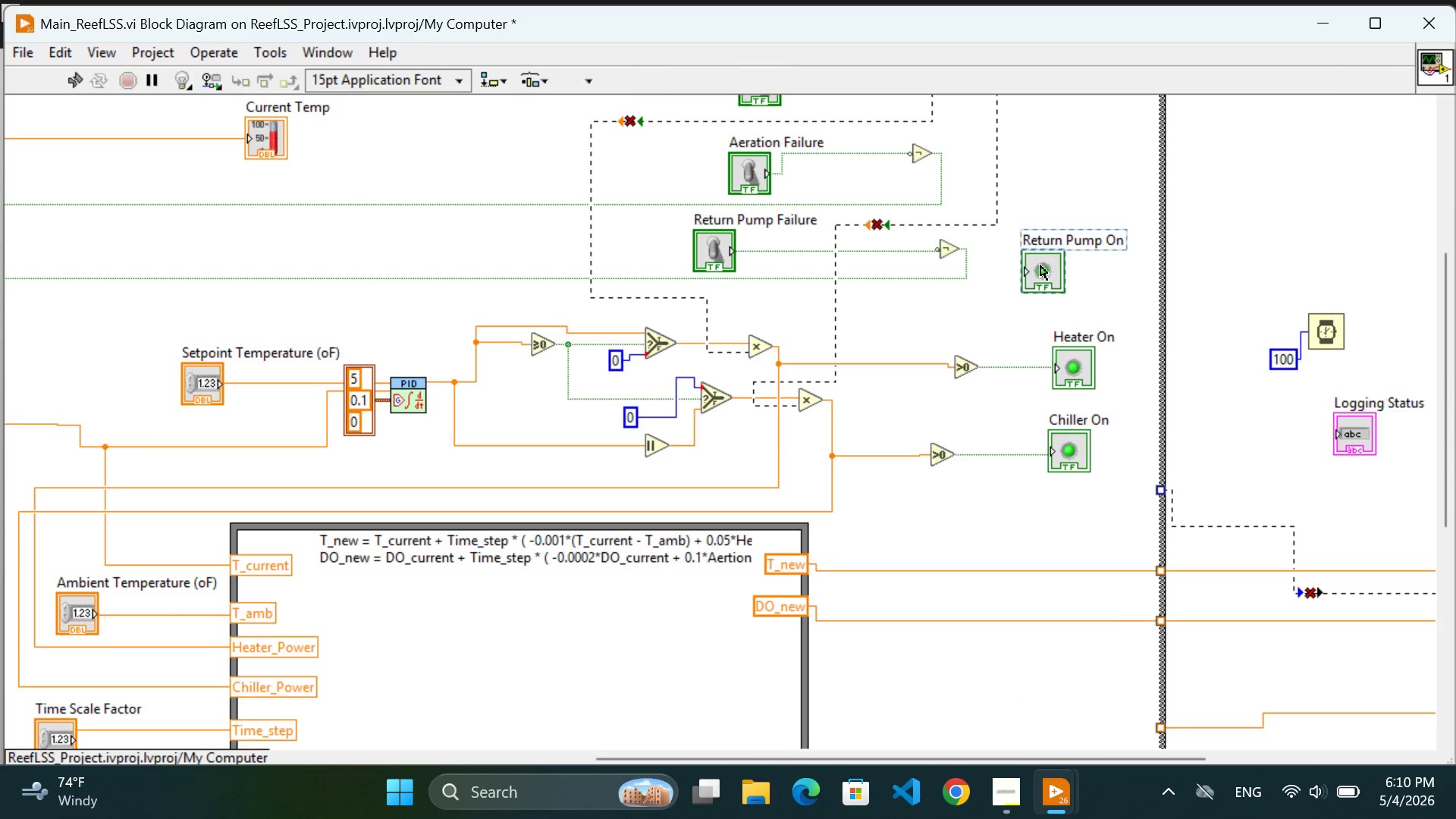 
double_click([1040, 265])
 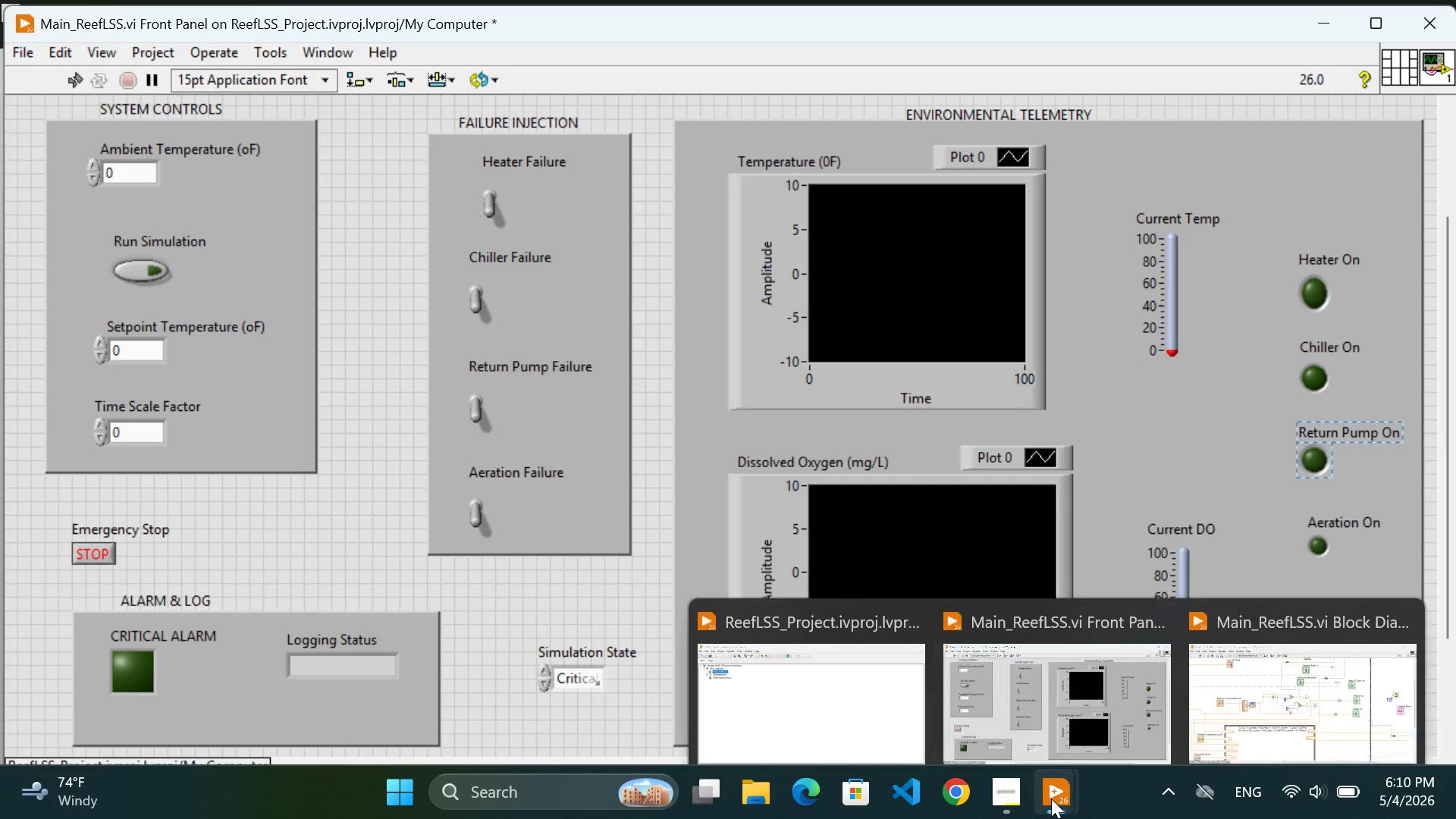 
left_click([1273, 635])
 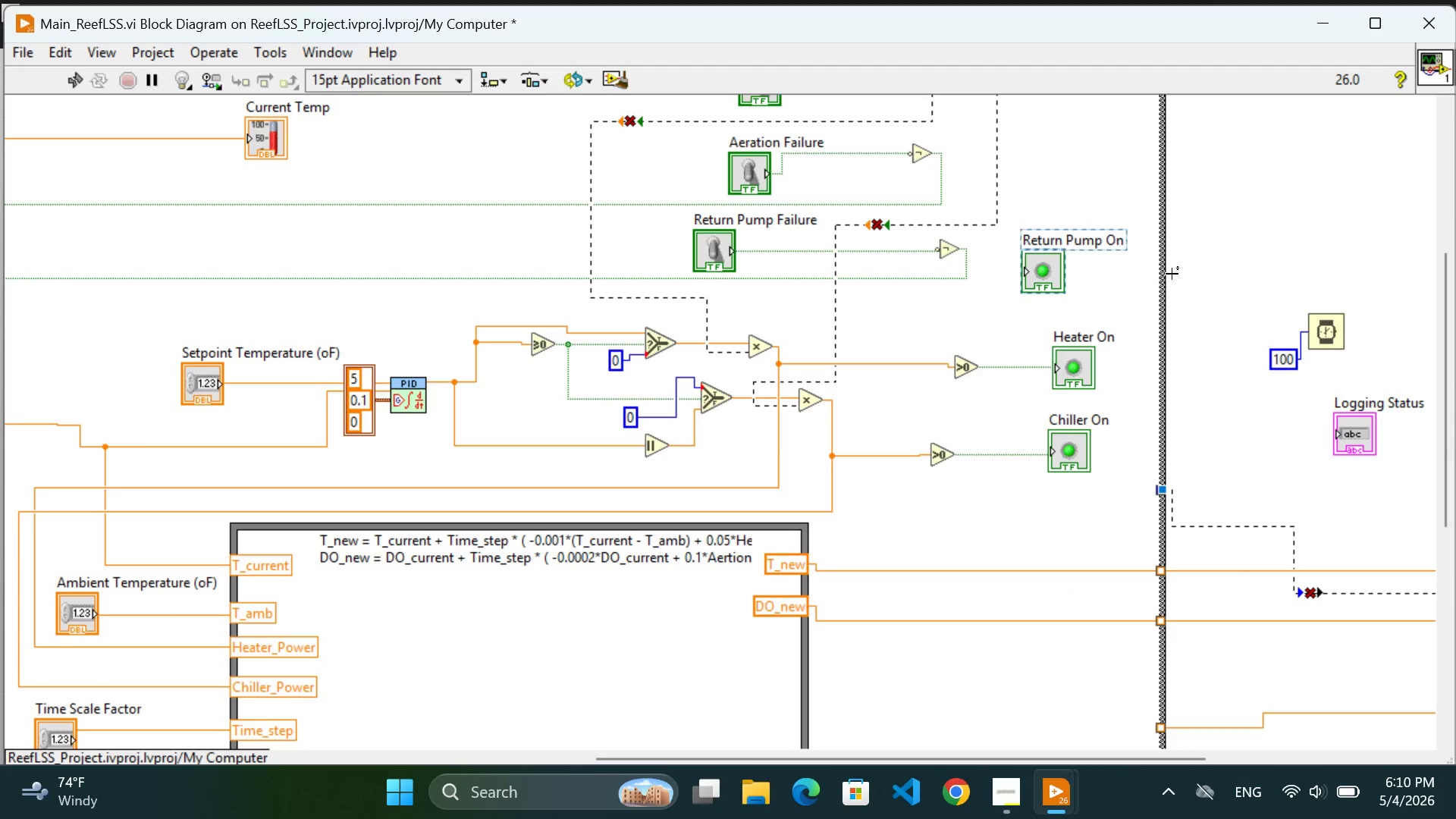 
left_click([1098, 281])
 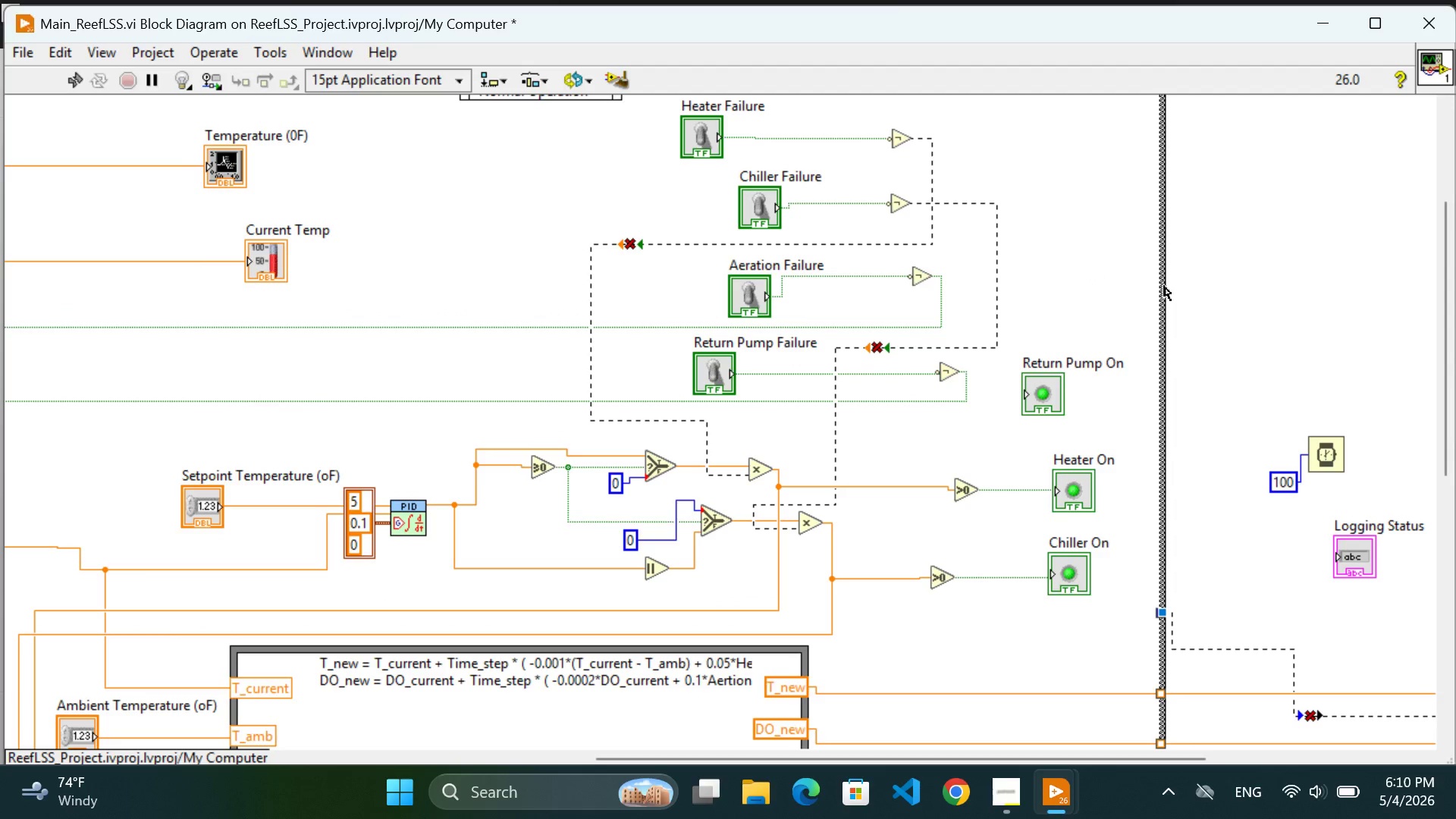 
scroll: coordinate [1164, 286], scroll_direction: up, amount: 9.0
 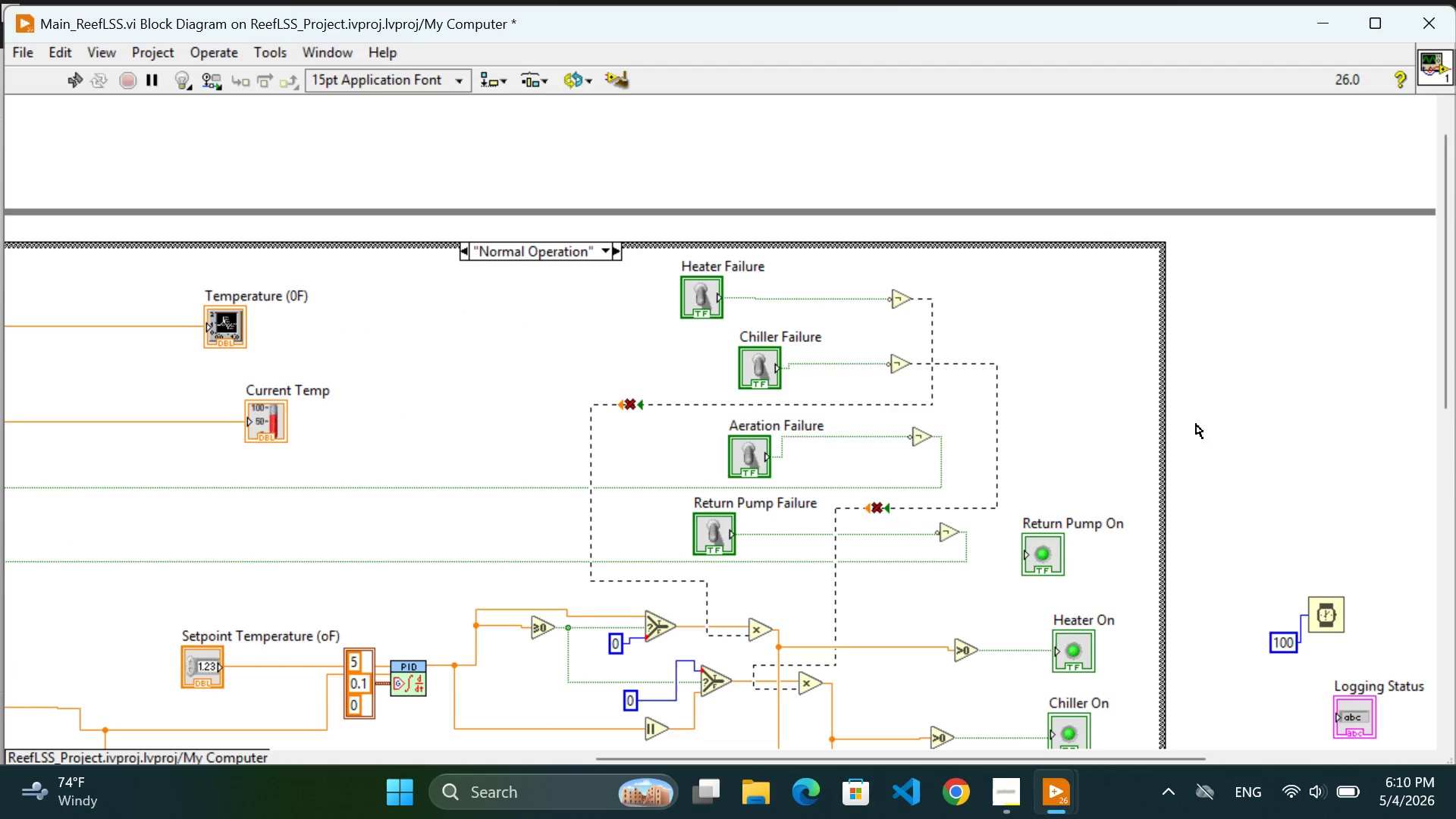 
left_click([1053, 353])
 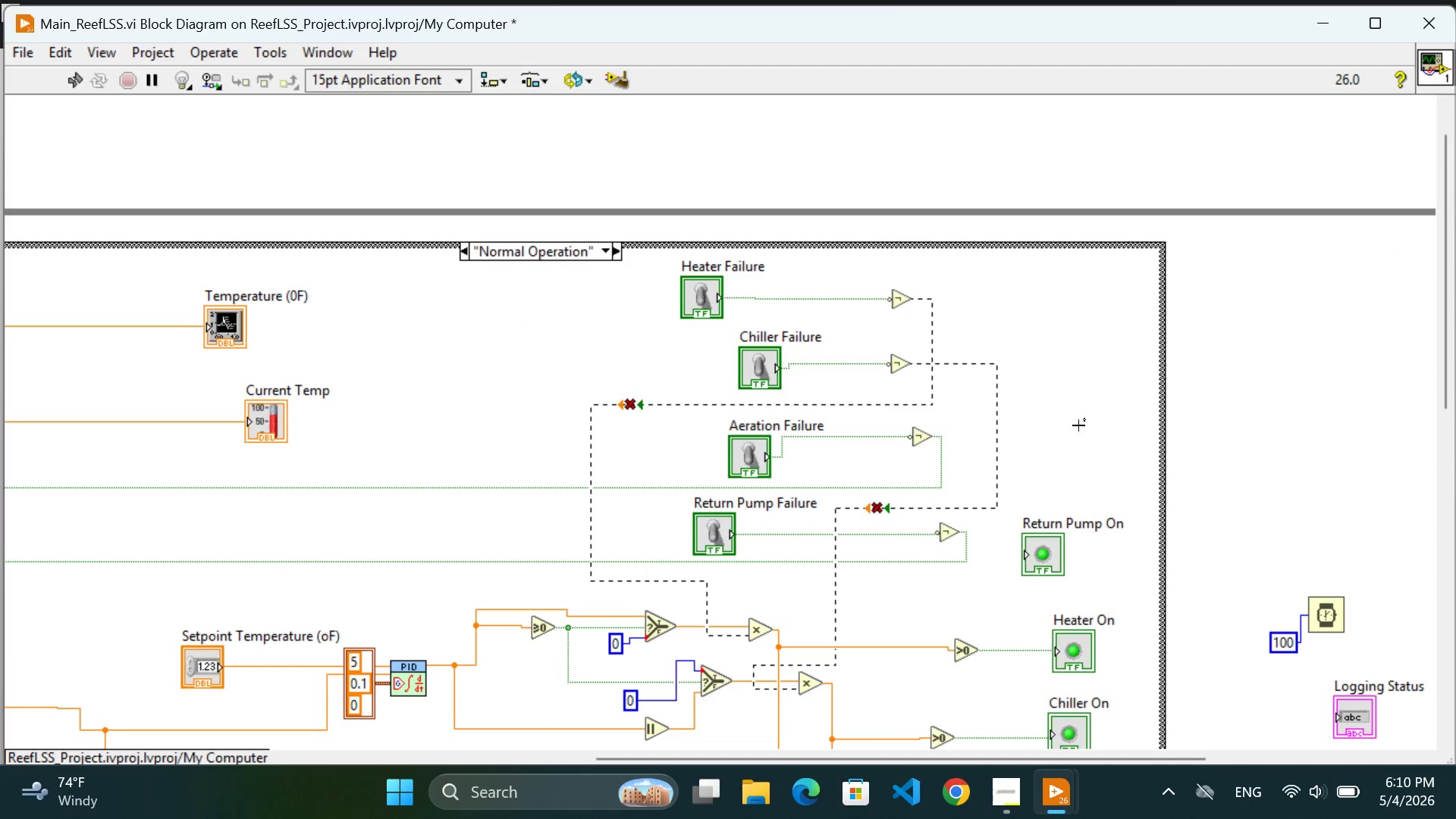 
scroll: coordinate [1159, 598], scroll_direction: down, amount: 31.0
 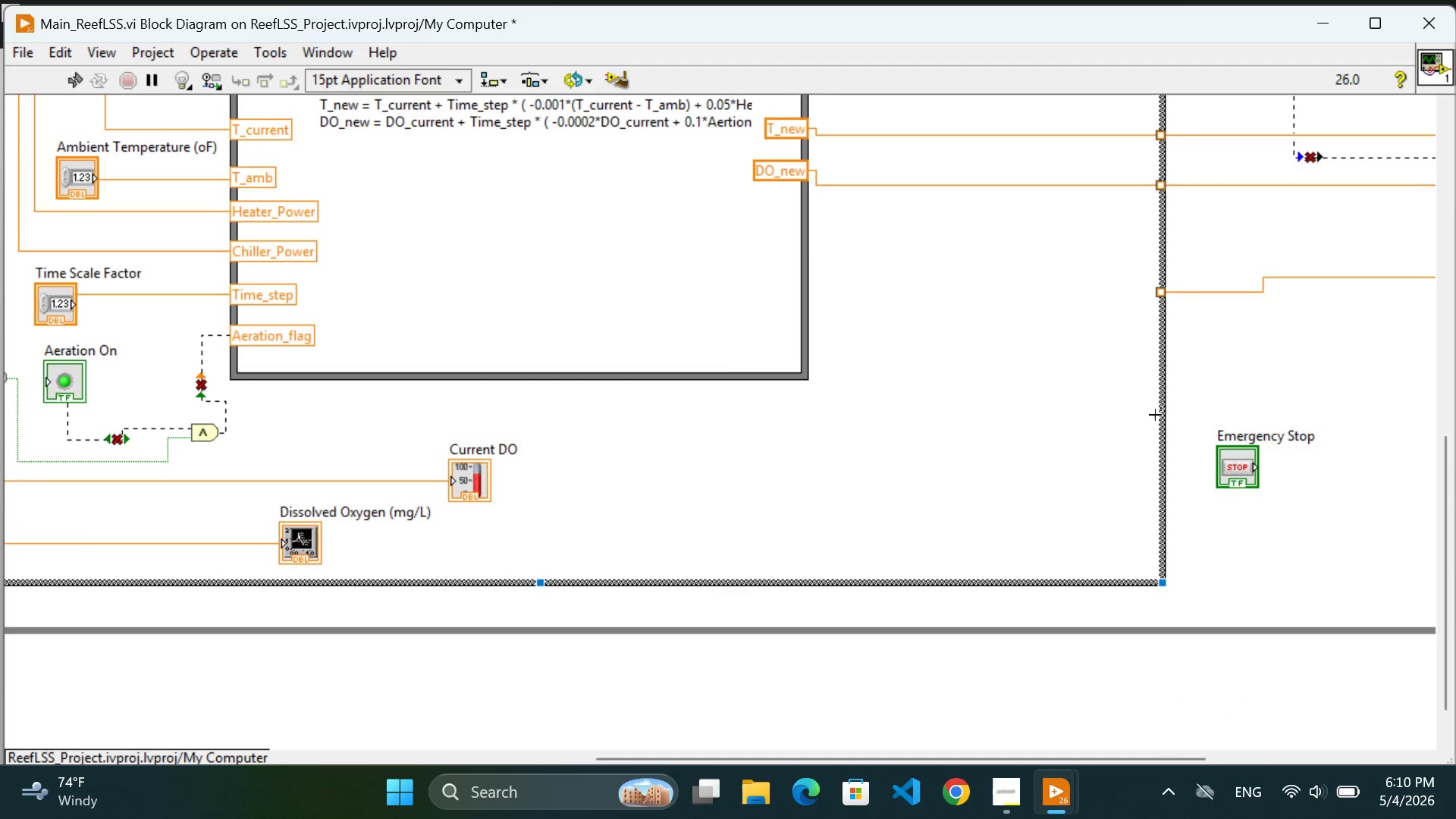 
left_click([1217, 257])
 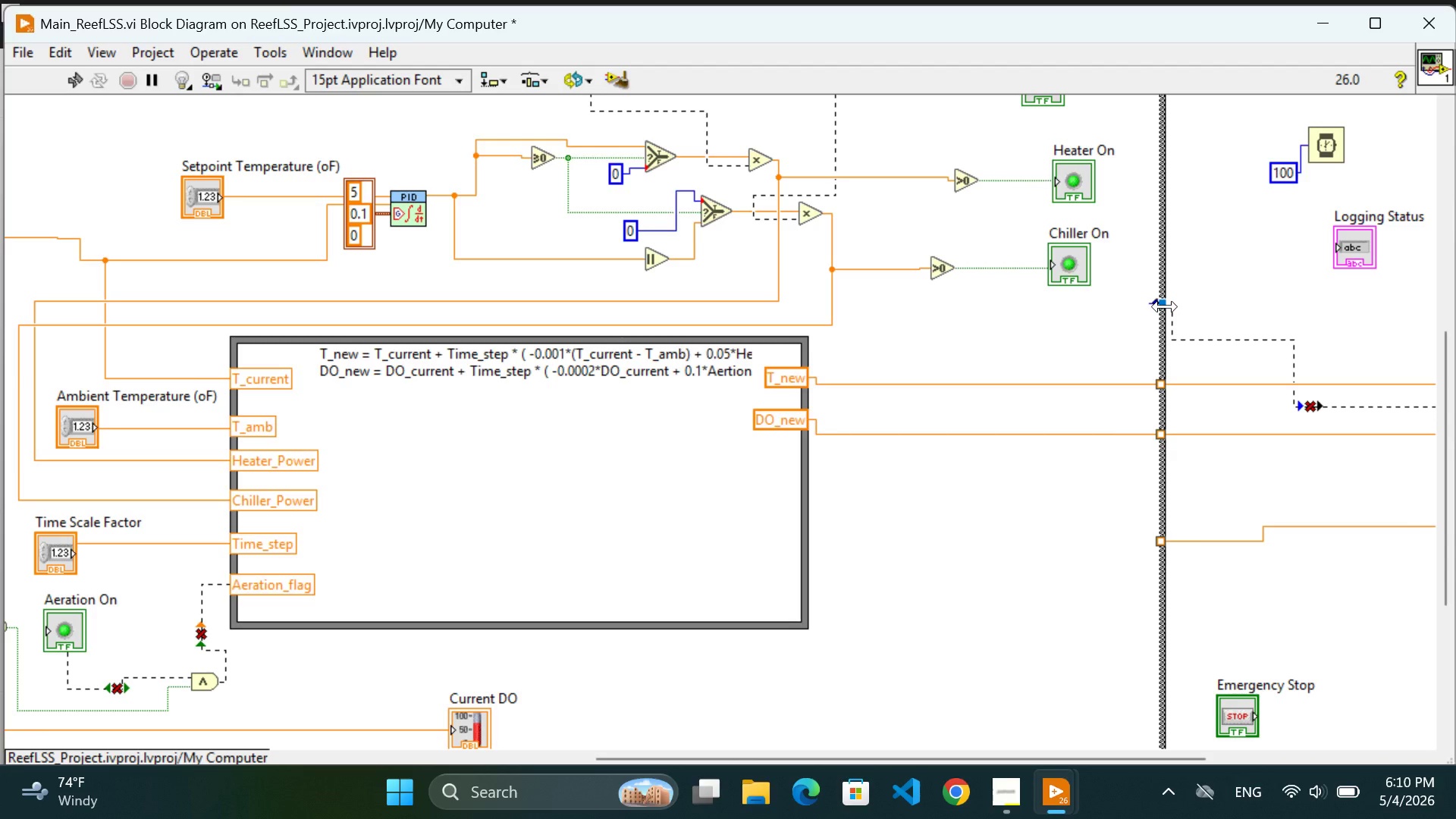 
scroll: coordinate [1194, 270], scroll_direction: up, amount: 6.0
 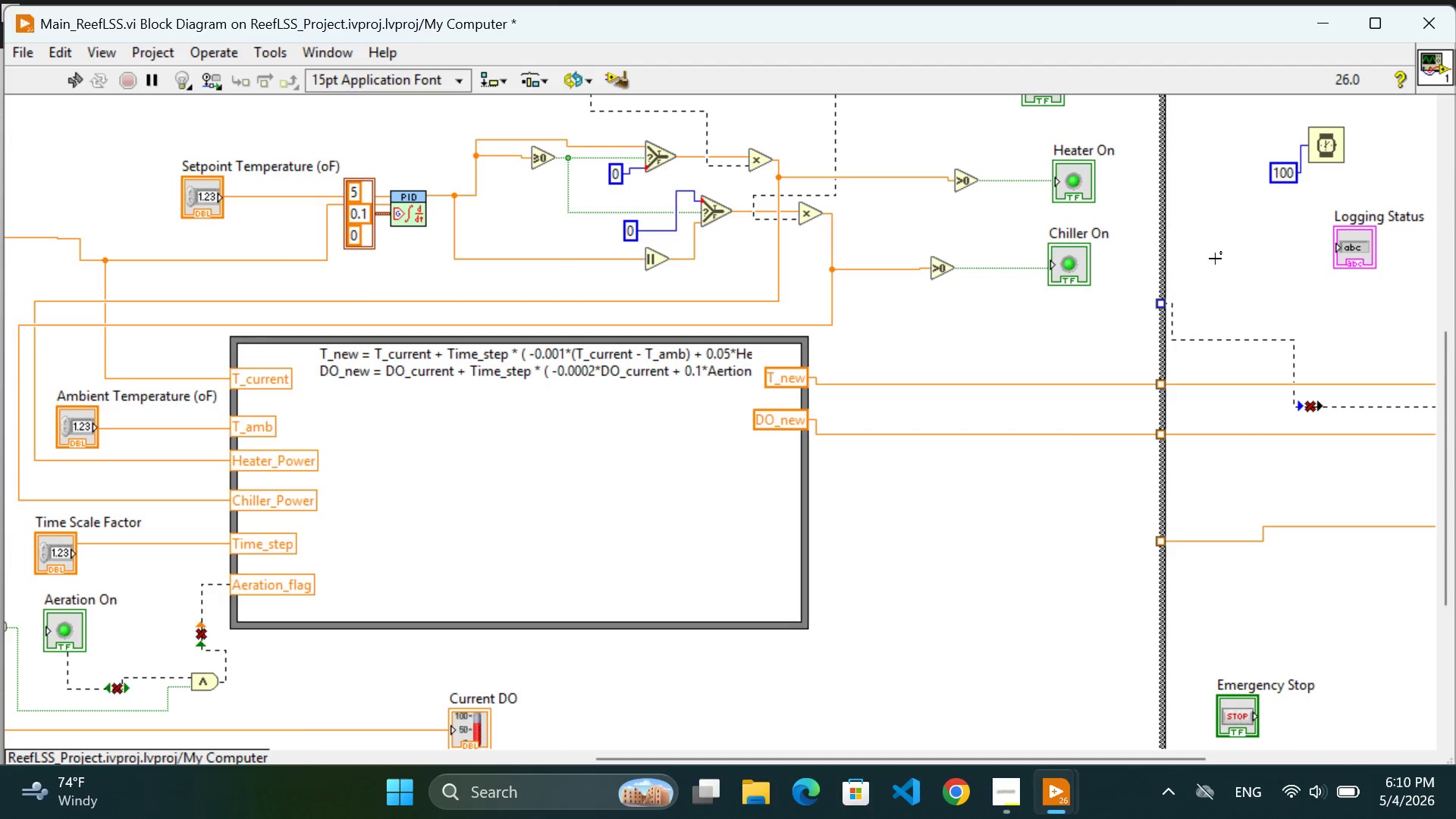 
left_click_drag(start_coordinate=[1164, 306], to_coordinate=[1215, 307])
 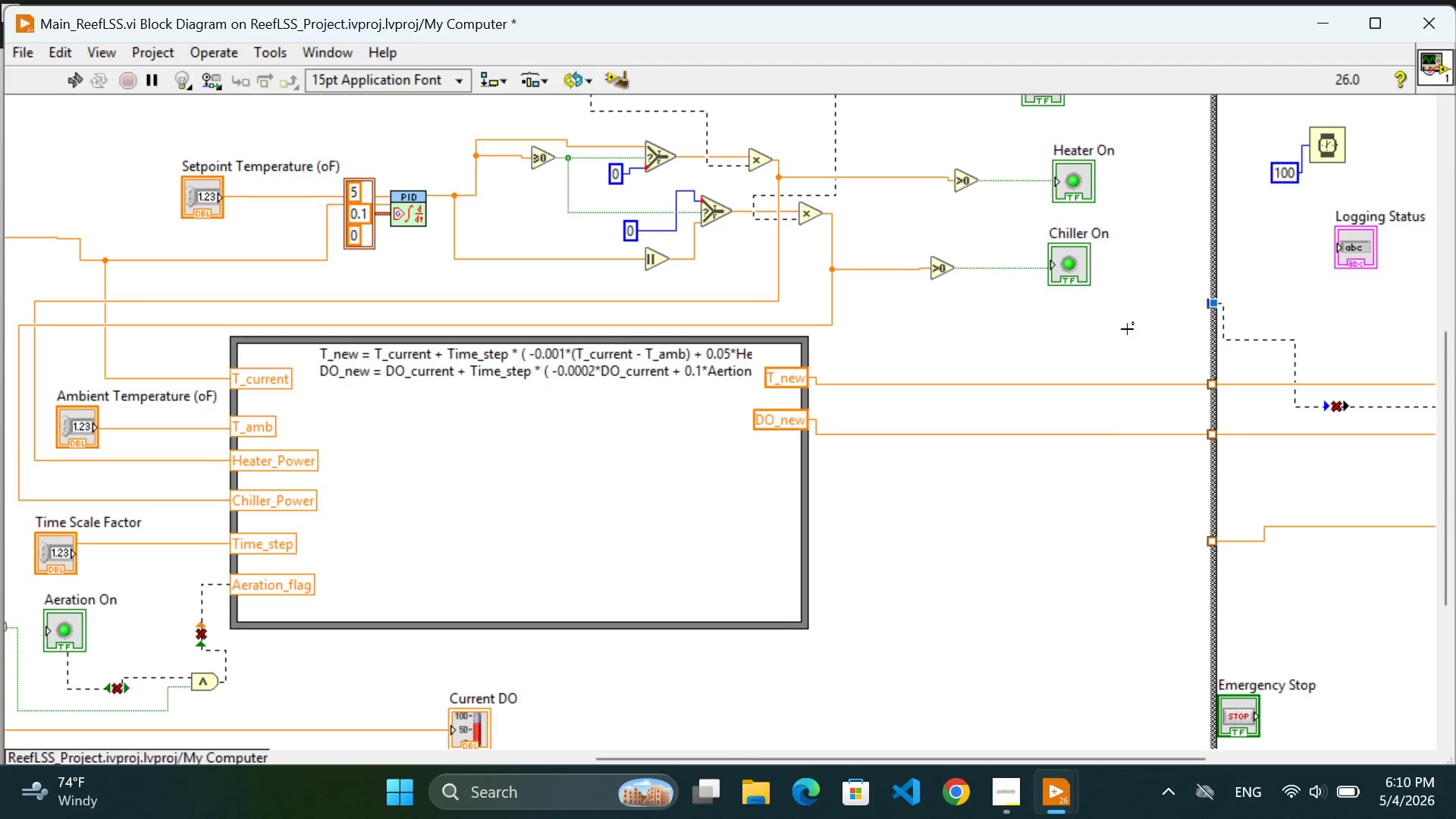 
left_click([1125, 324])
 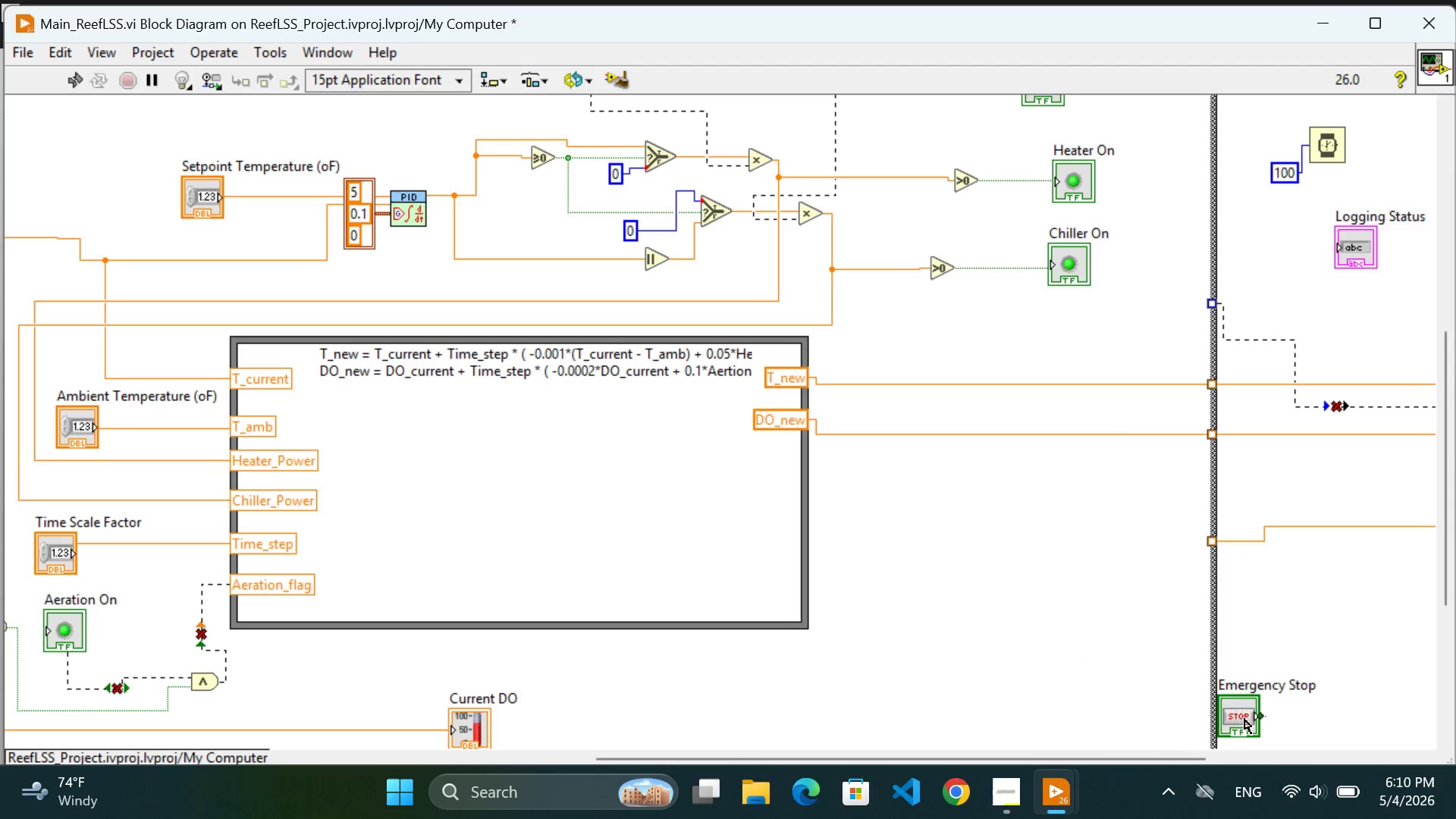 
left_click_drag(start_coordinate=[1242, 719], to_coordinate=[1301, 698])
 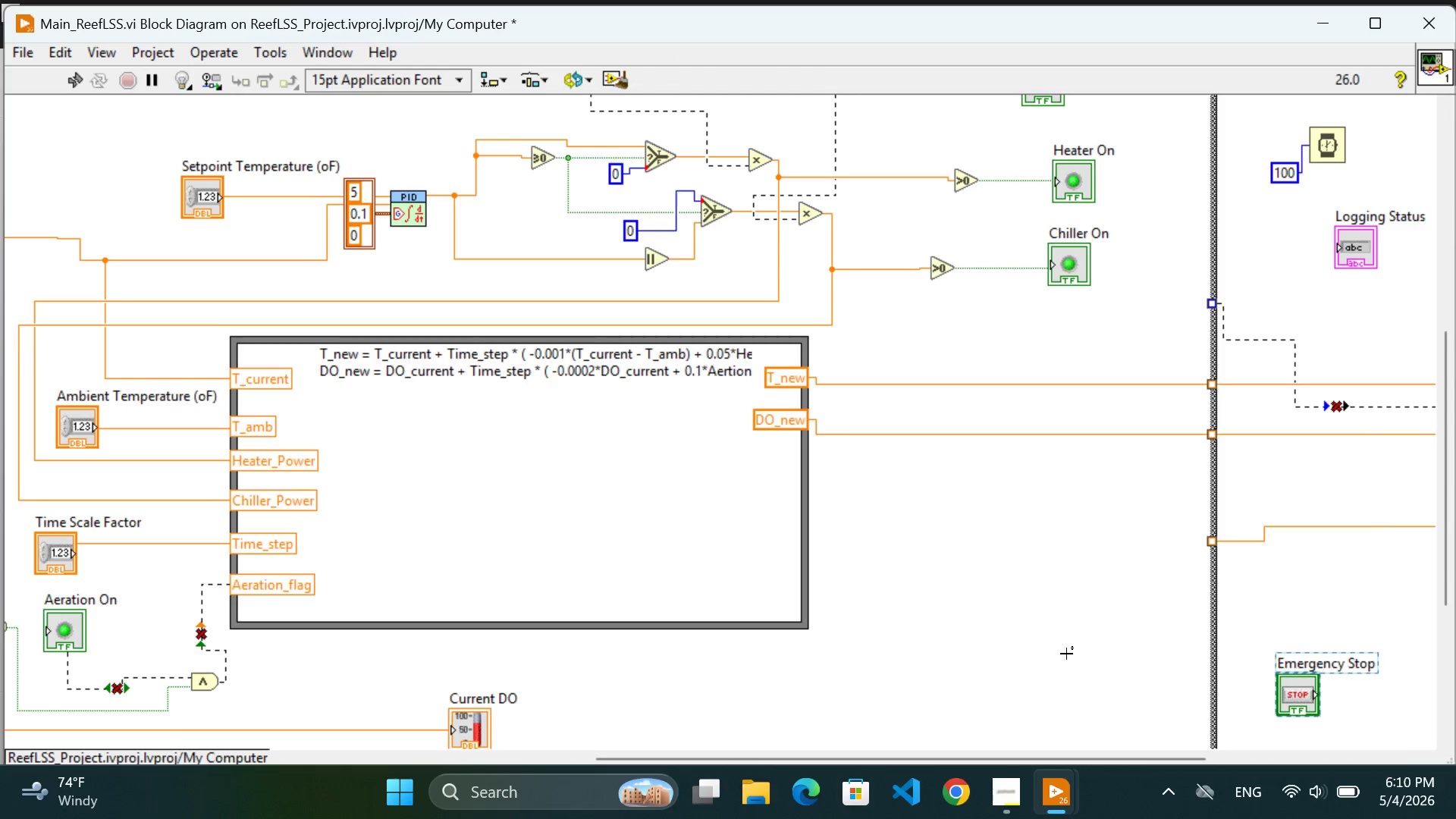 
scroll: coordinate [1053, 413], scroll_direction: up, amount: 8.0
 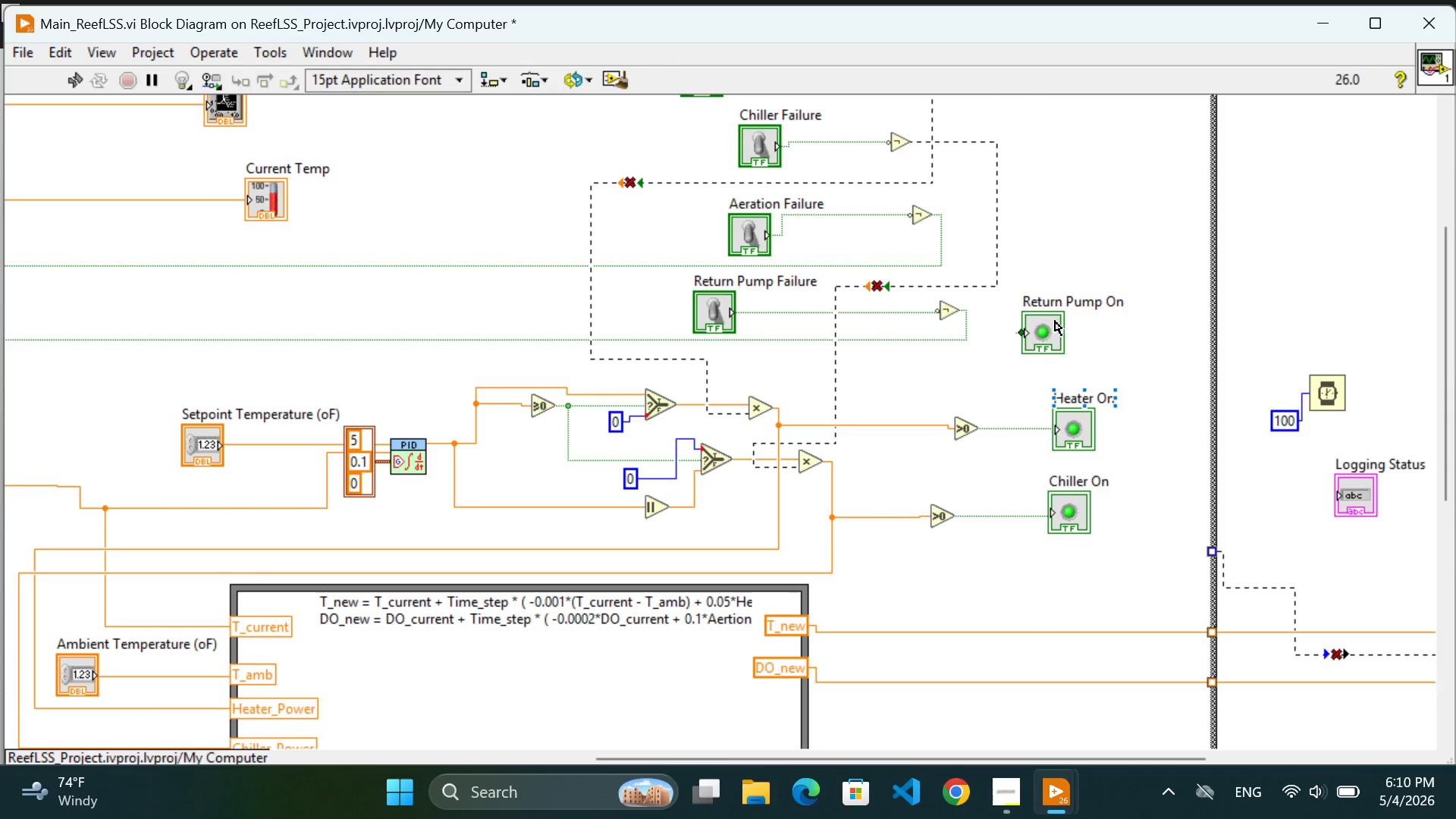 
left_click_drag(start_coordinate=[1055, 322], to_coordinate=[1109, 333])
 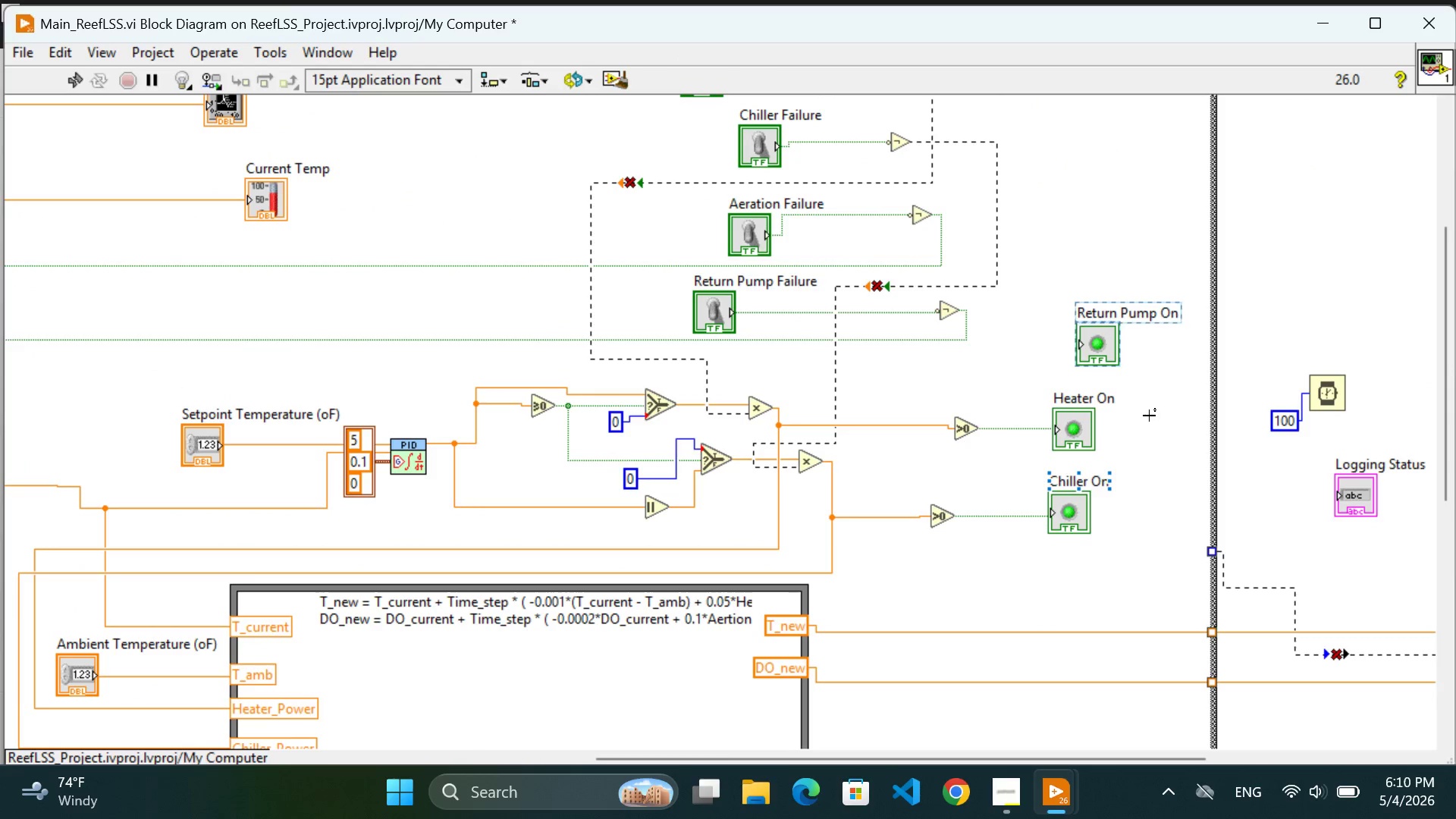 
left_click([1149, 416])
 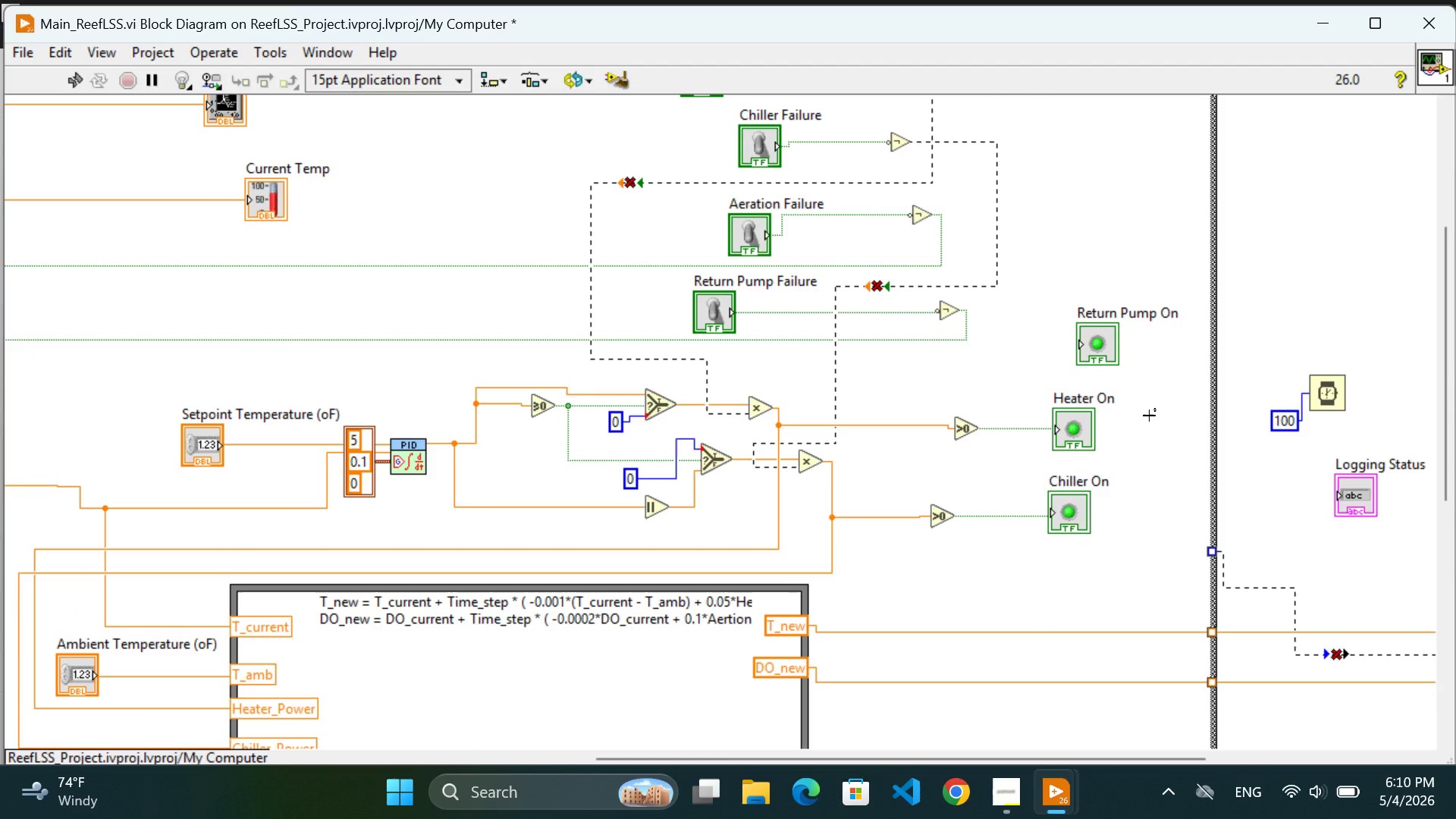 
wait(11.84)
 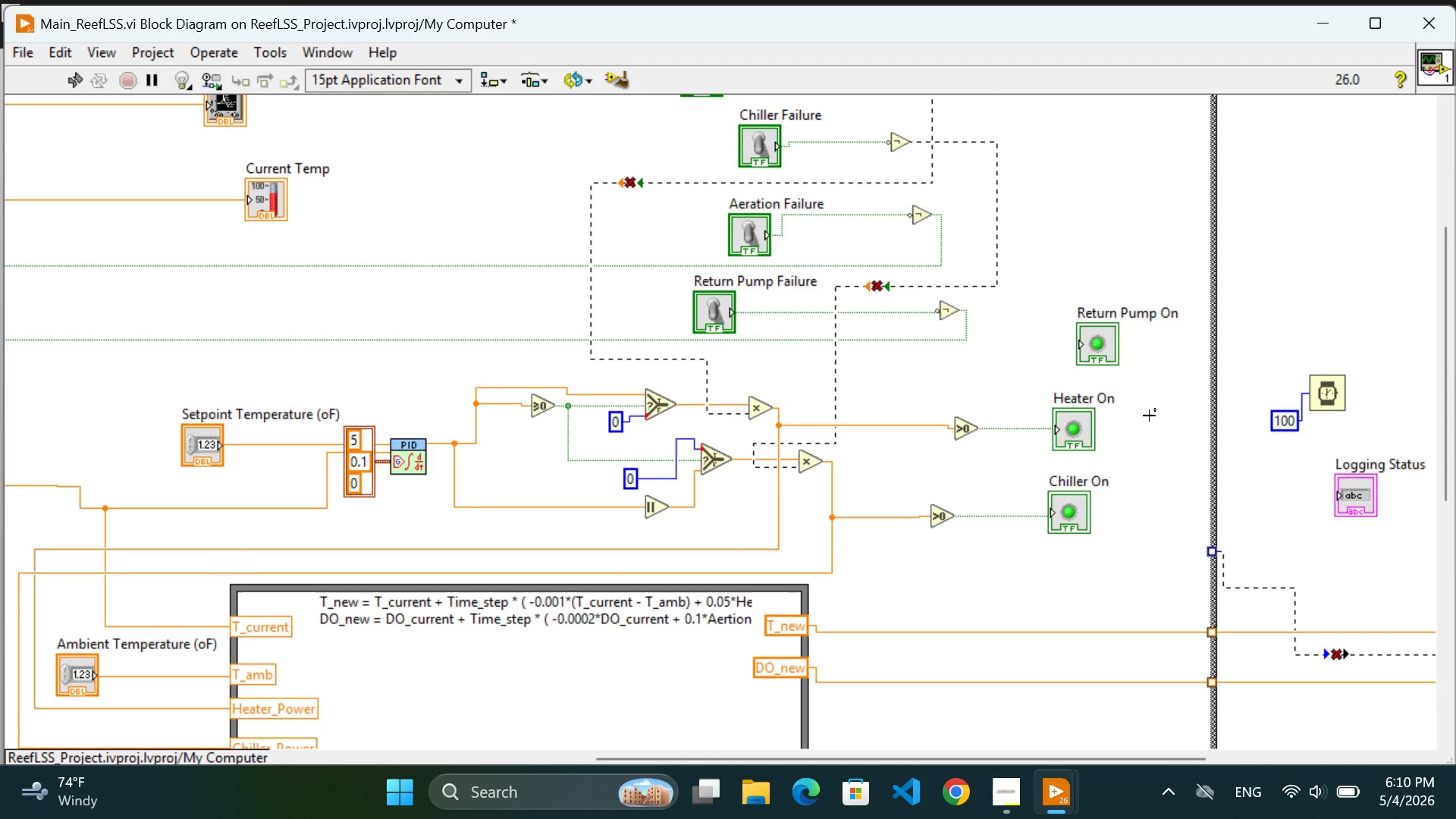 
left_click_drag(start_coordinate=[1104, 342], to_coordinate=[1104, 328])
 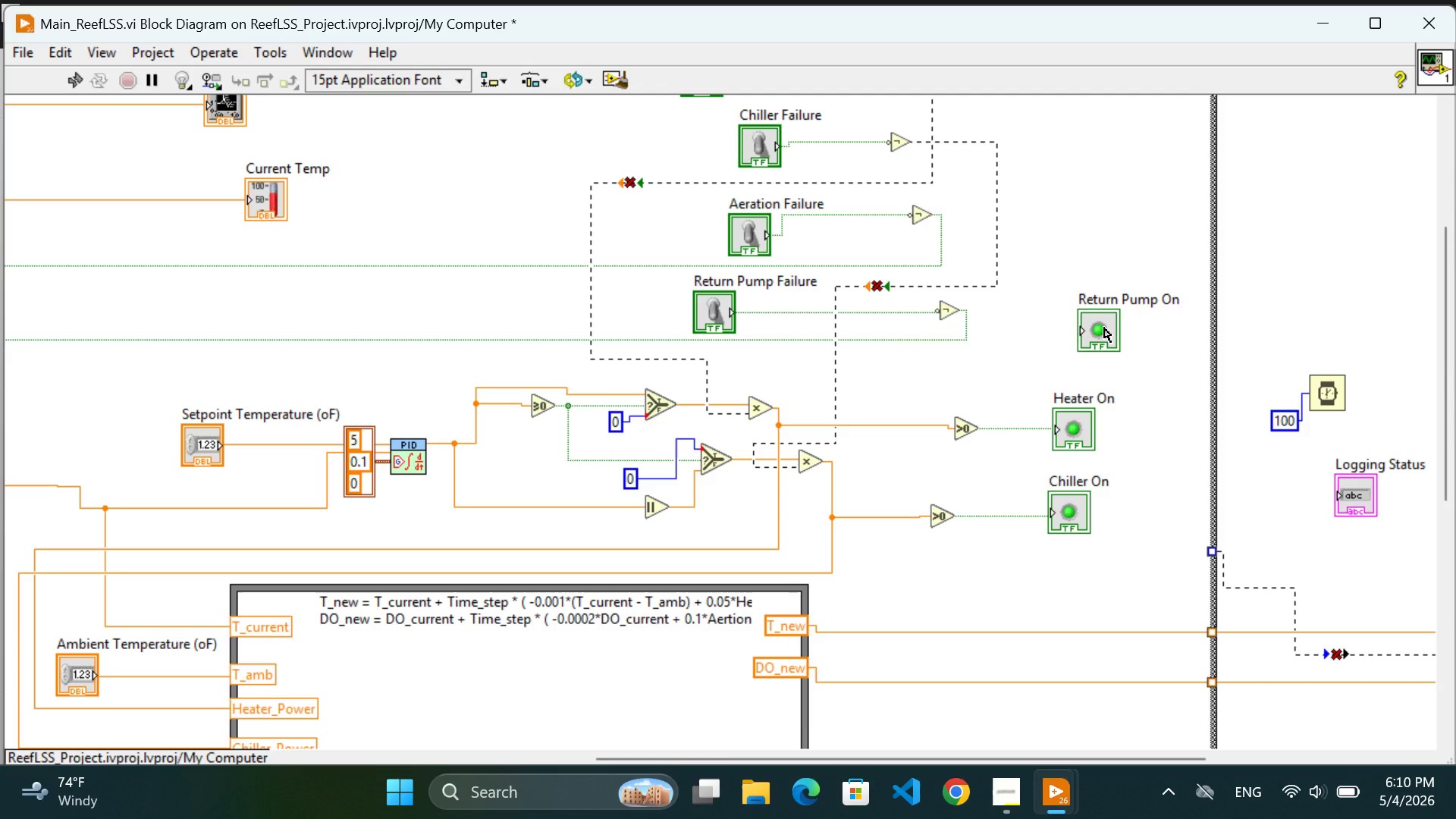 
left_click([1104, 328])
 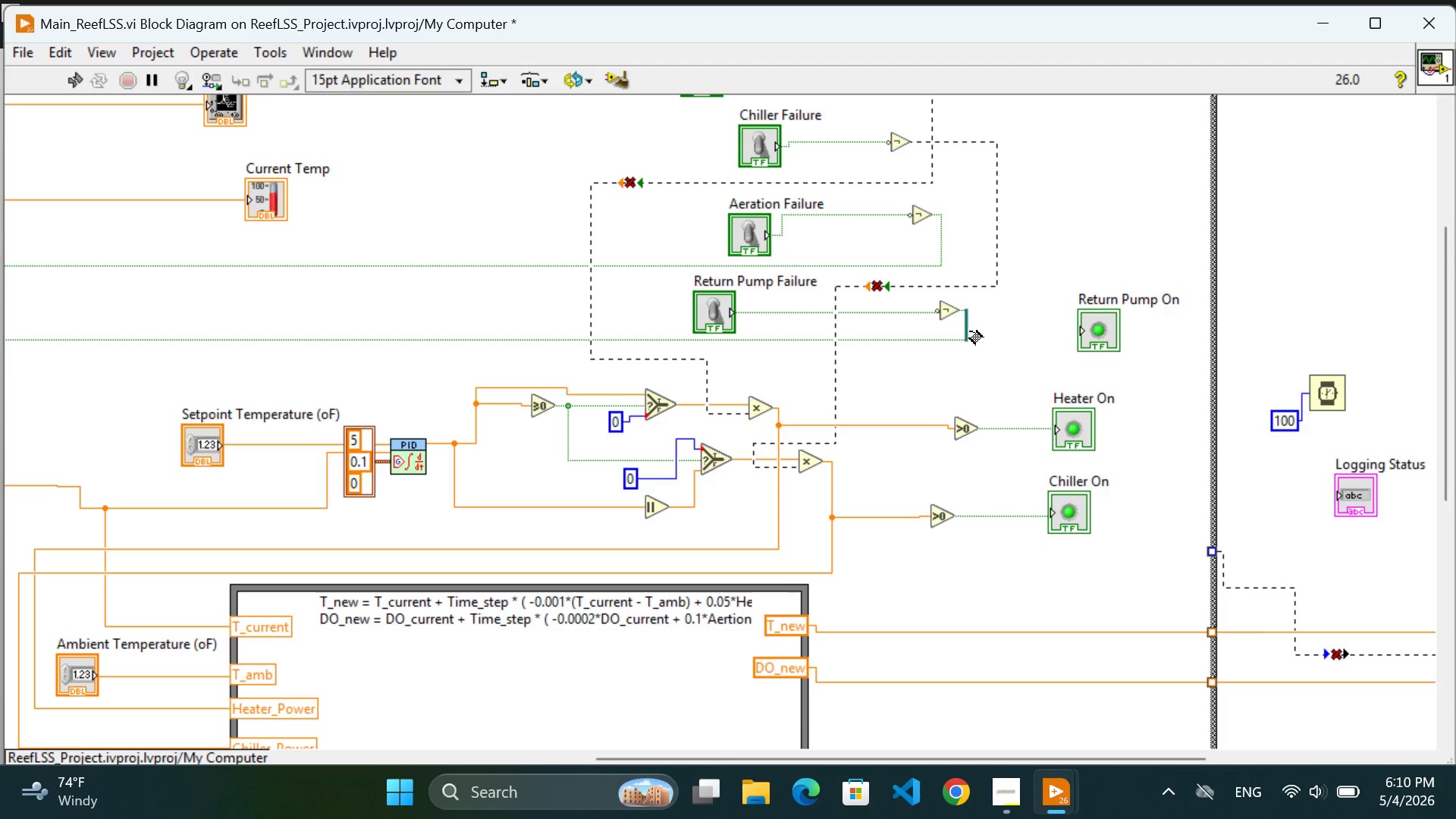 
left_click([970, 334])
 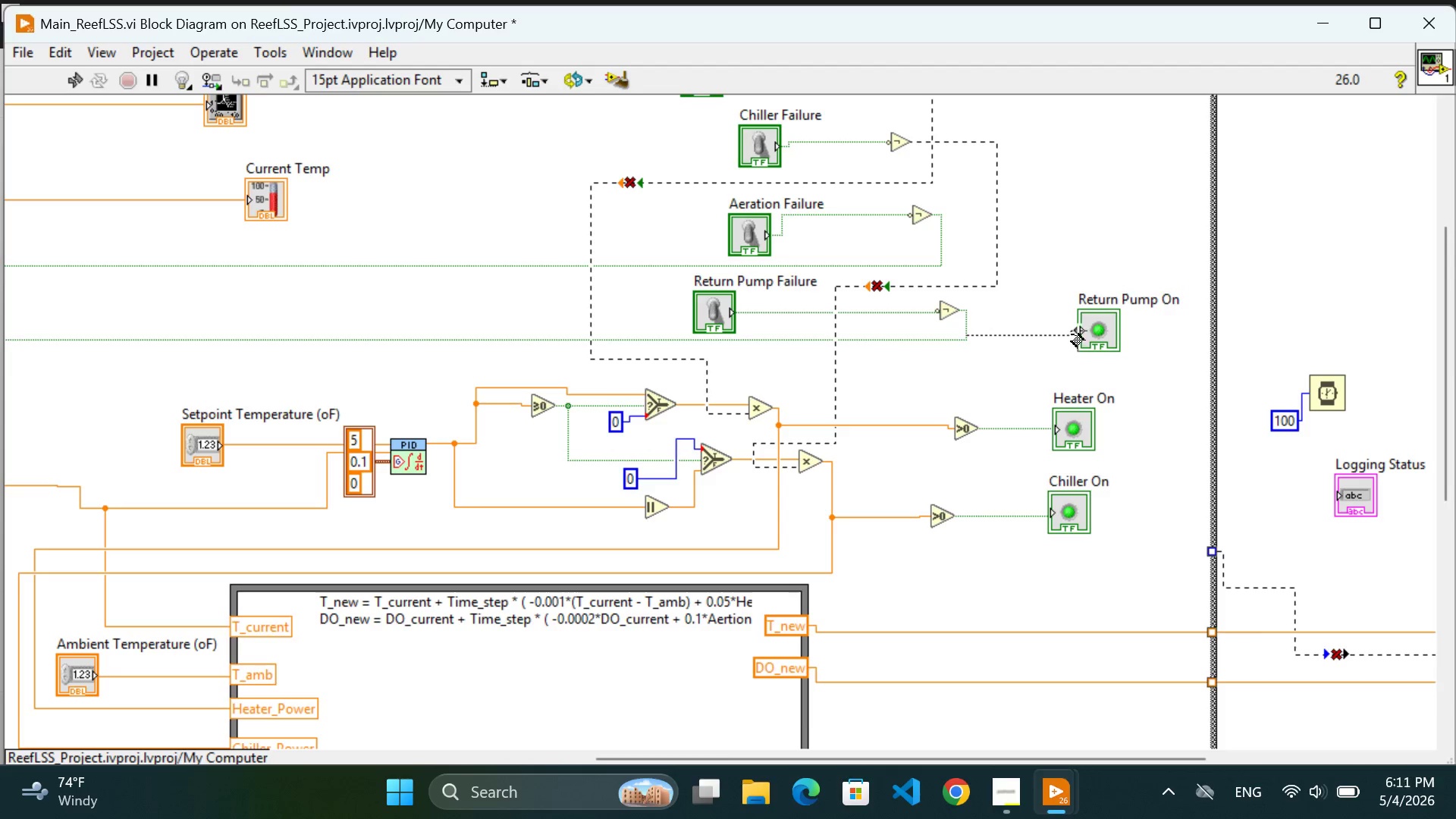 
left_click([1075, 331])
 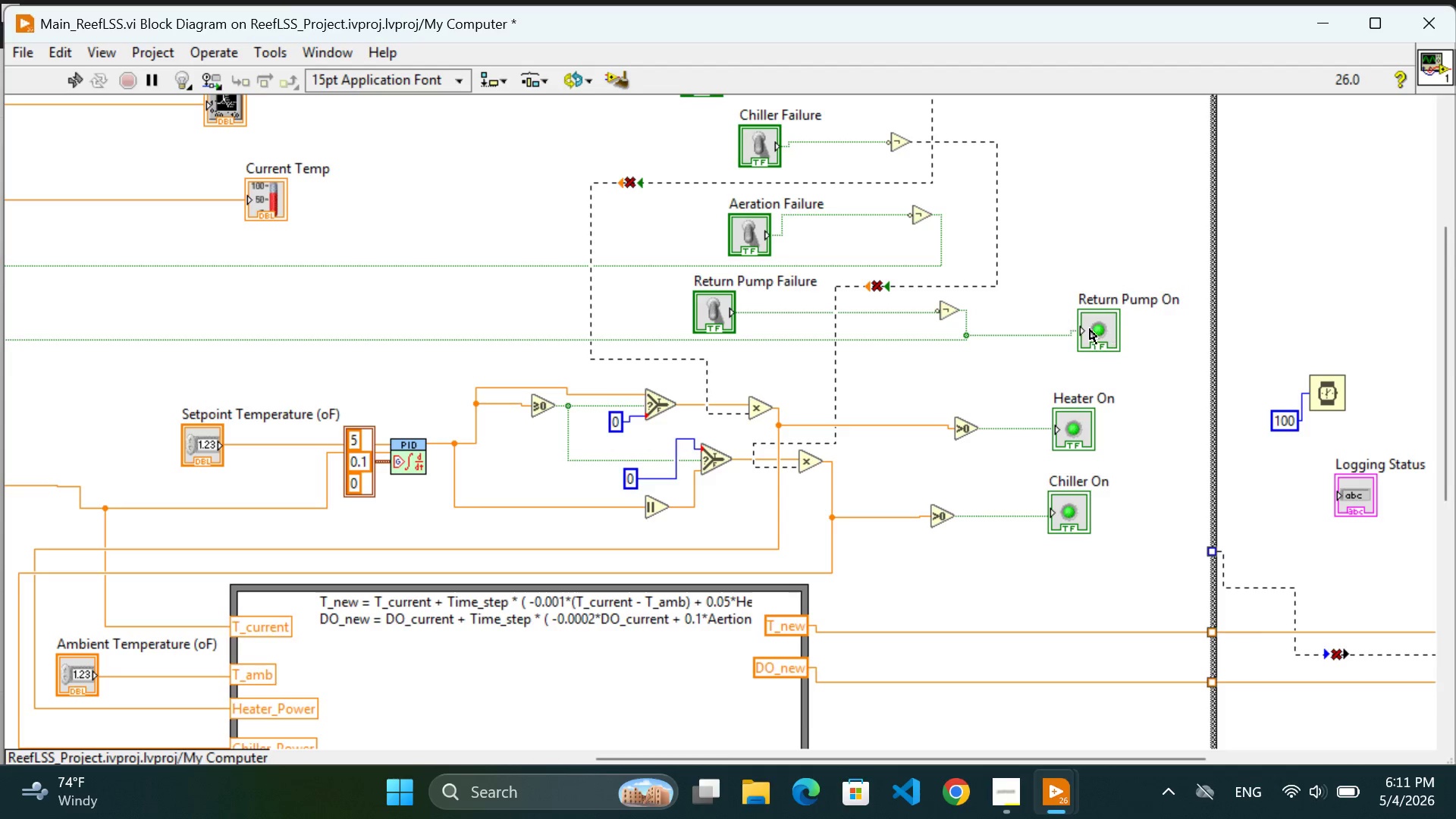 
left_click_drag(start_coordinate=[1097, 325], to_coordinate=[1112, 330])
 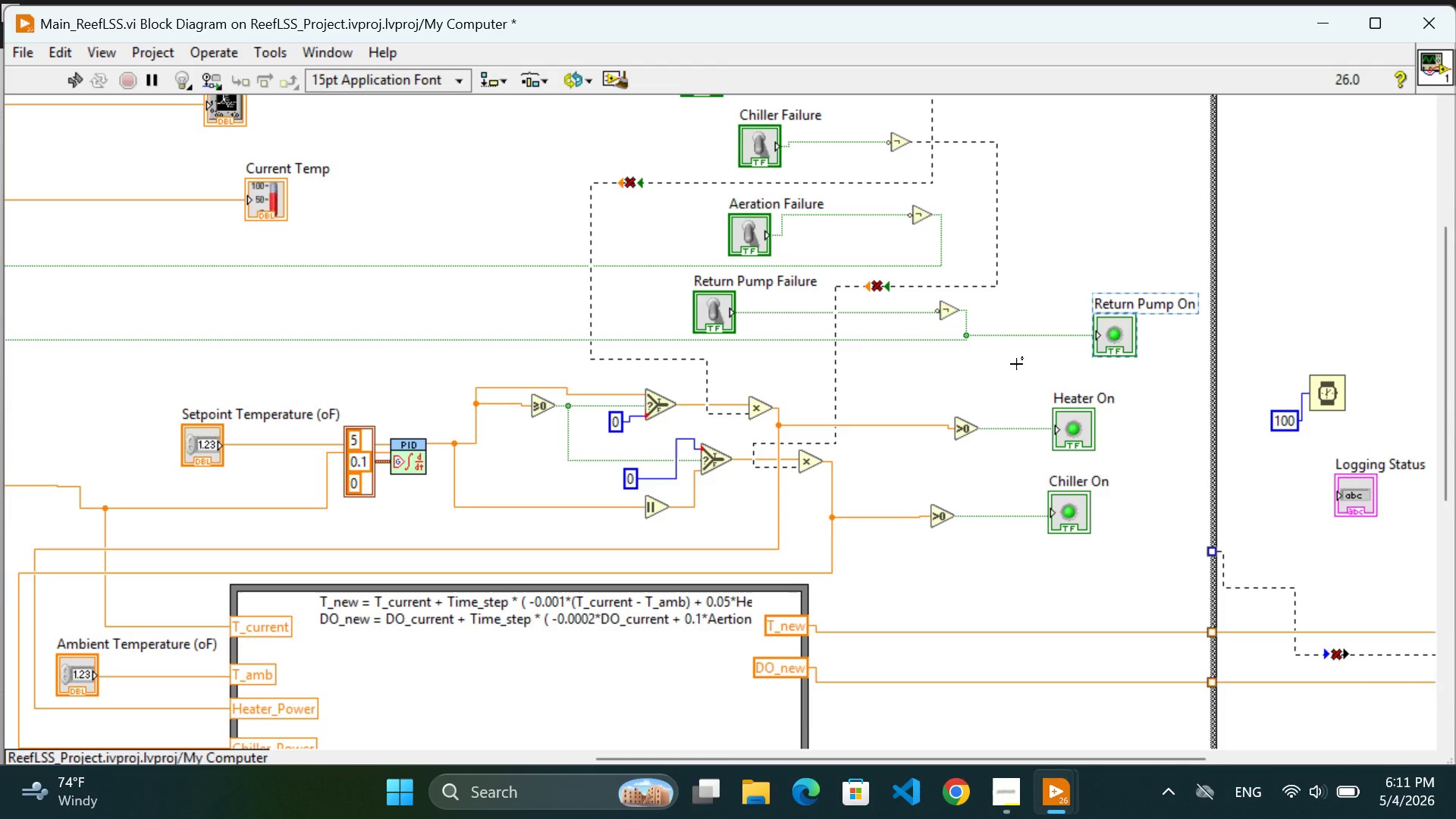 
left_click([1010, 368])
 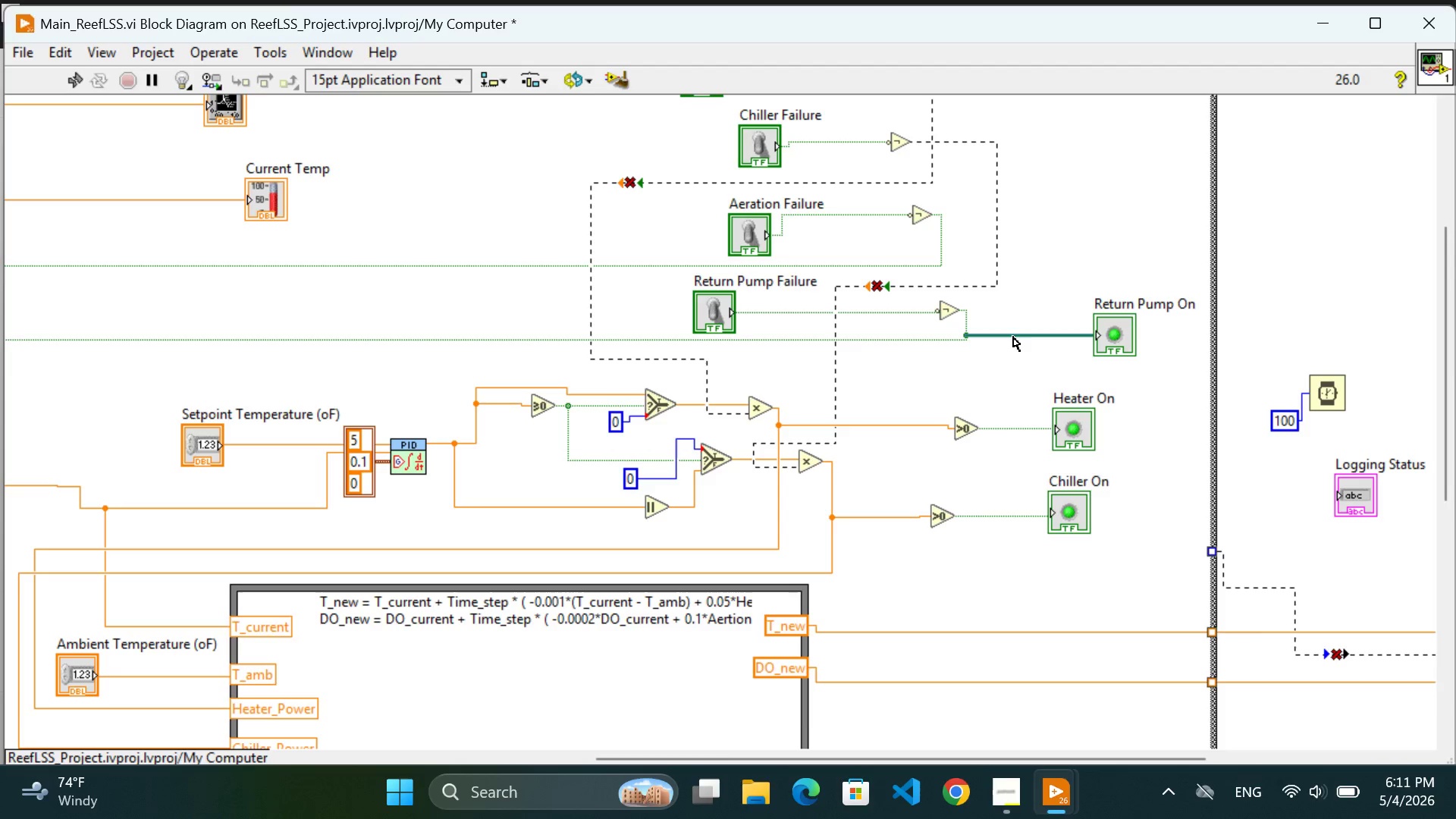 
left_click_drag(start_coordinate=[1013, 336], to_coordinate=[1011, 329])
 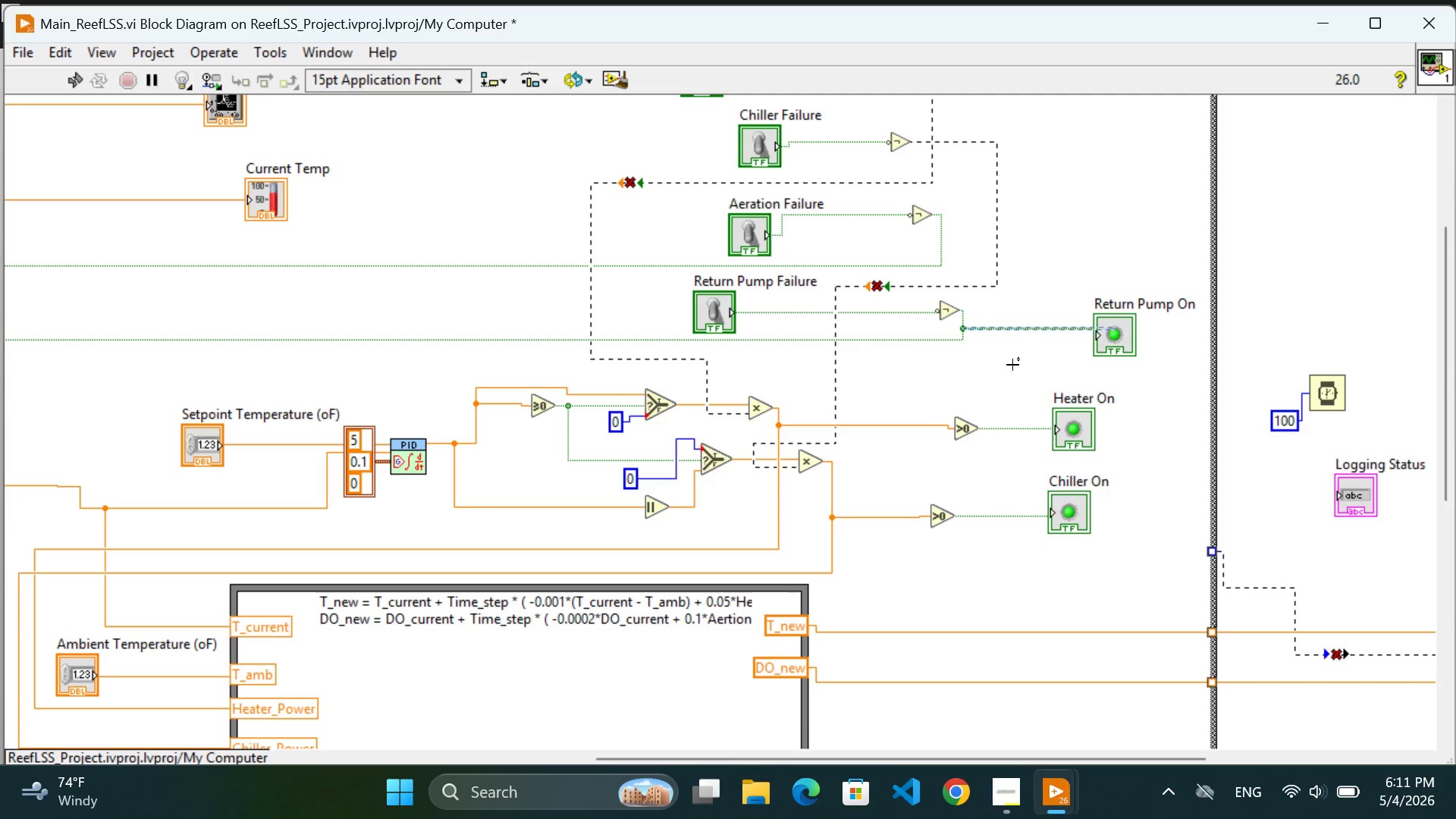 
left_click([1013, 366])
 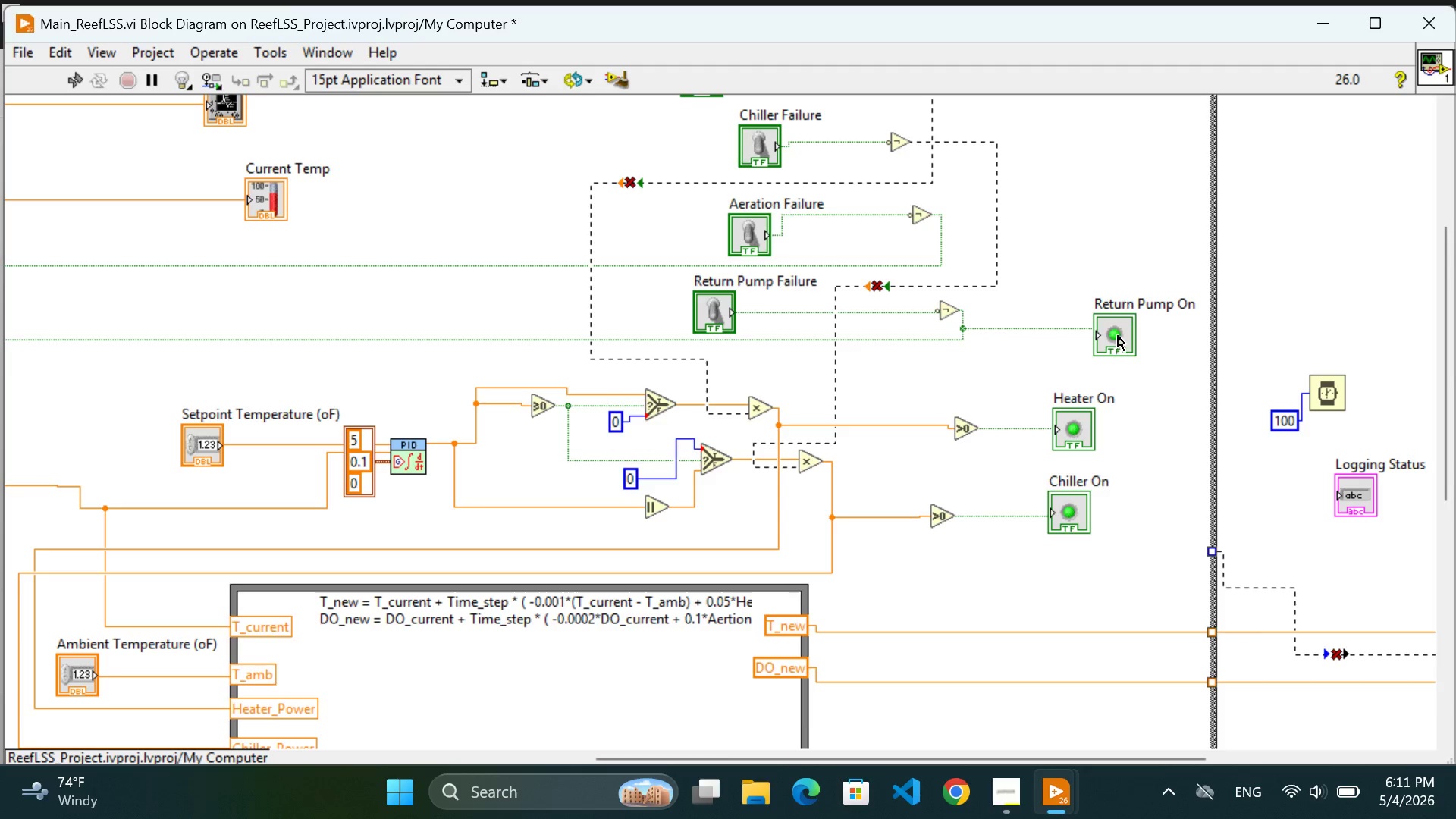 
left_click_drag(start_coordinate=[1121, 333], to_coordinate=[1121, 328])
 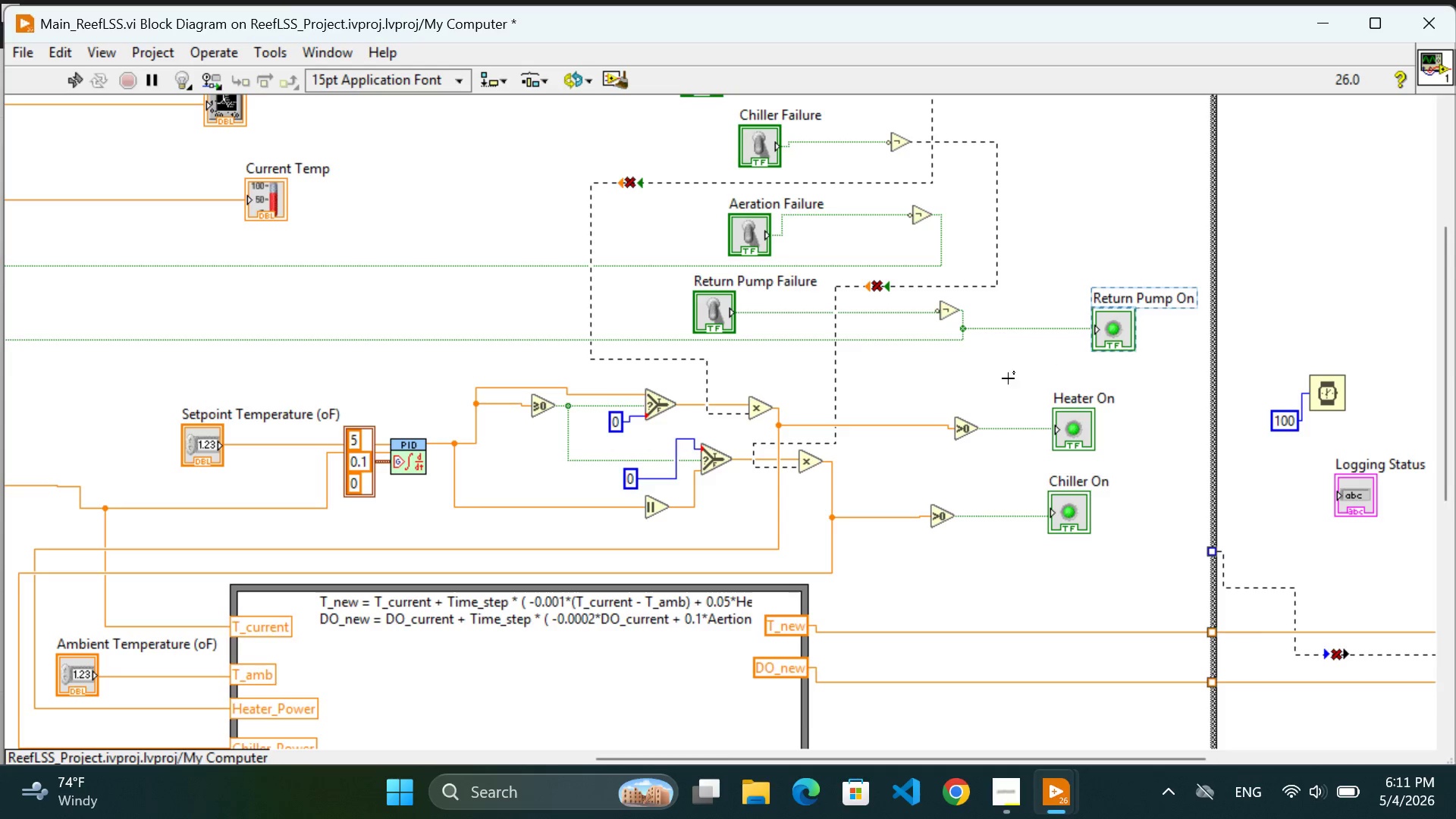 
left_click([1008, 378])
 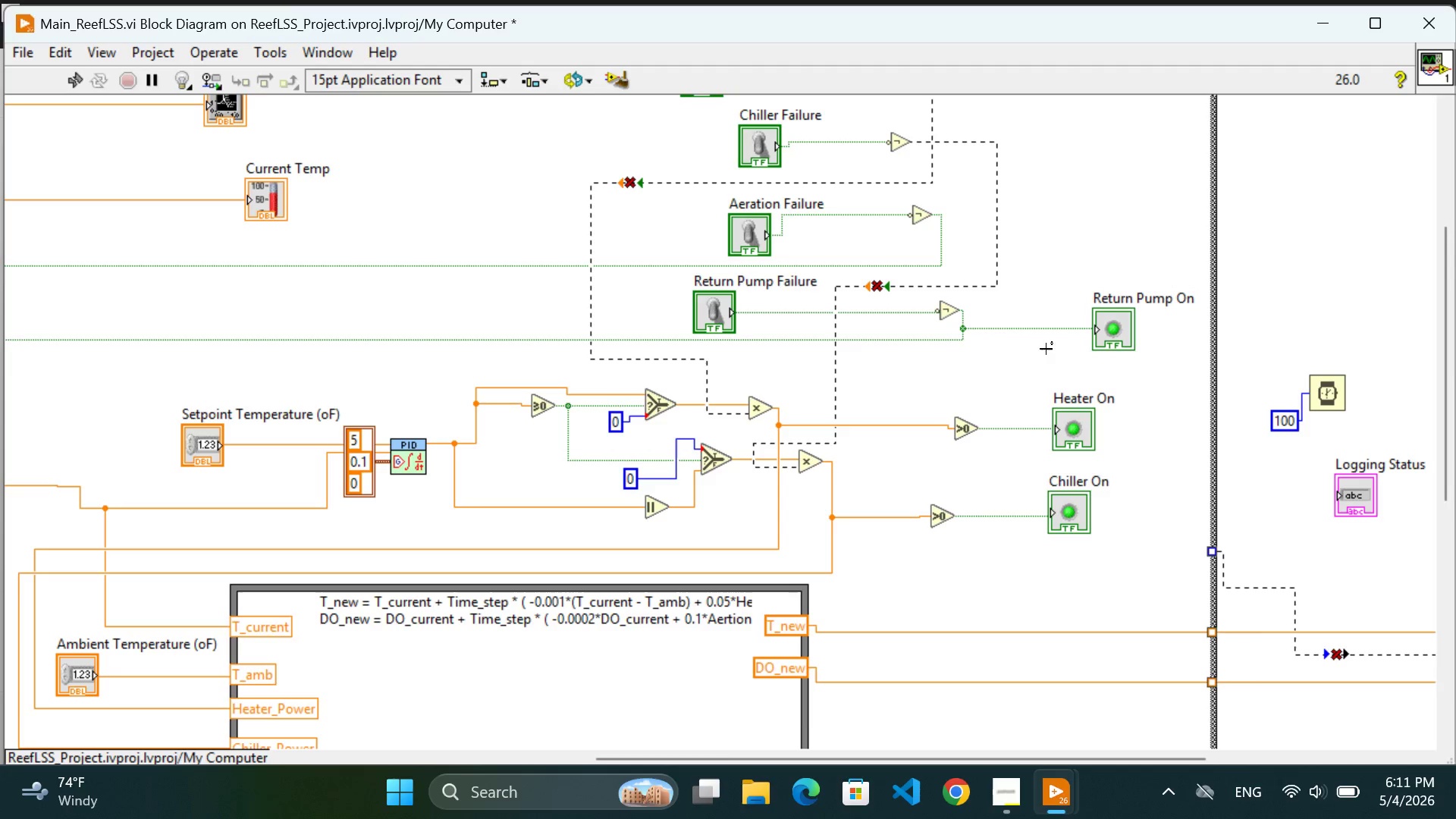 
left_click([1005, 374])
 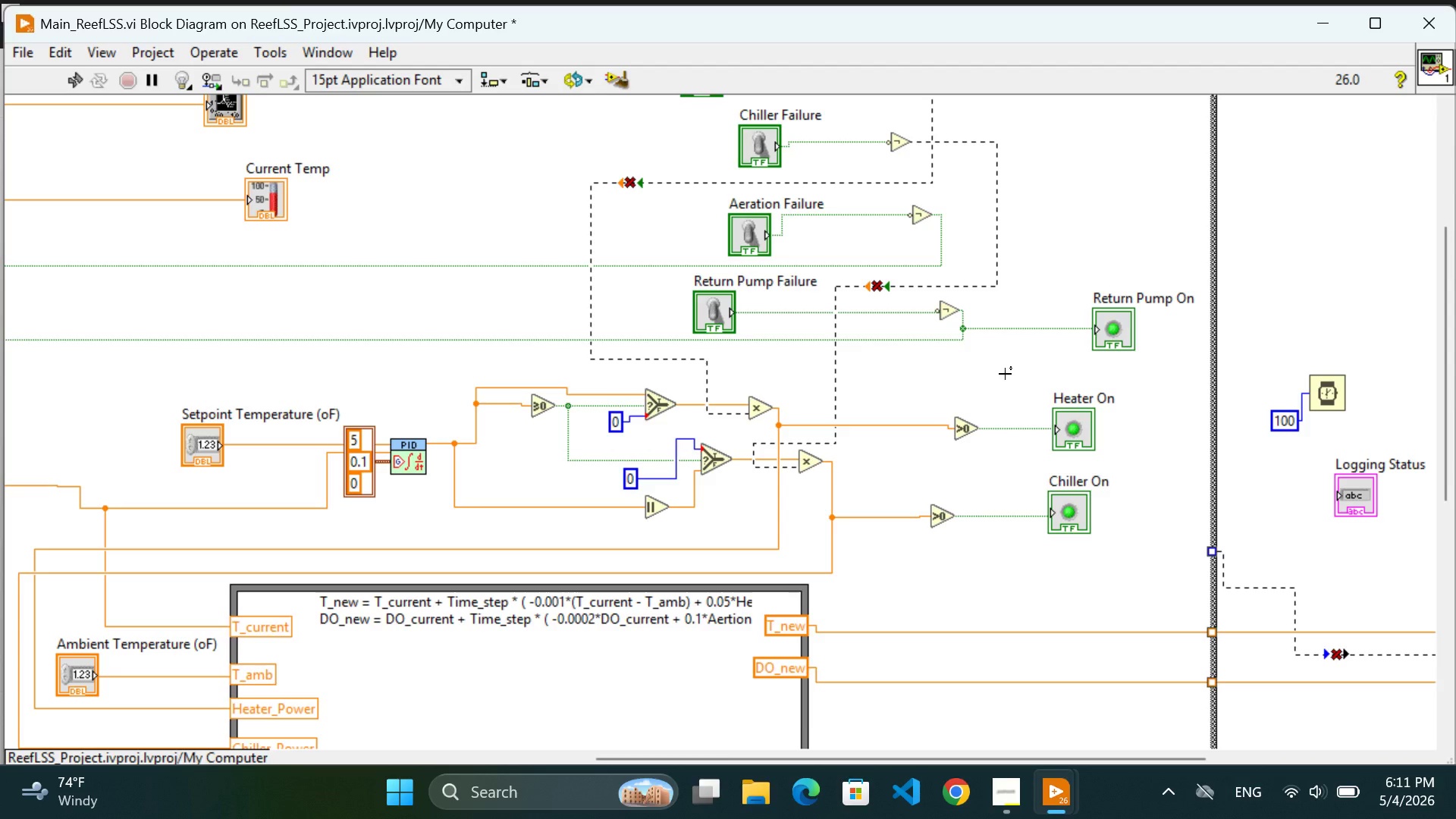 
wait(26.06)
 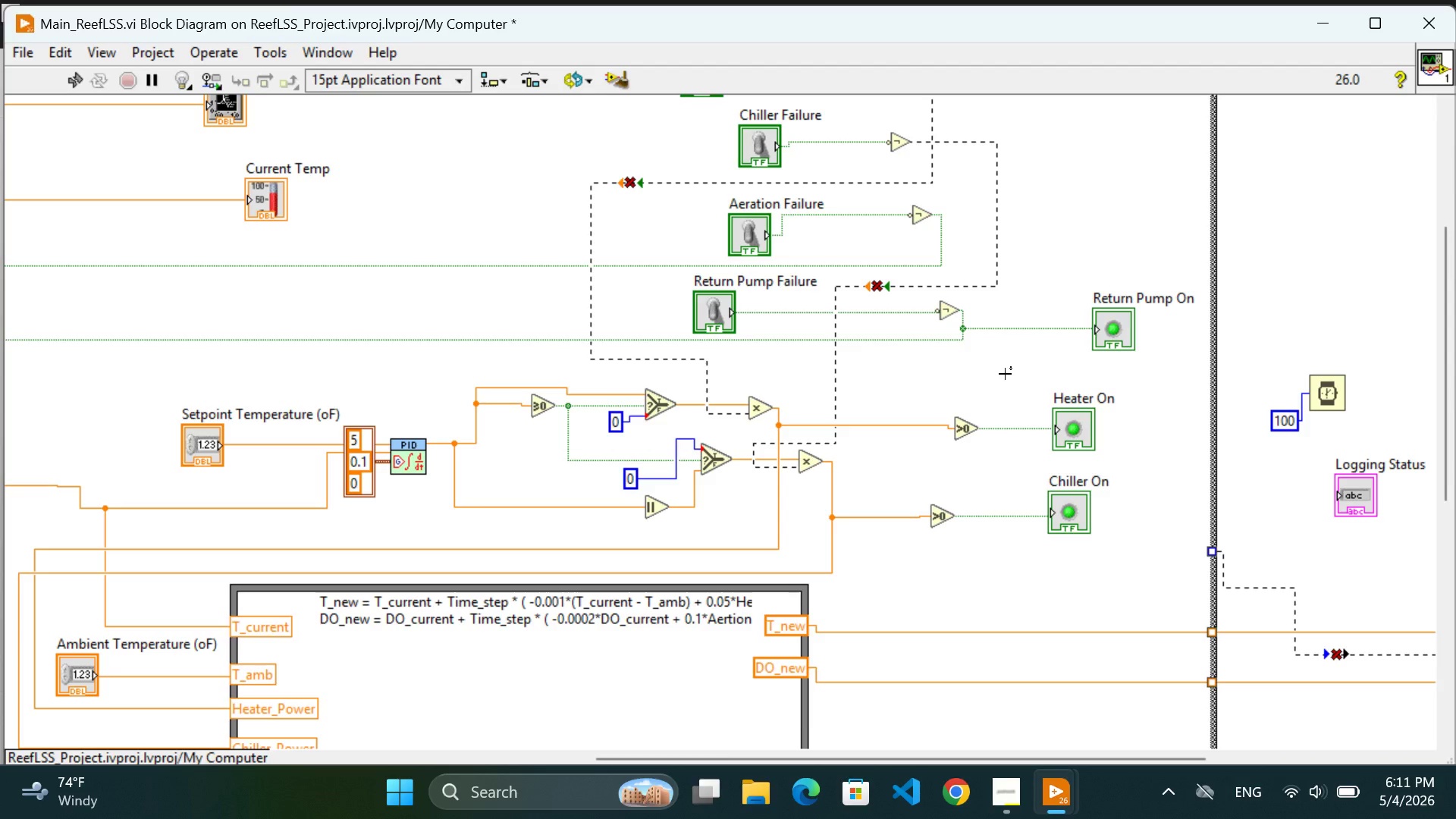 
scroll: coordinate [635, 391], scroll_direction: down, amount: 7.0
 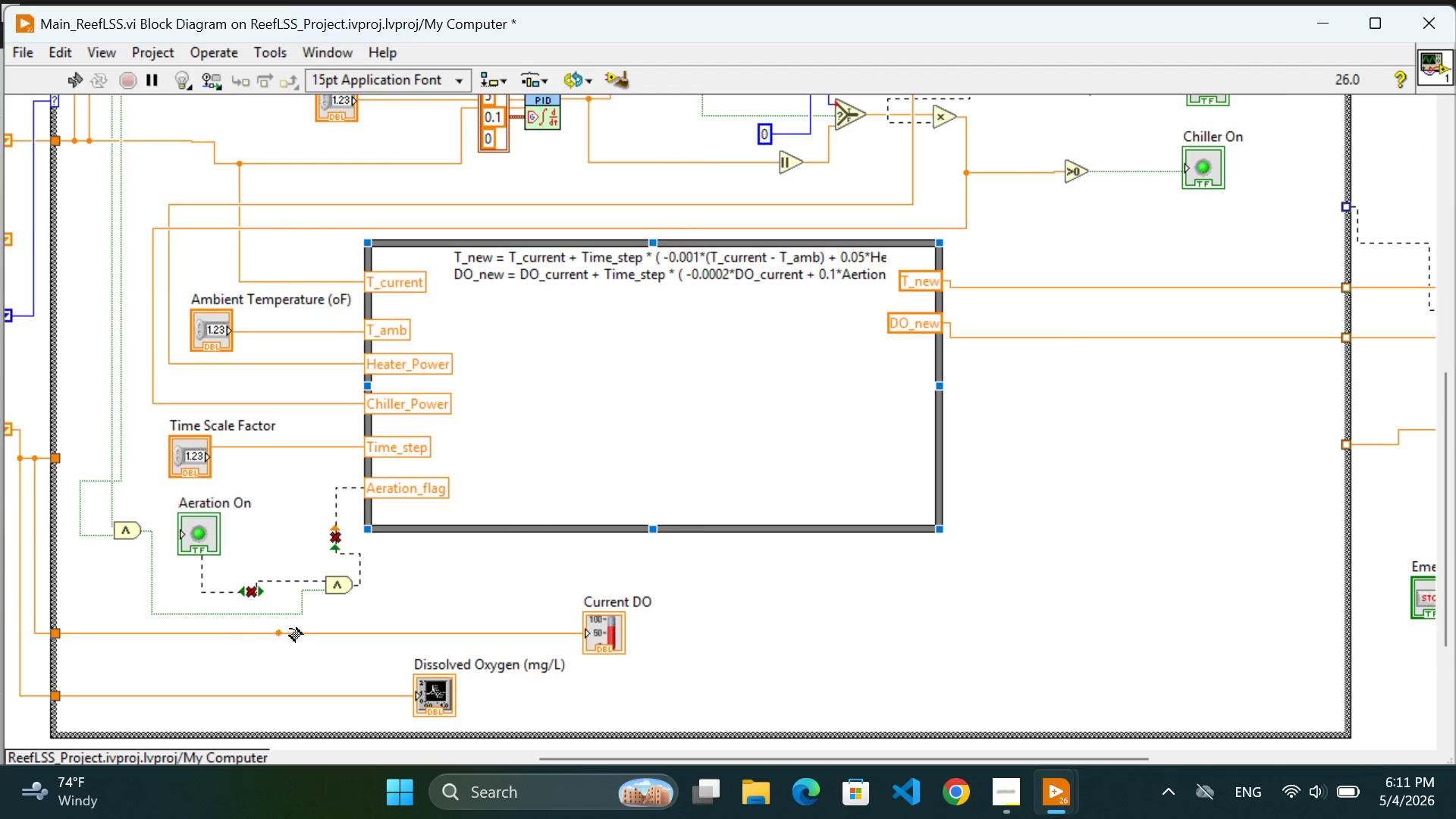 
mouse_move([346, 566])
 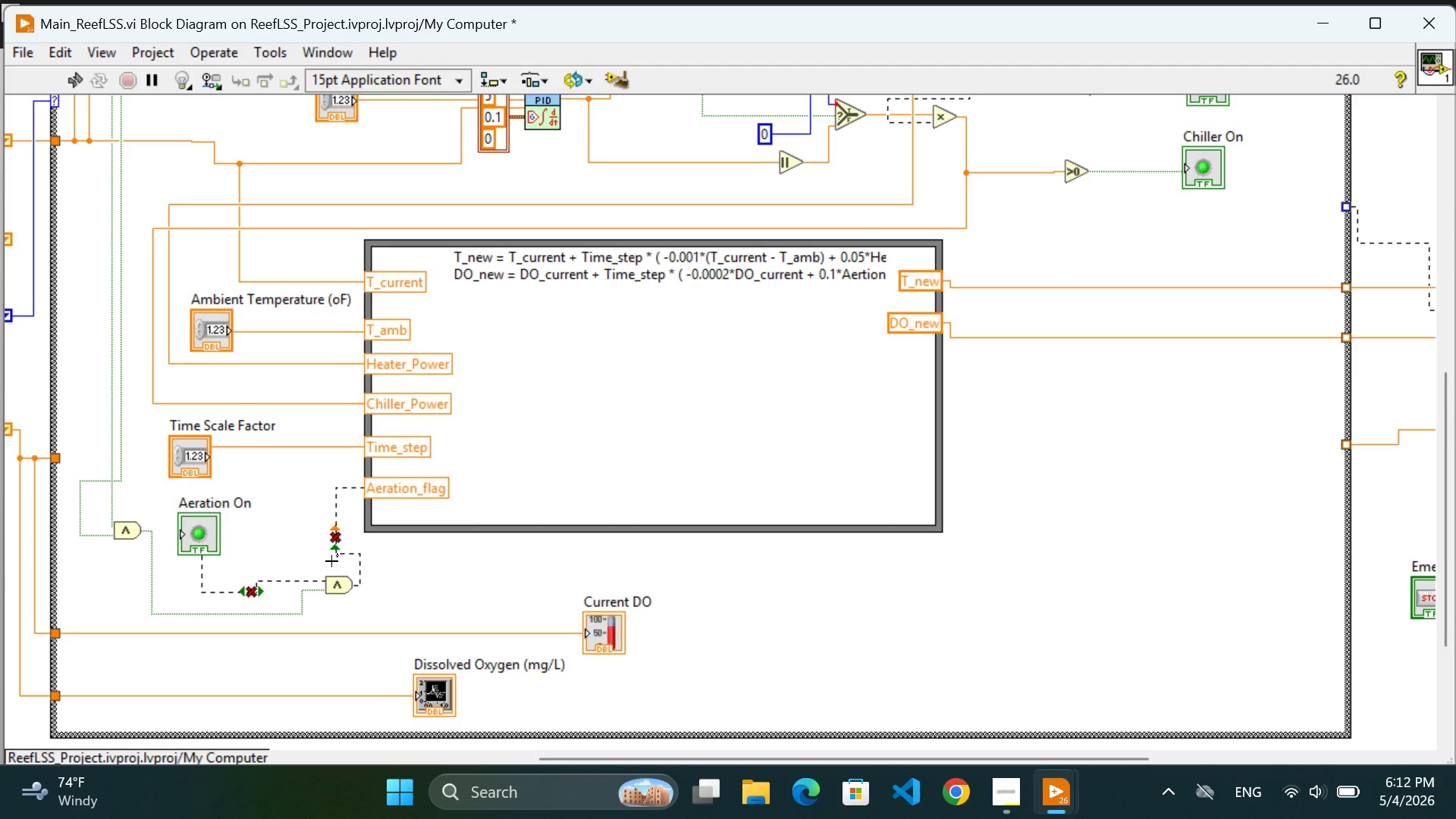 
wait(30.78)
 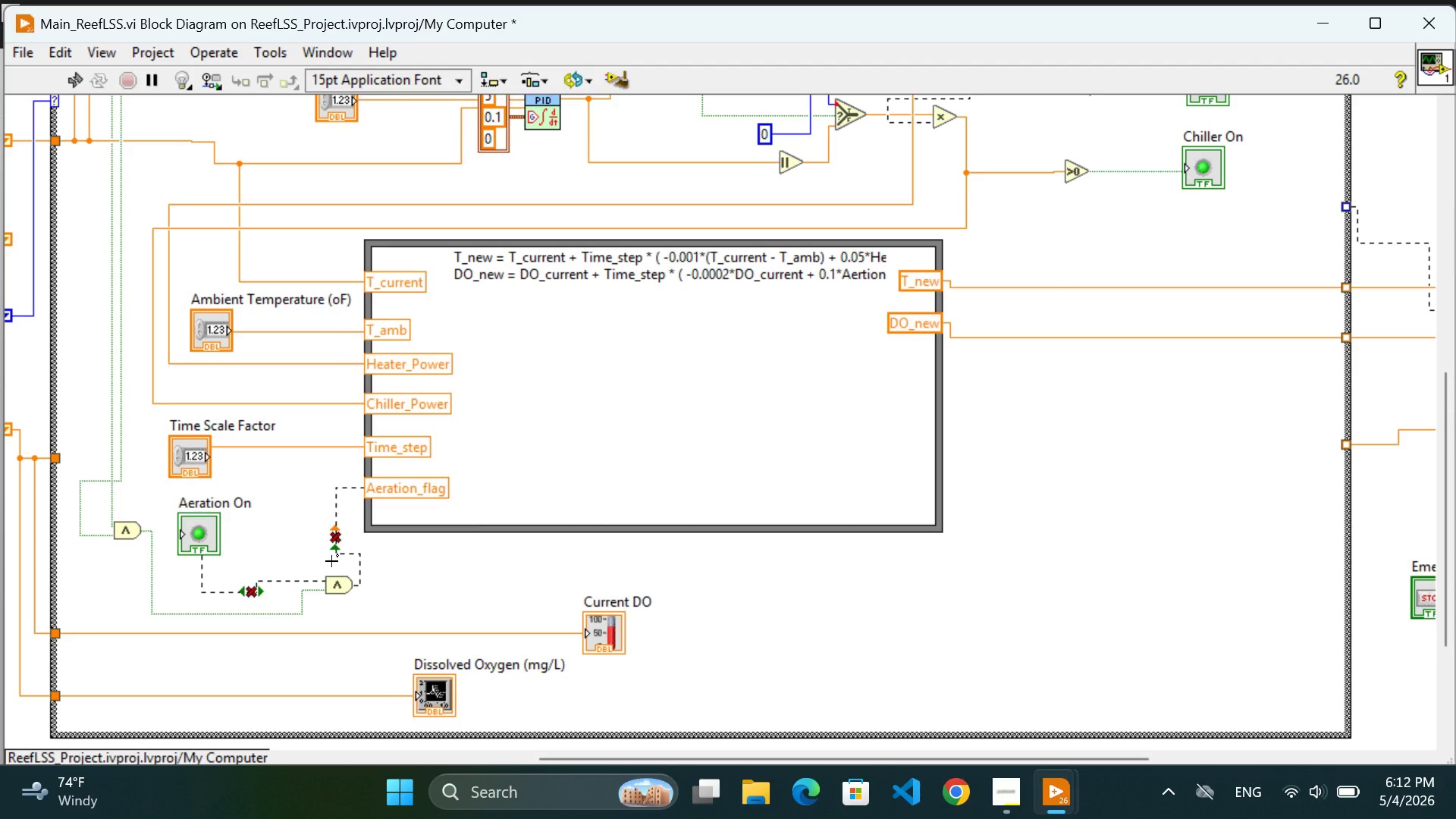 
left_click([915, 608])
 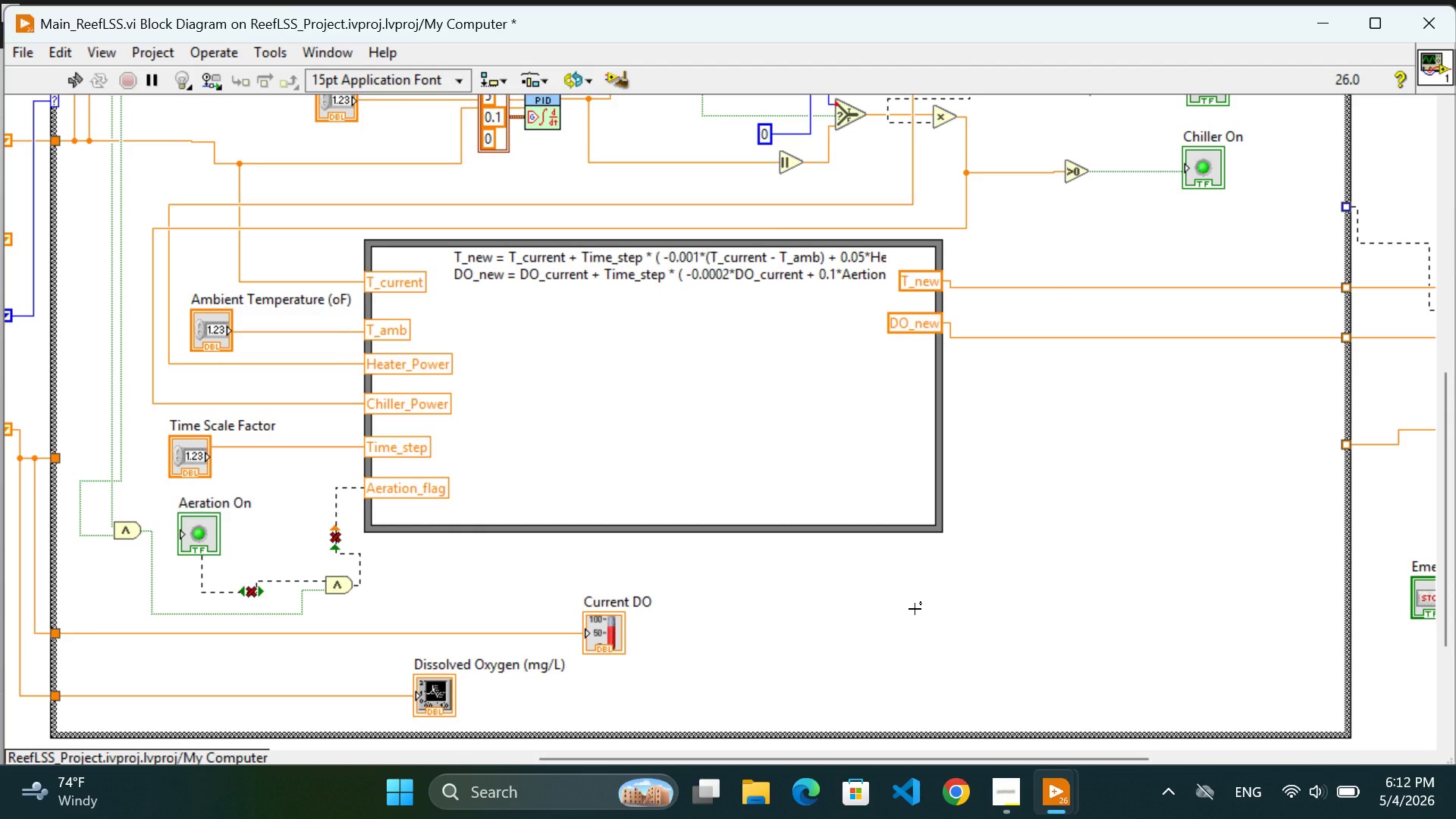 
scroll: coordinate [915, 609], scroll_direction: none, amount: 0.0
 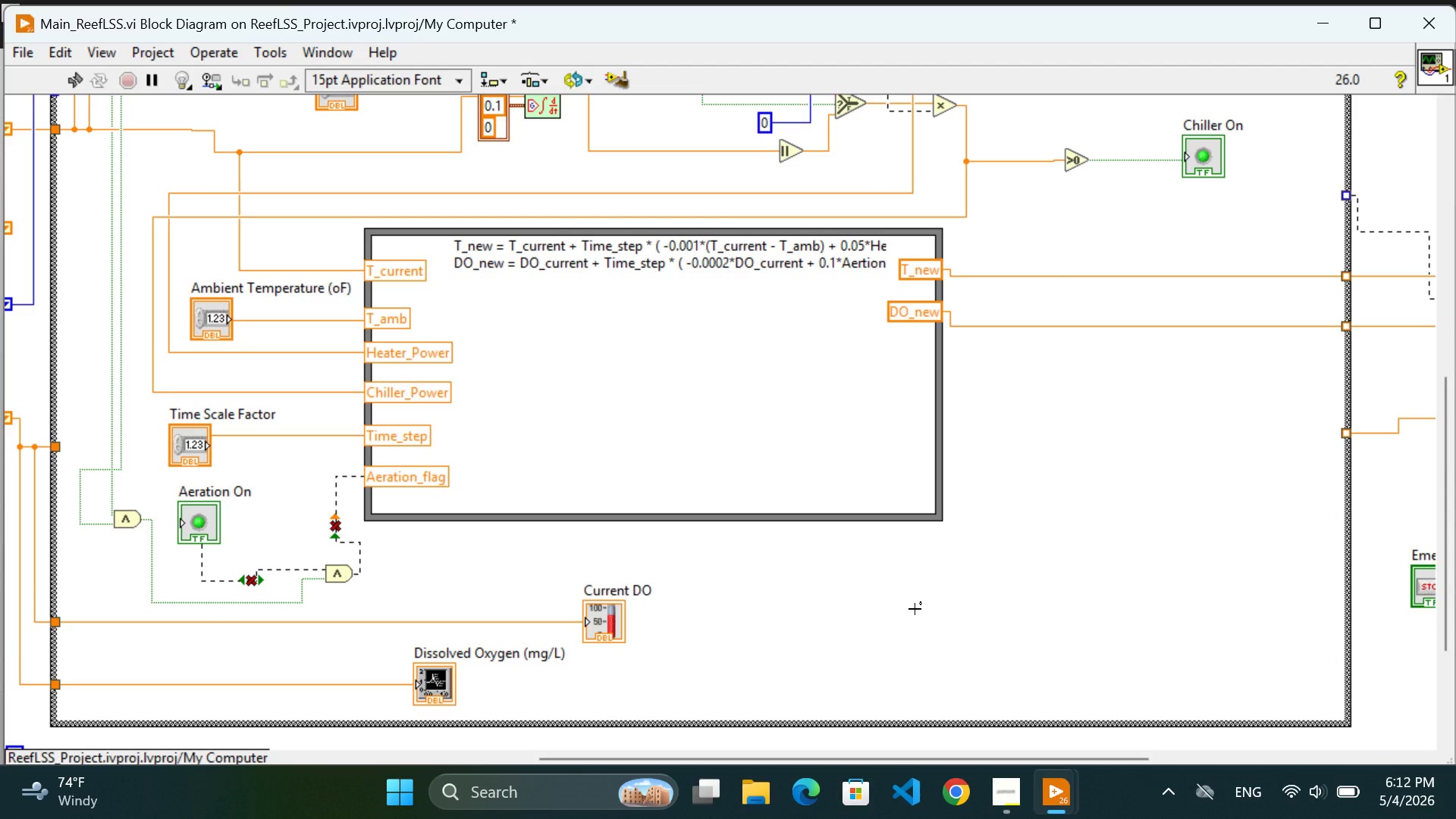 
scroll: coordinate [1158, 603], scroll_direction: down, amount: 18.0
 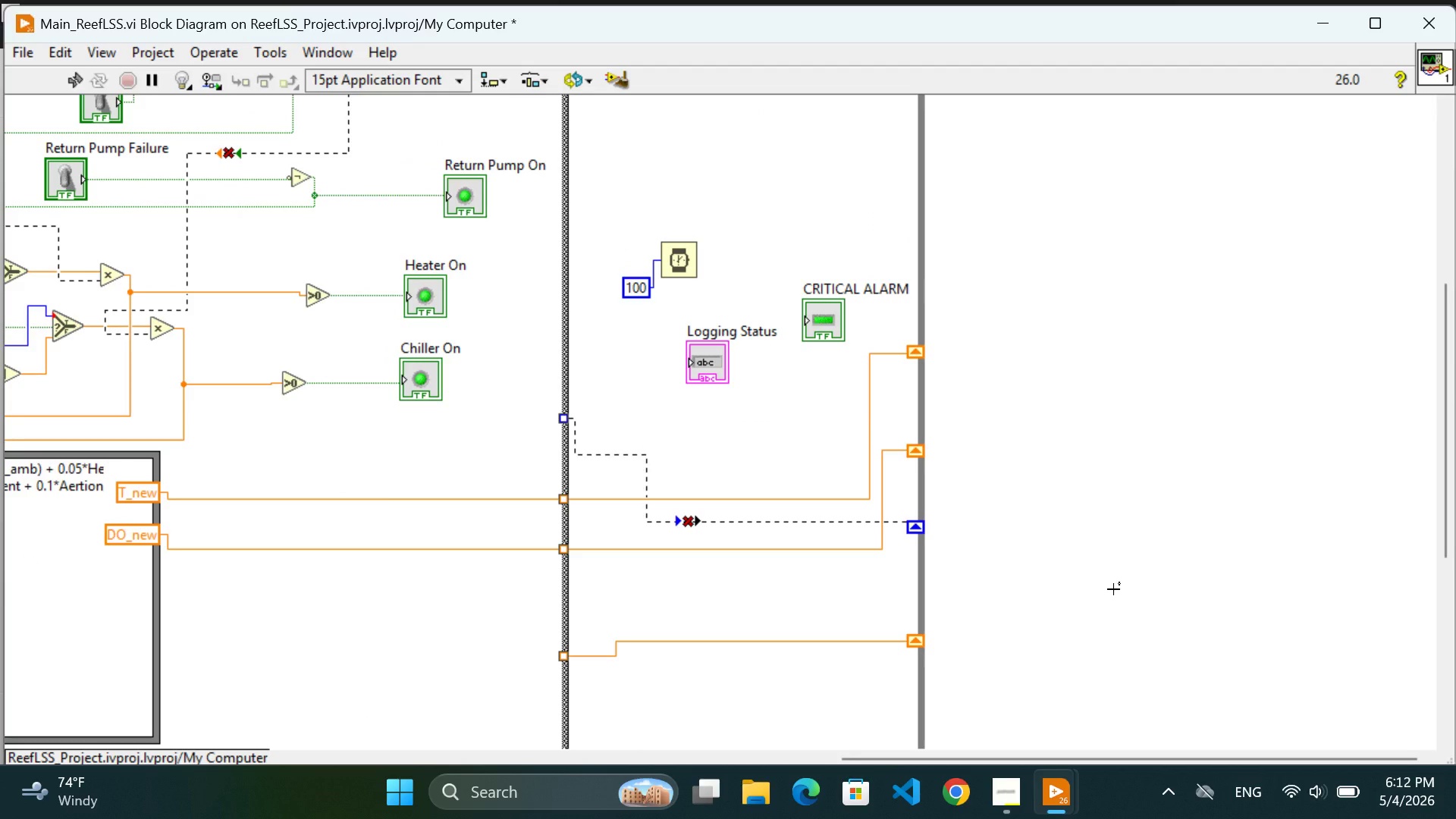 
hold_key(key=ControlLeft, duration=3.39)
scroll: coordinate [1113, 589], scroll_direction: up, amount: 2.0
 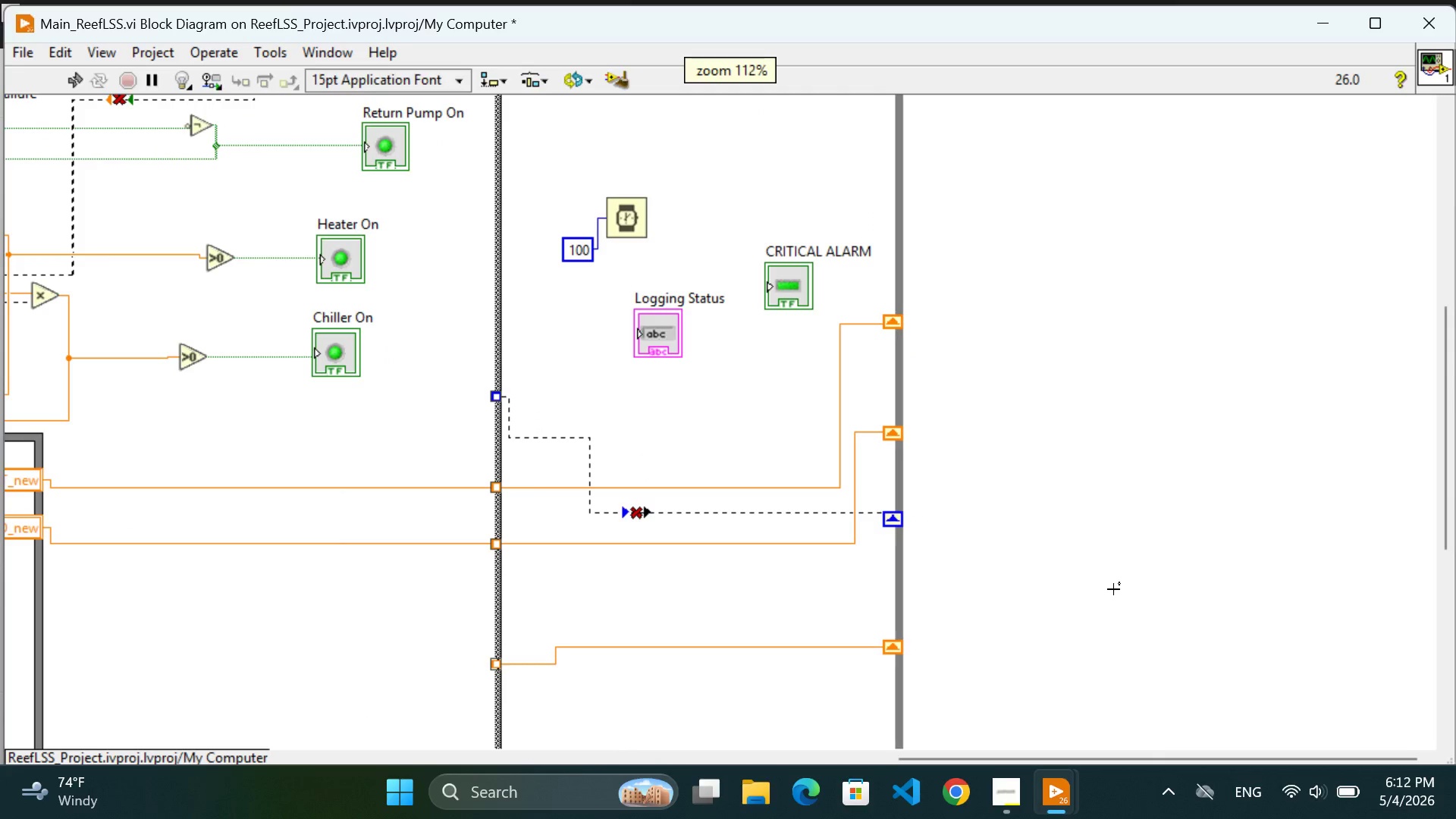 
scroll: coordinate [1110, 588], scroll_direction: down, amount: 8.0
 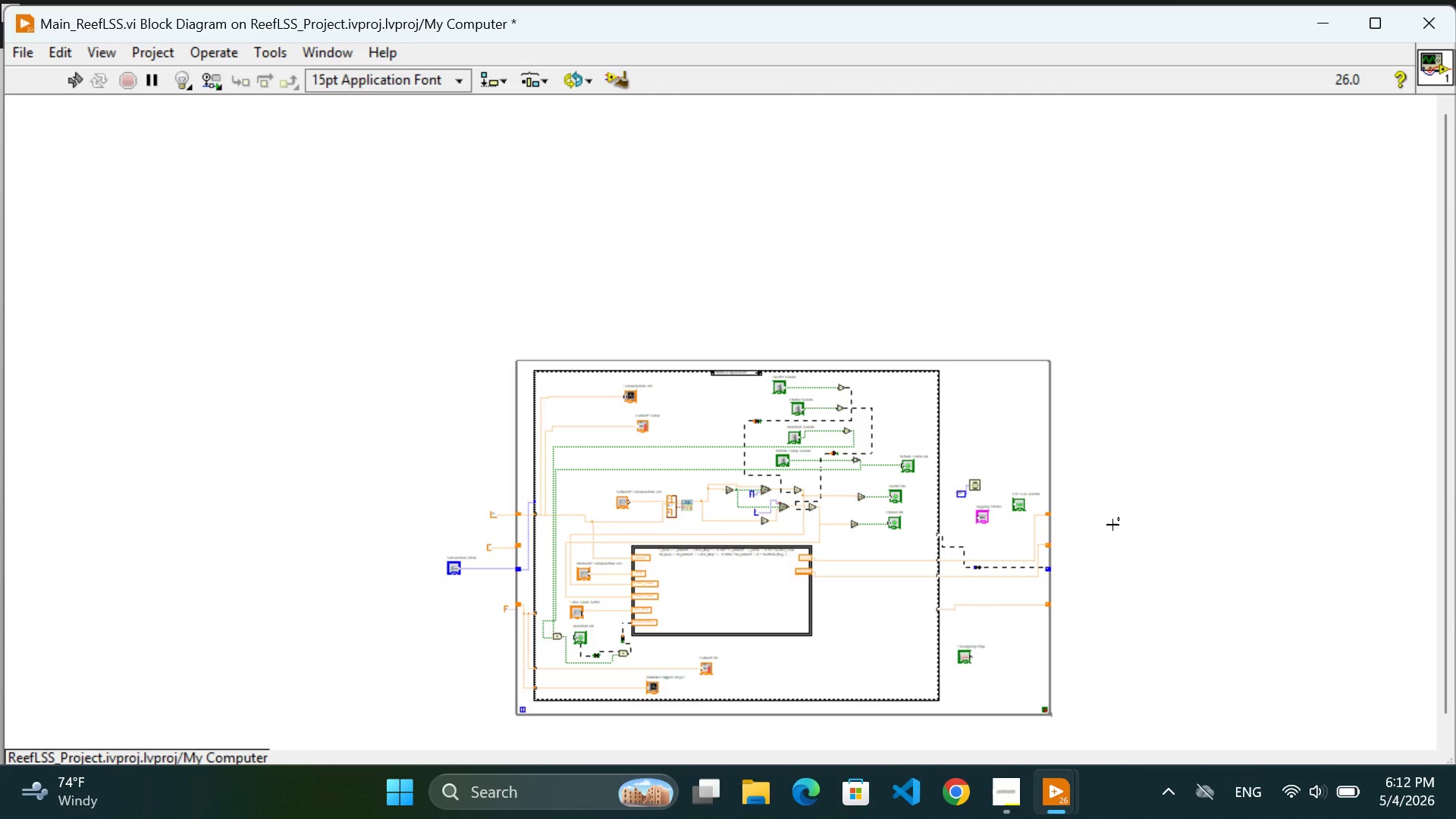 
hold_key(key=ControlLeft, duration=1.42)
scroll: coordinate [808, 485], scroll_direction: up, amount: 5.0
 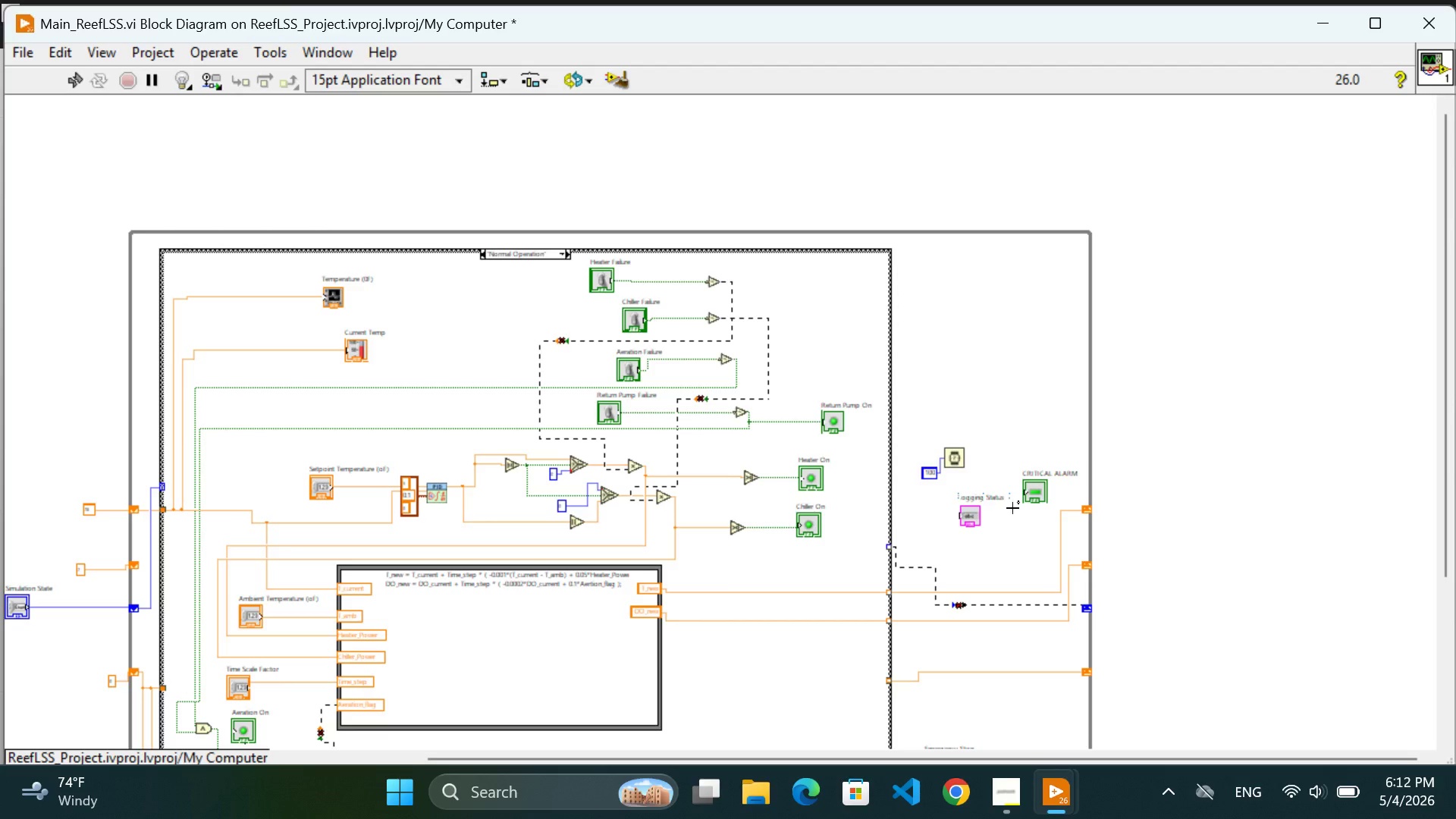 
hold_key(key=ControlLeft, duration=0.59)
scroll: coordinate [1021, 508], scroll_direction: up, amount: 2.0
 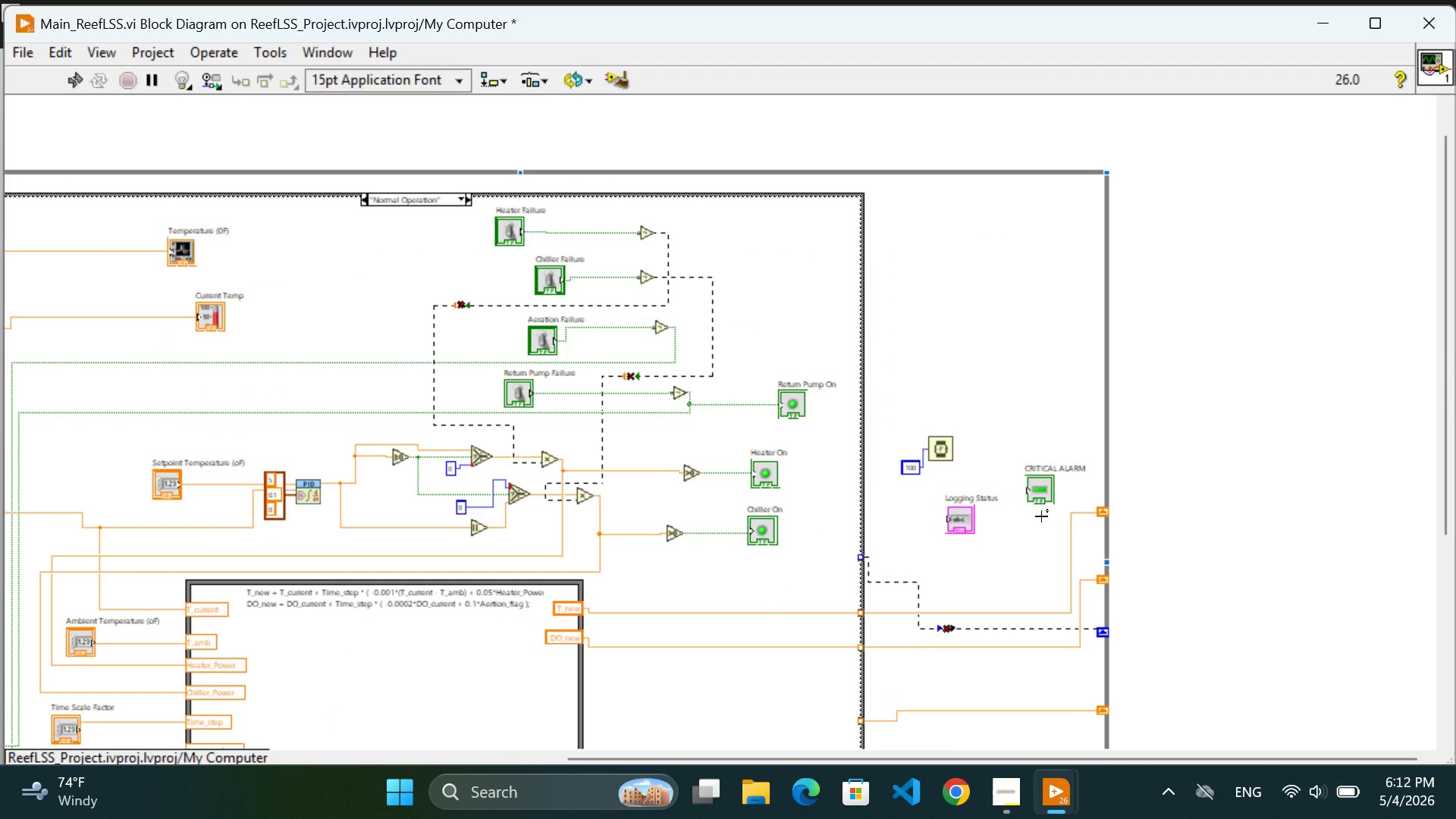 
hold_key(key=ControlLeft, duration=4.16)
scroll: coordinate [1025, 517], scroll_direction: up, amount: 3.0
 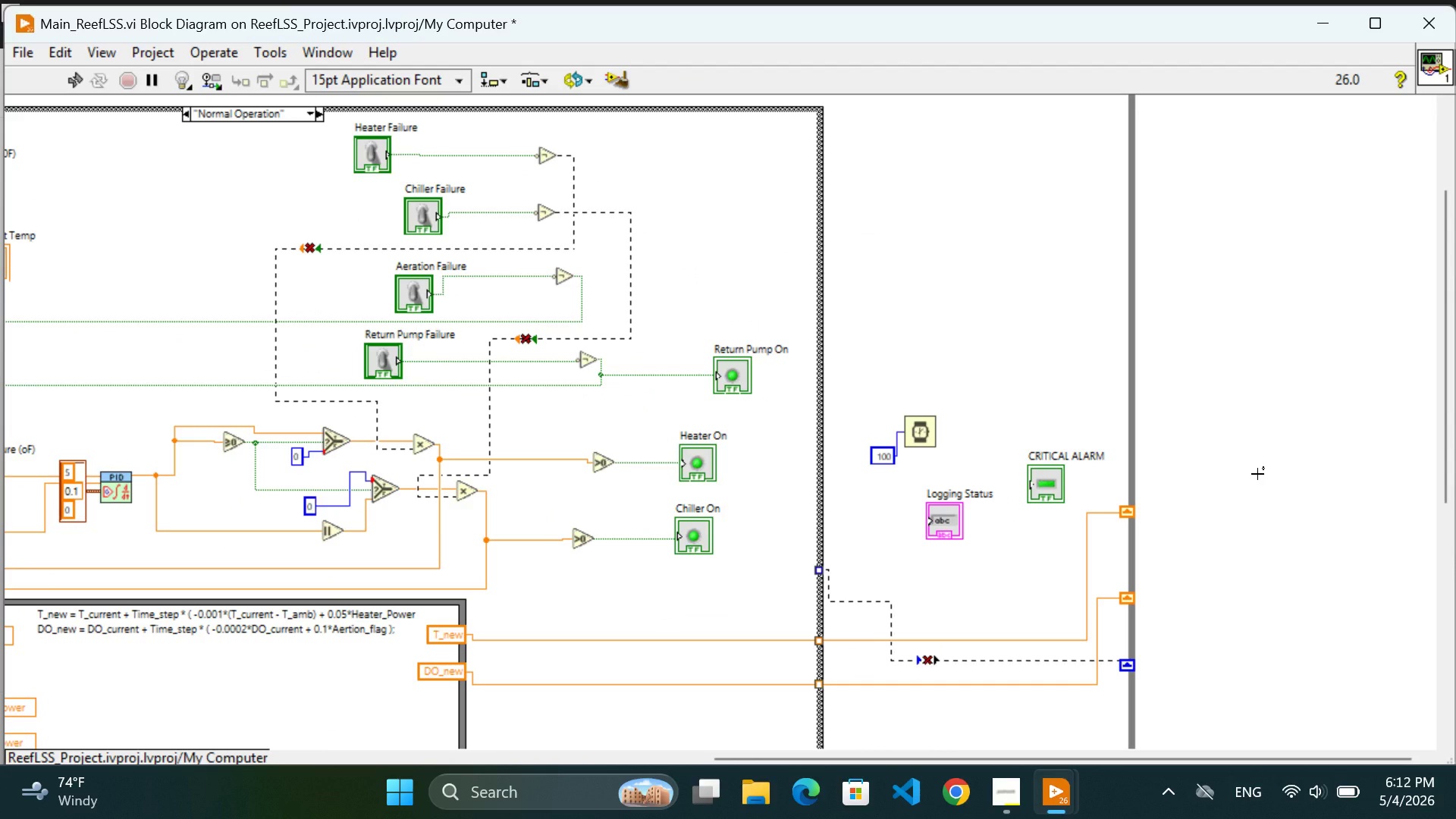 
scroll: coordinate [1257, 474], scroll_direction: down, amount: 2.0
 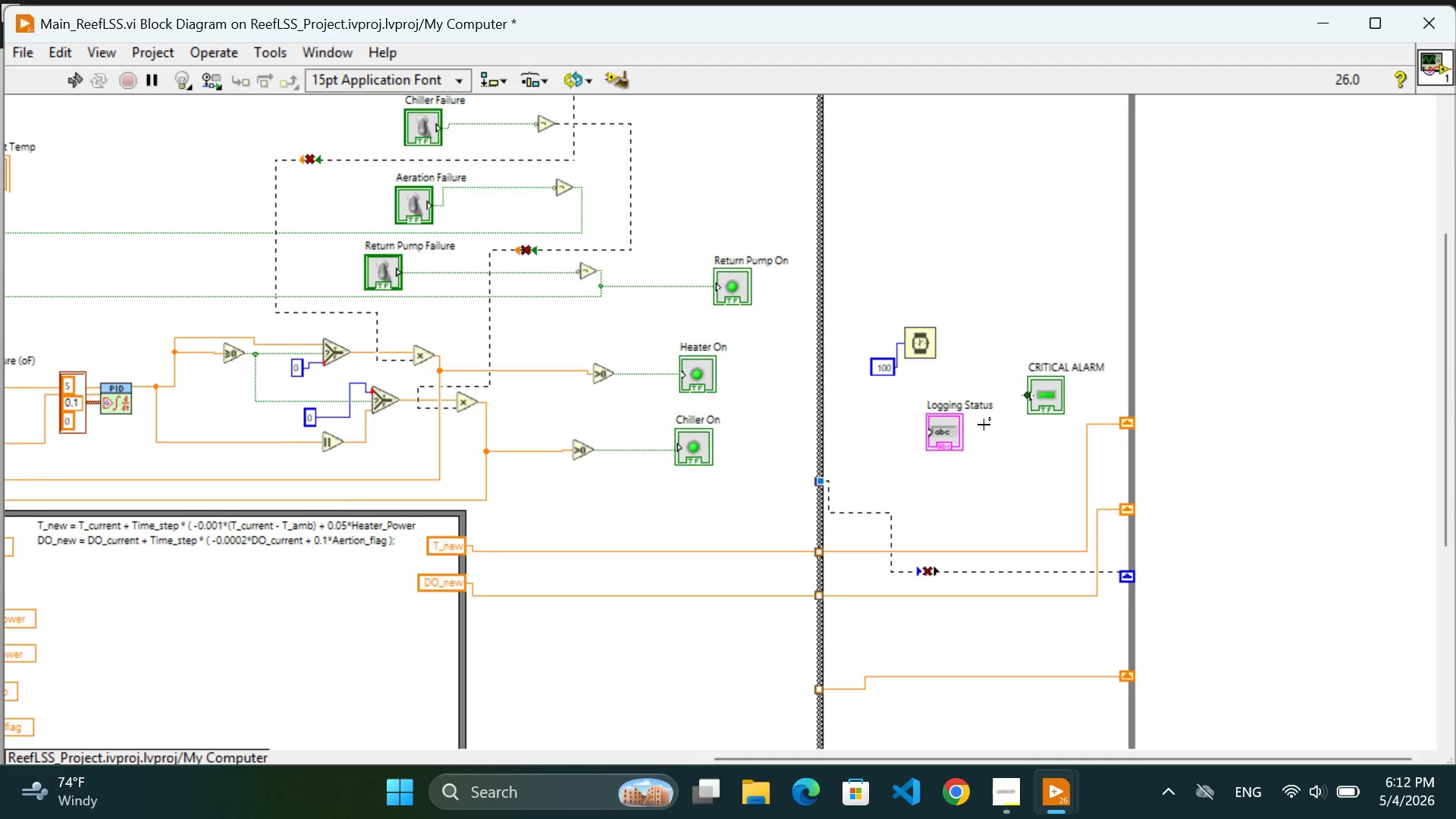 
scroll: coordinate [952, 450], scroll_direction: up, amount: 5.0
 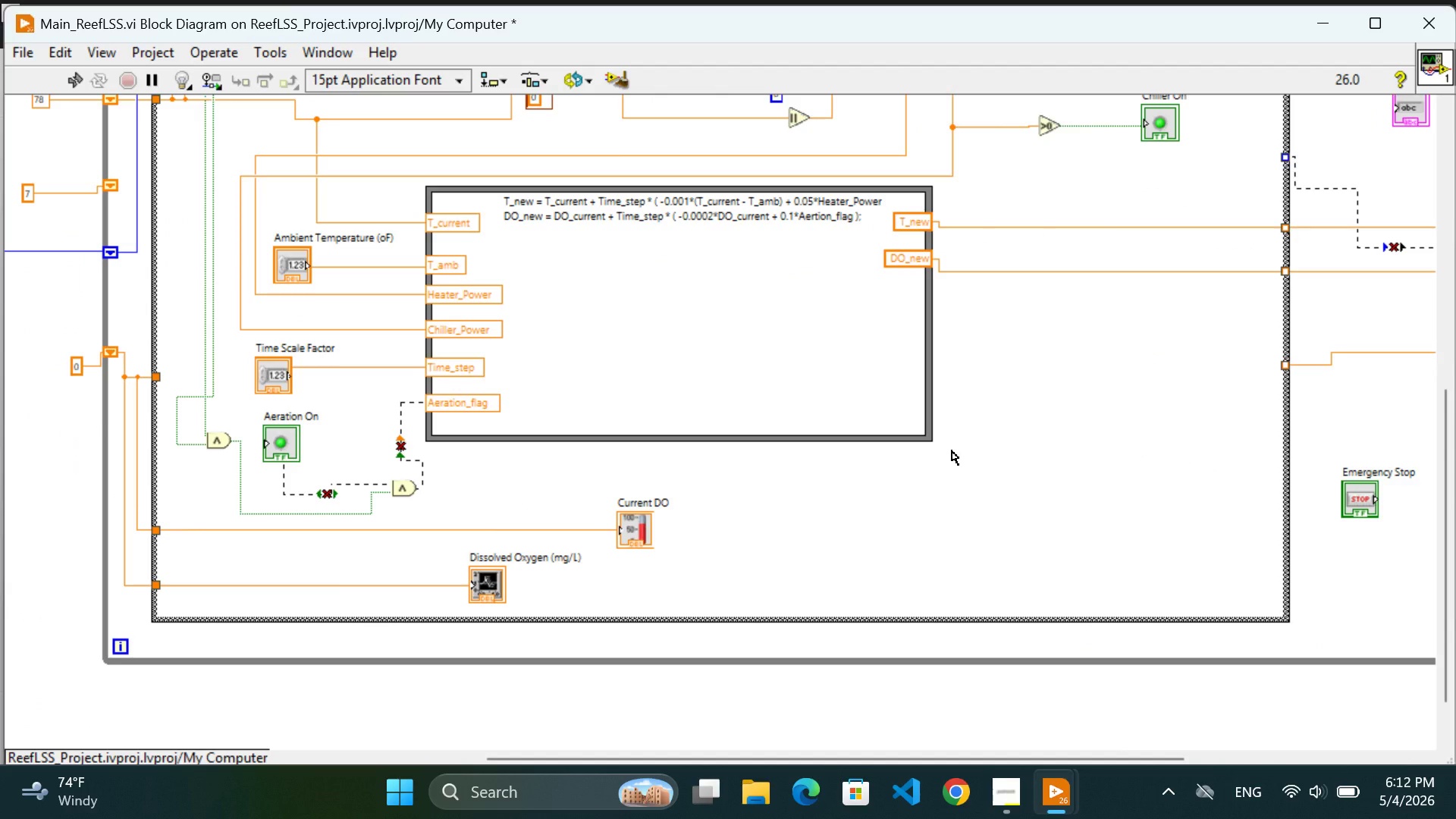 
scroll: coordinate [952, 450], scroll_direction: none, amount: 0.0
 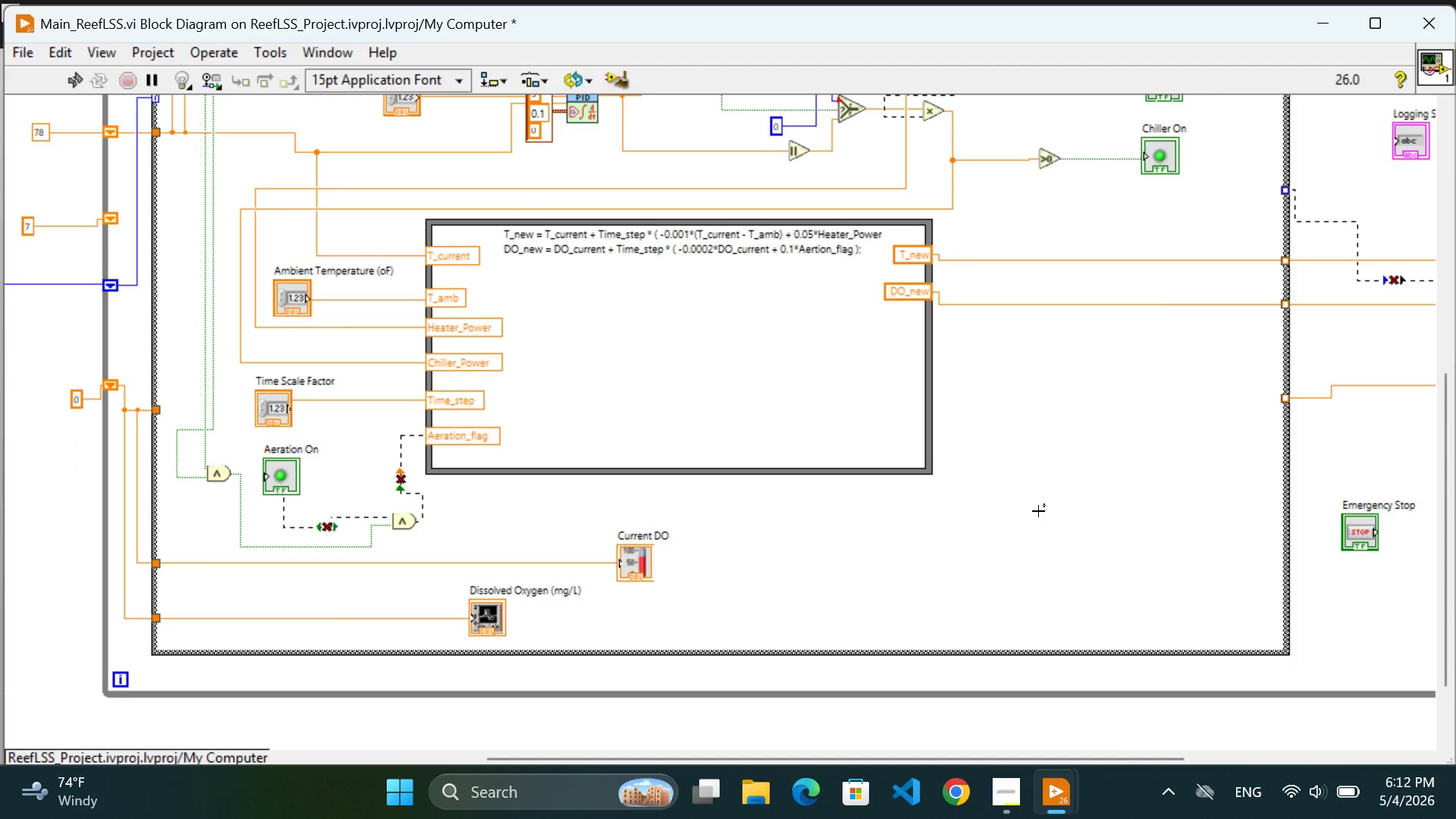 
left_click([1038, 511])
 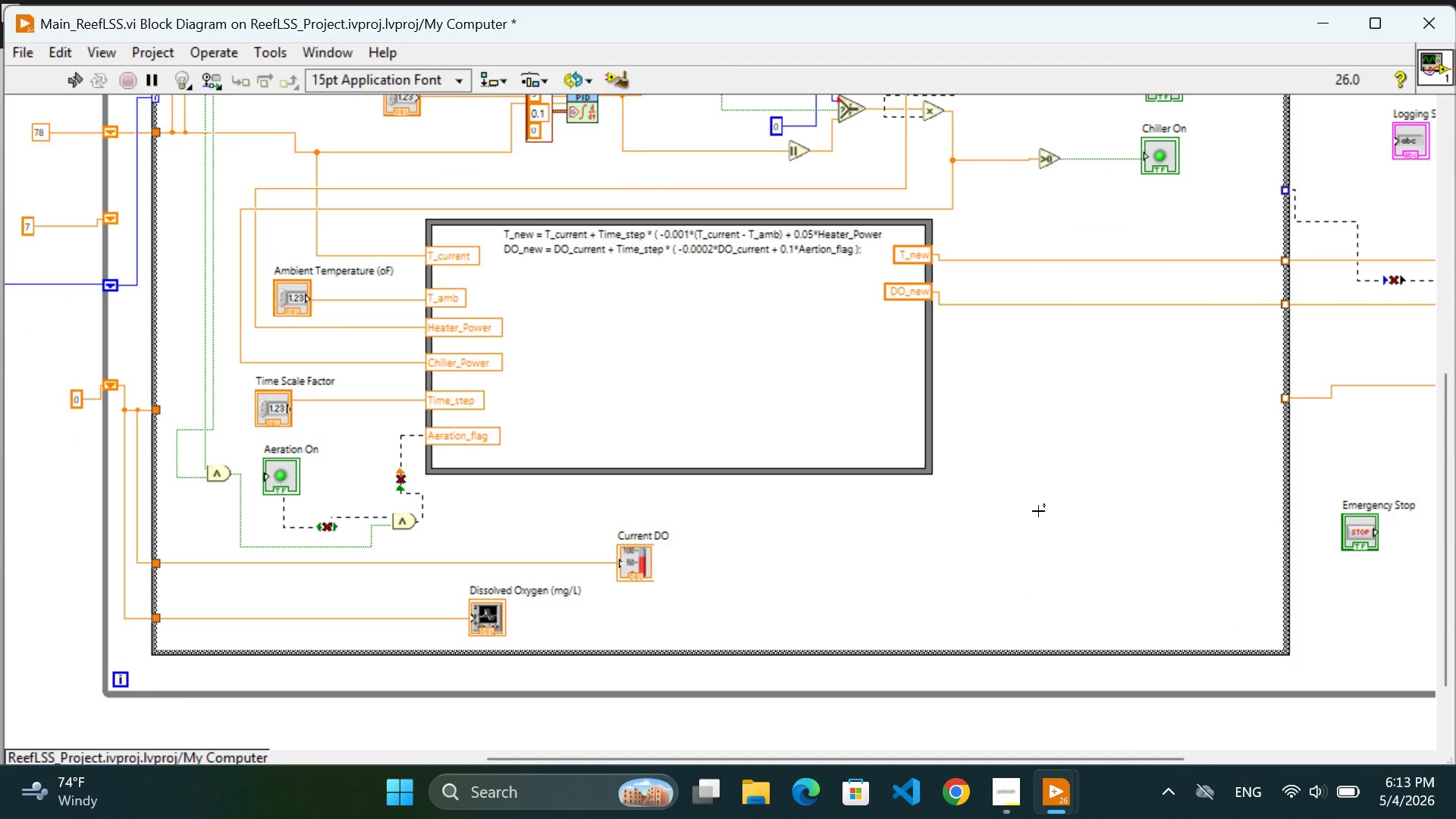 
wait(5.38)
 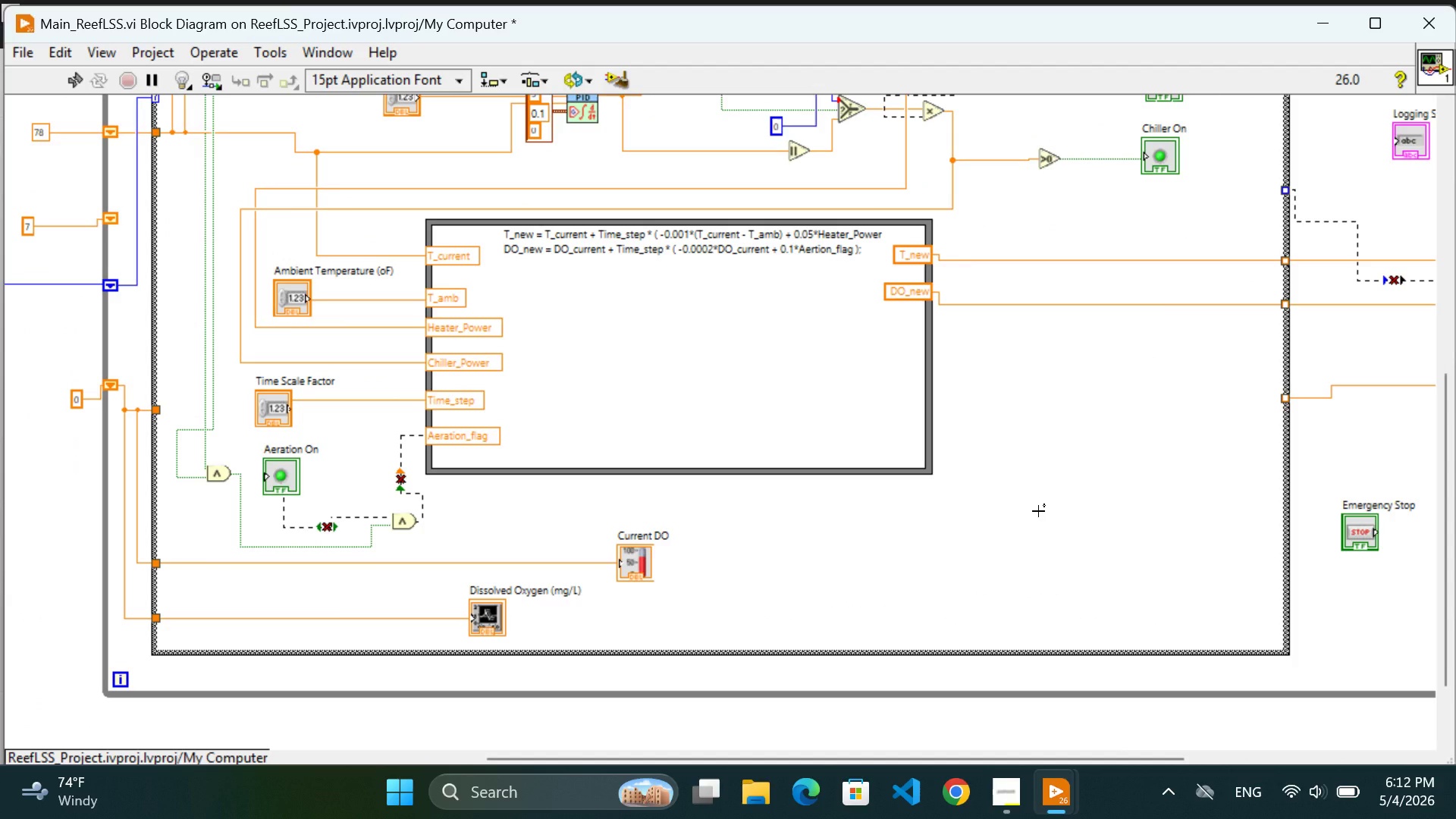 
left_click_drag(start_coordinate=[968, 758], to_coordinate=[870, 774])
 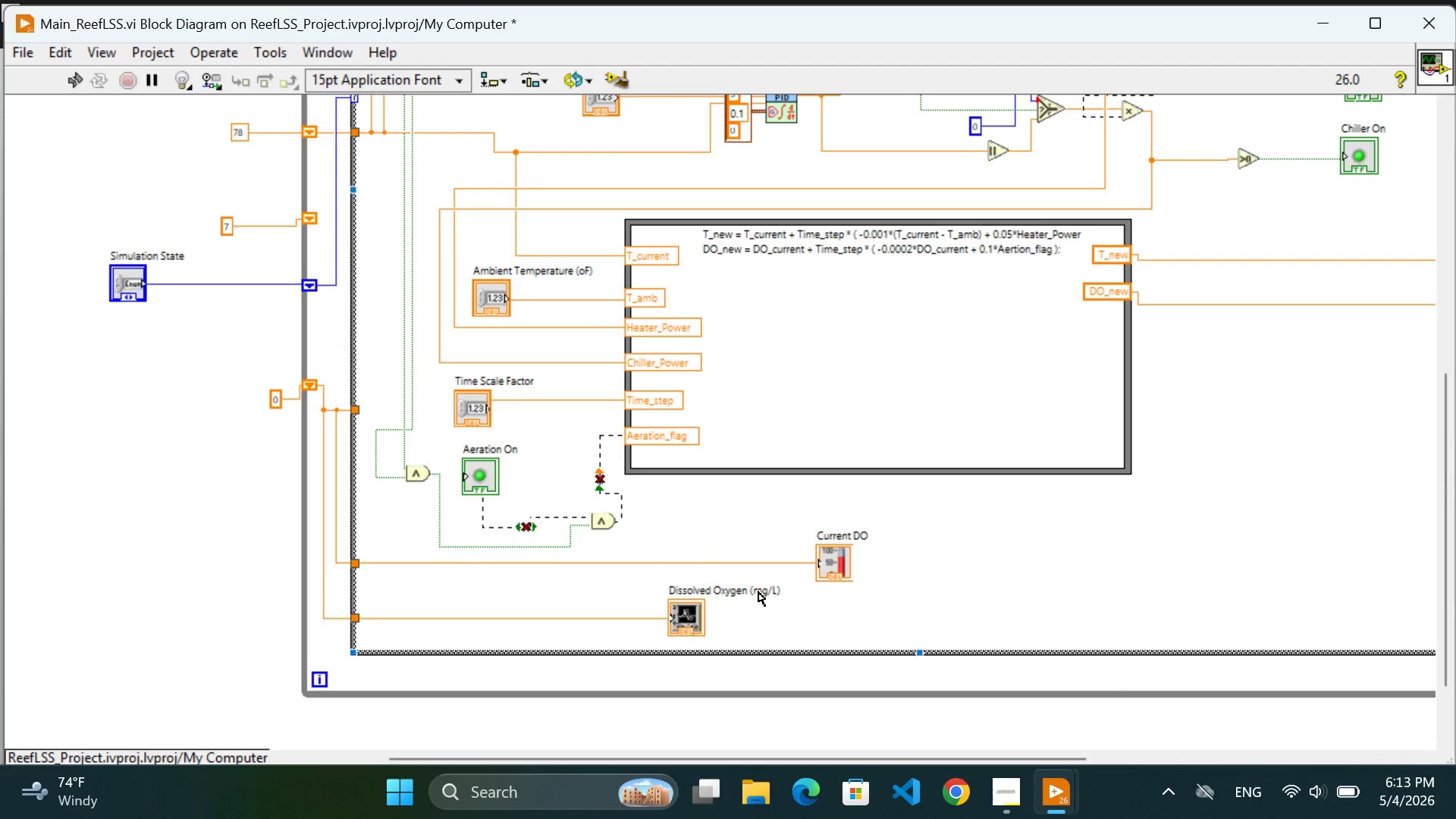 
scroll: coordinate [758, 591], scroll_direction: up, amount: 9.0
 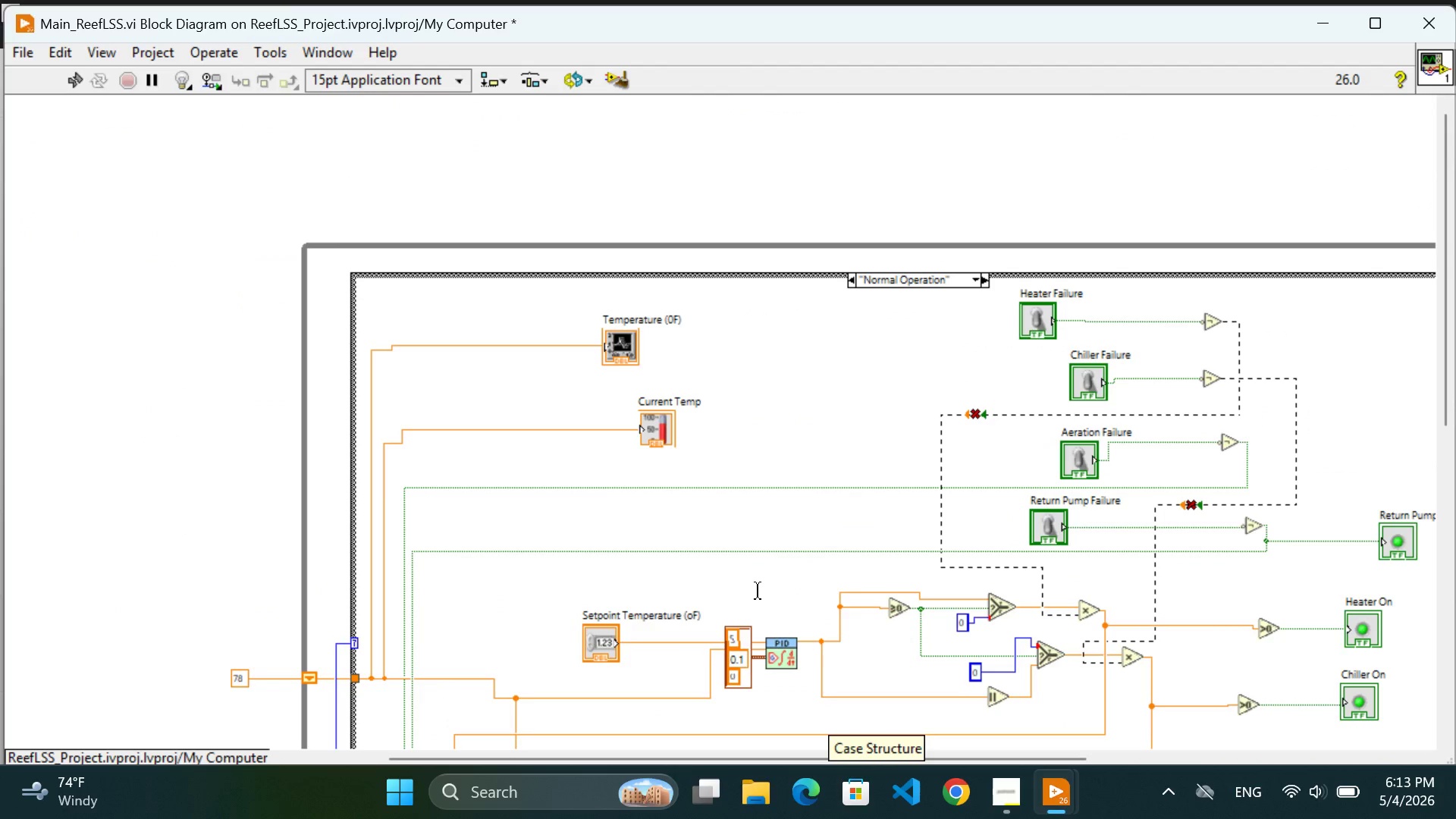 
scroll: coordinate [1005, 516], scroll_direction: down, amount: 20.0
 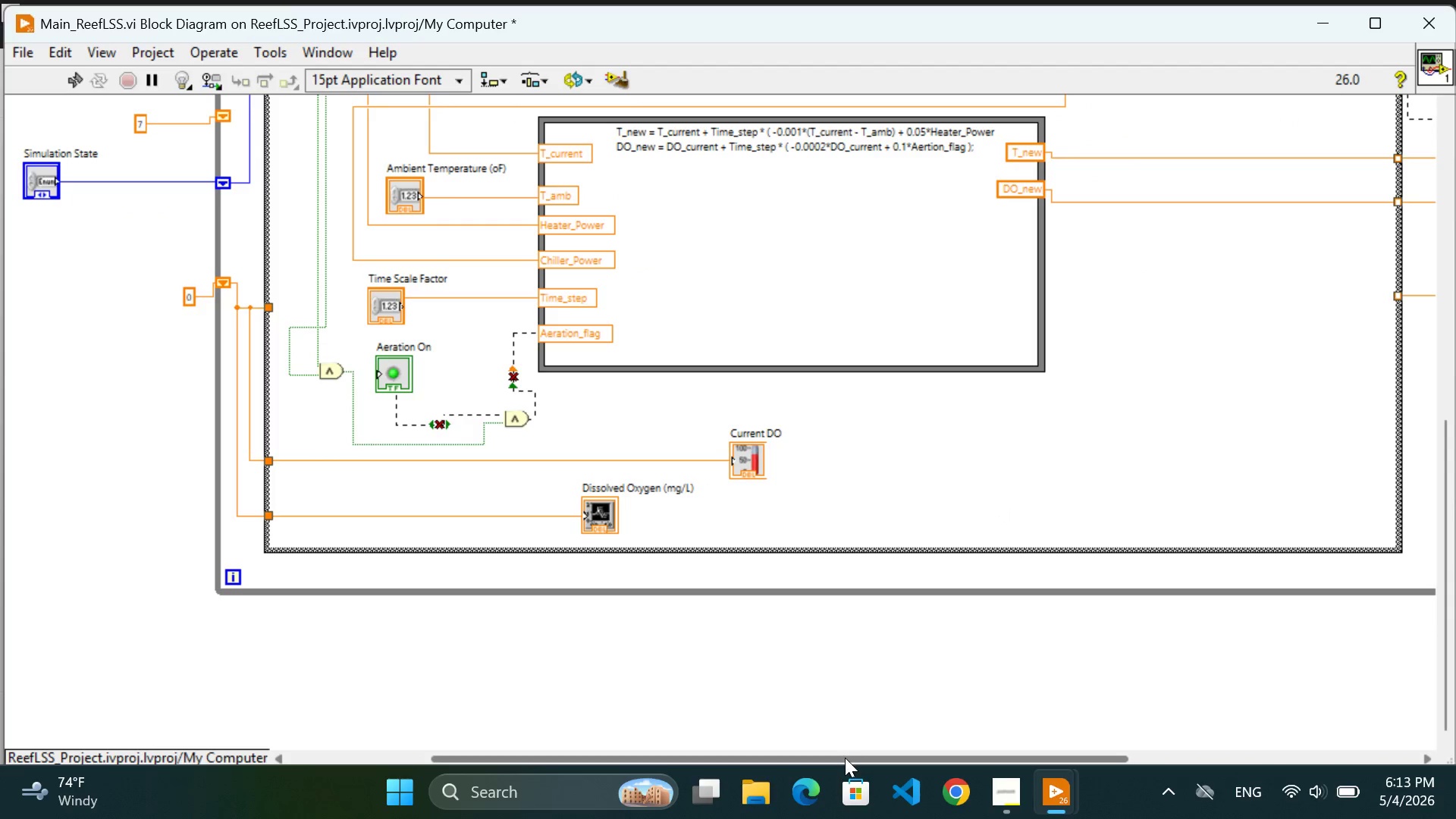 
left_click_drag(start_coordinate=[845, 758], to_coordinate=[905, 767])
 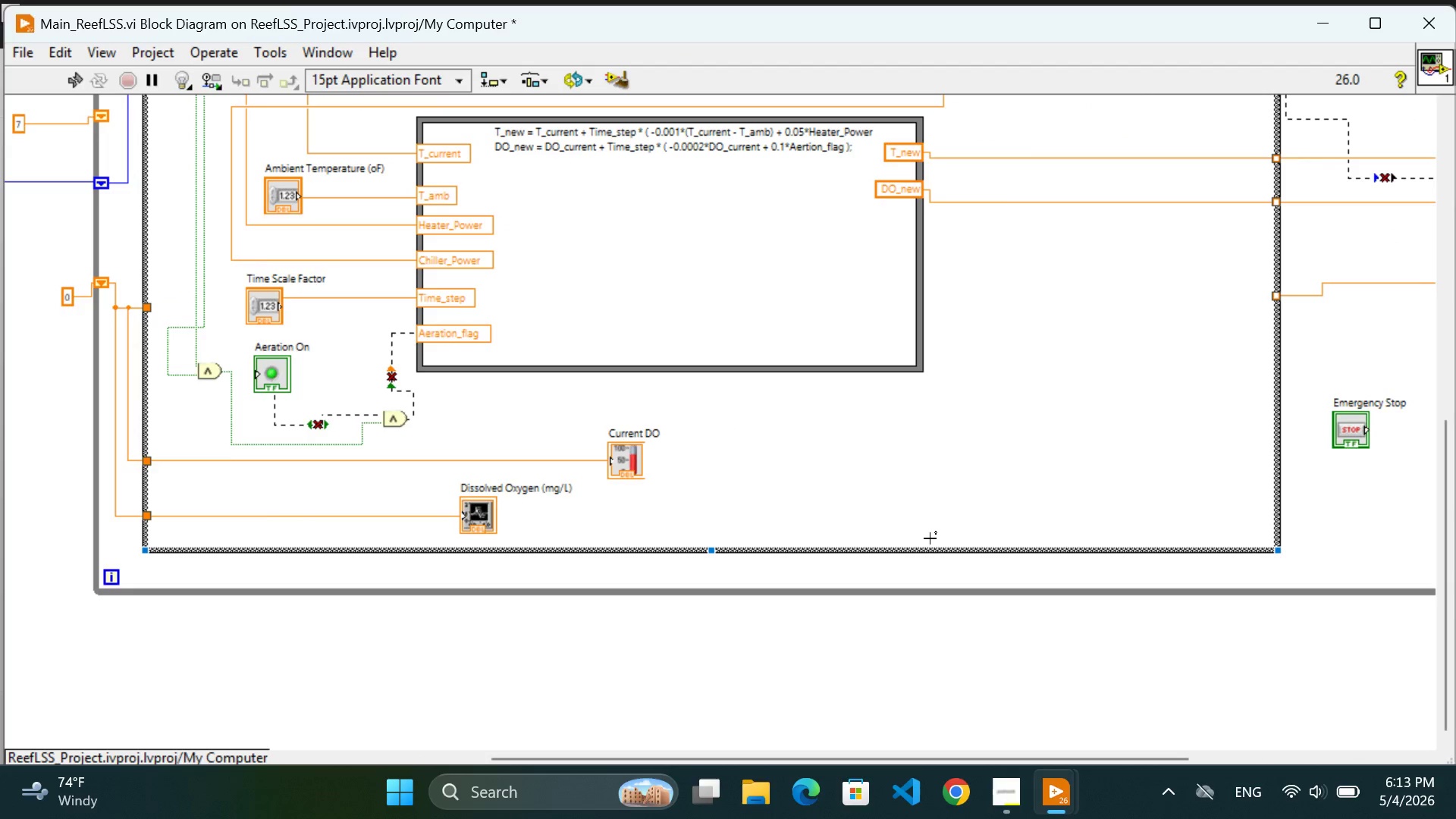 
scroll: coordinate [918, 536], scroll_direction: up, amount: 1.0
 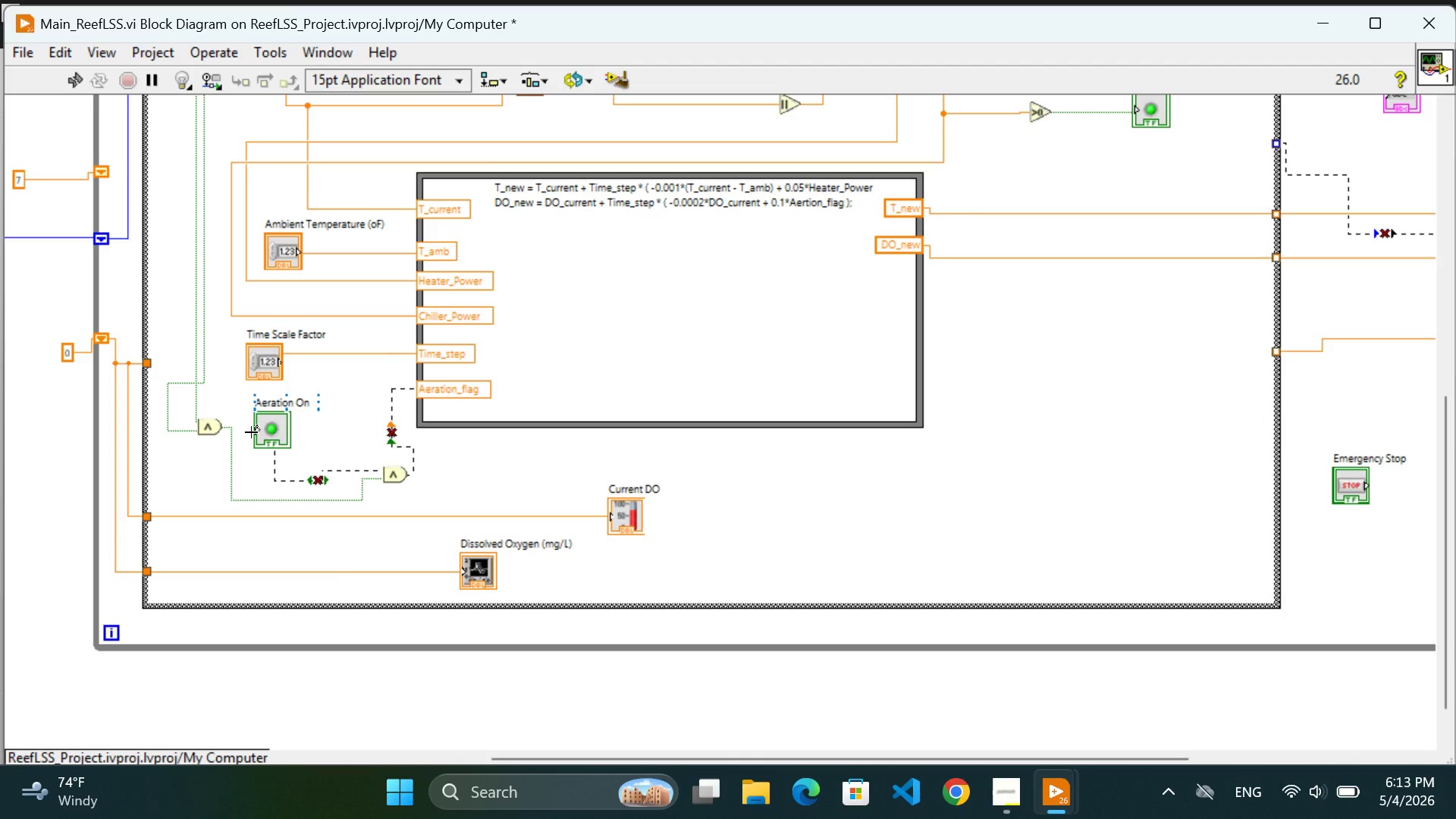 
wait(45.1)
 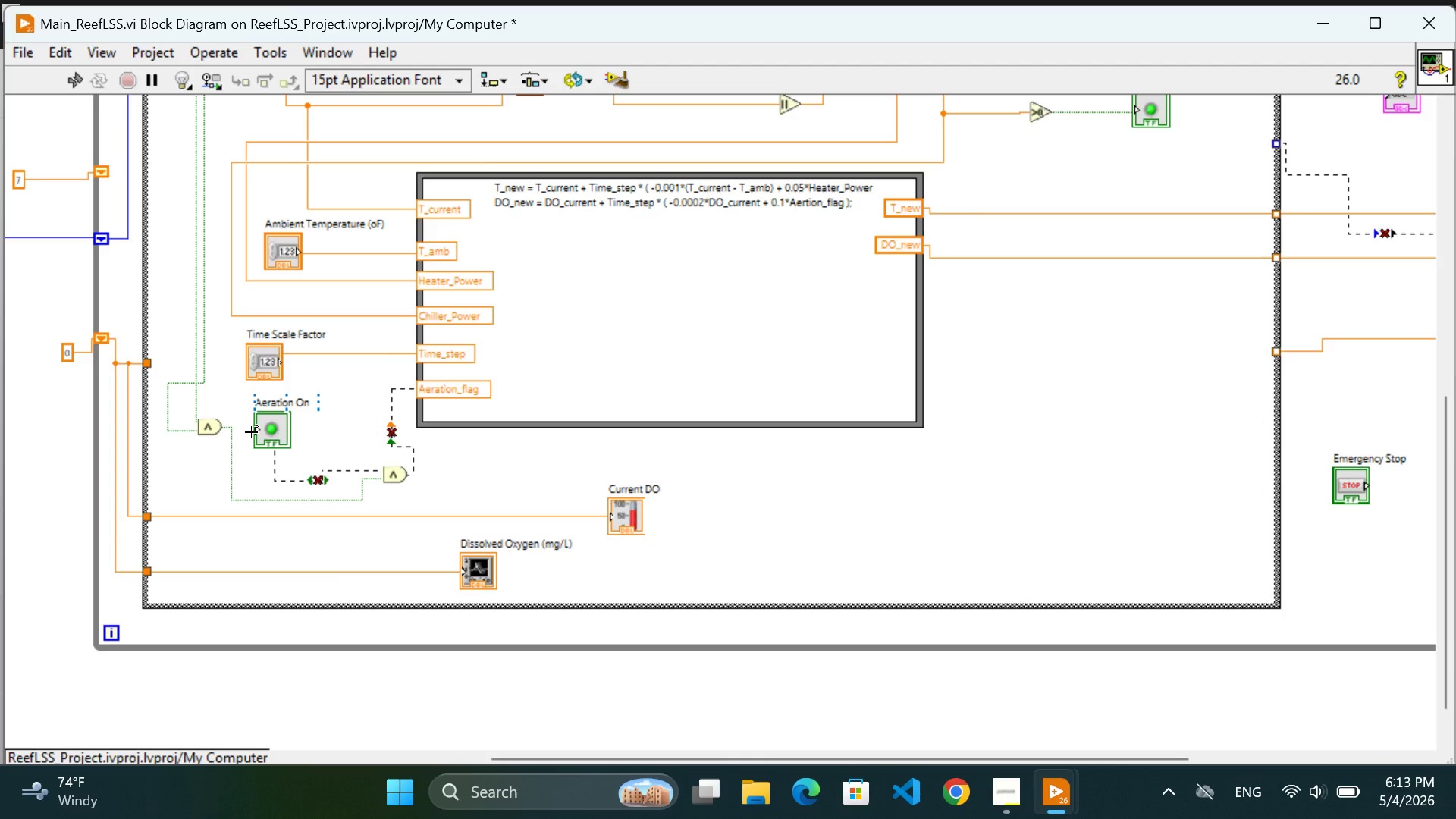 
left_click([817, 494])
 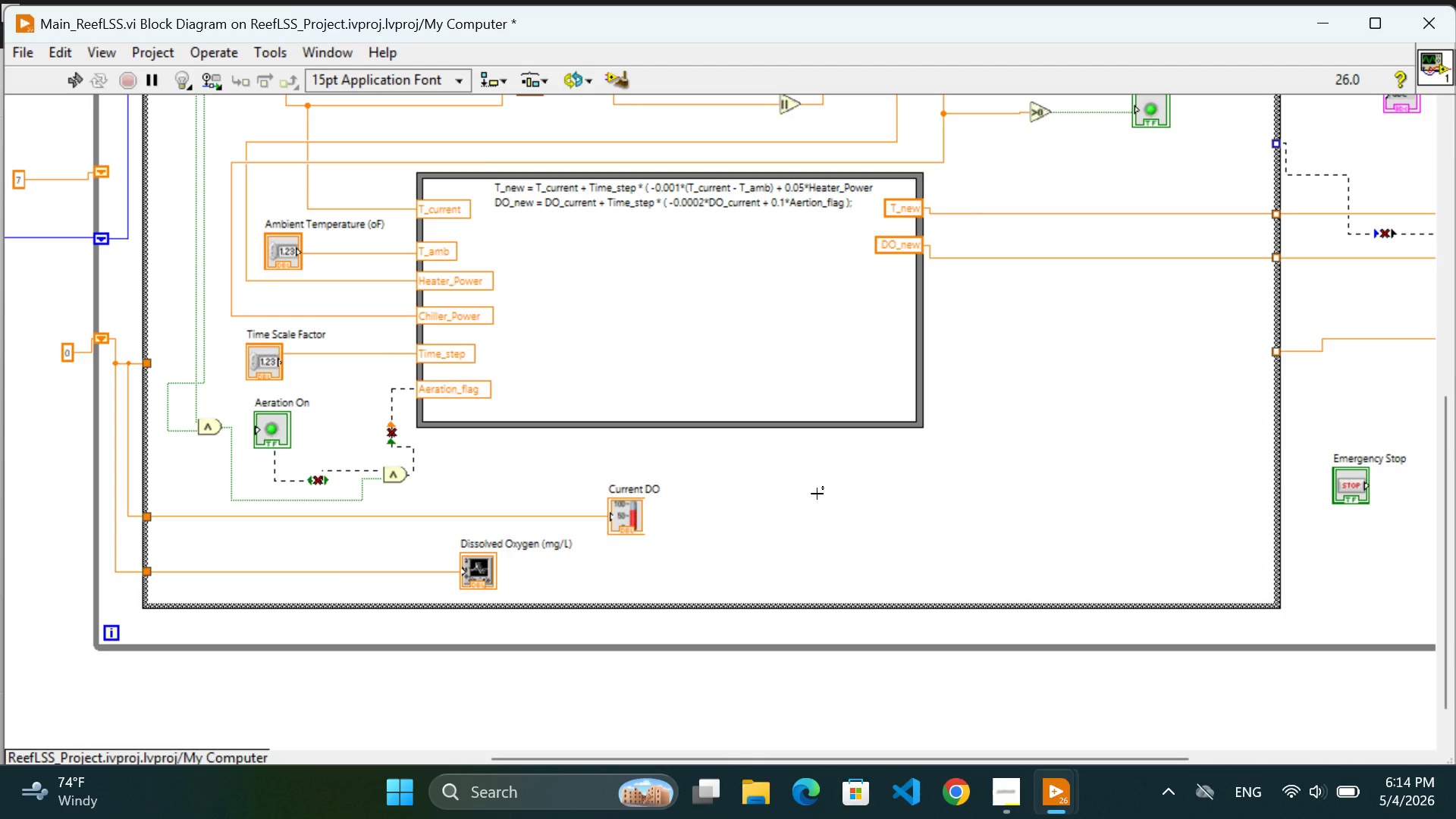 
scroll: coordinate [817, 494], scroll_direction: up, amount: 4.0
 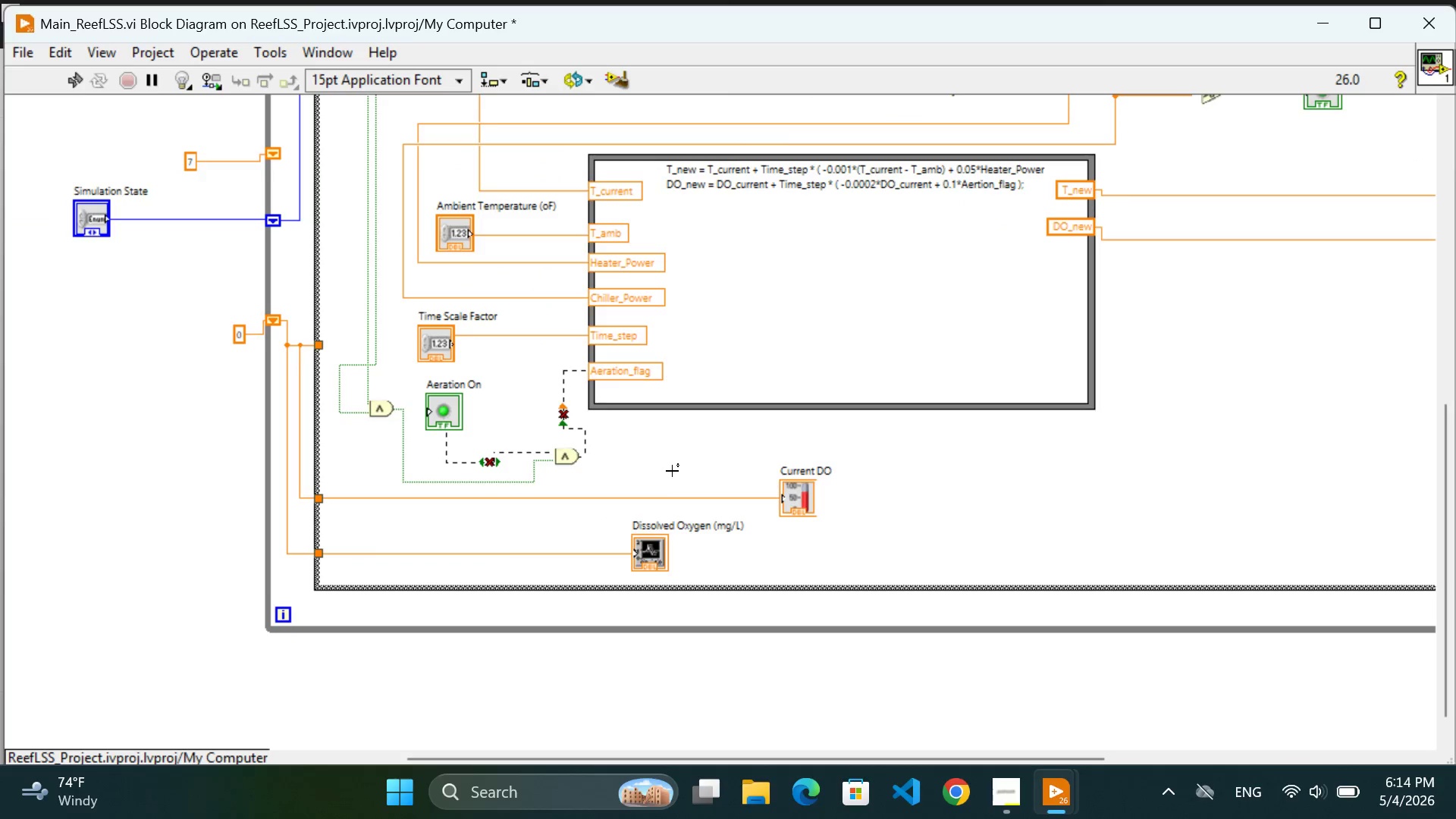 
left_click([662, 464])
 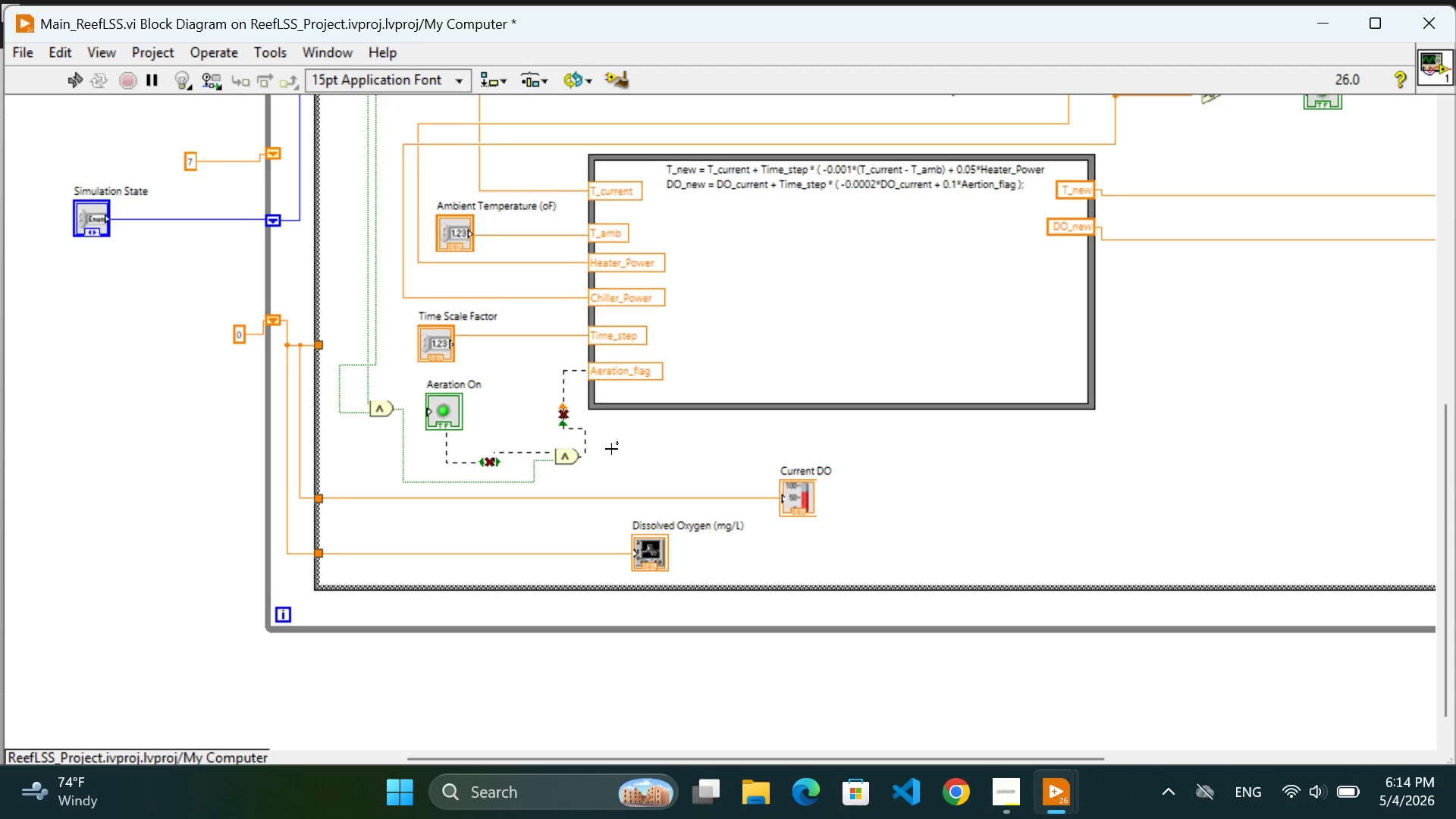 
mouse_move([582, 429])
 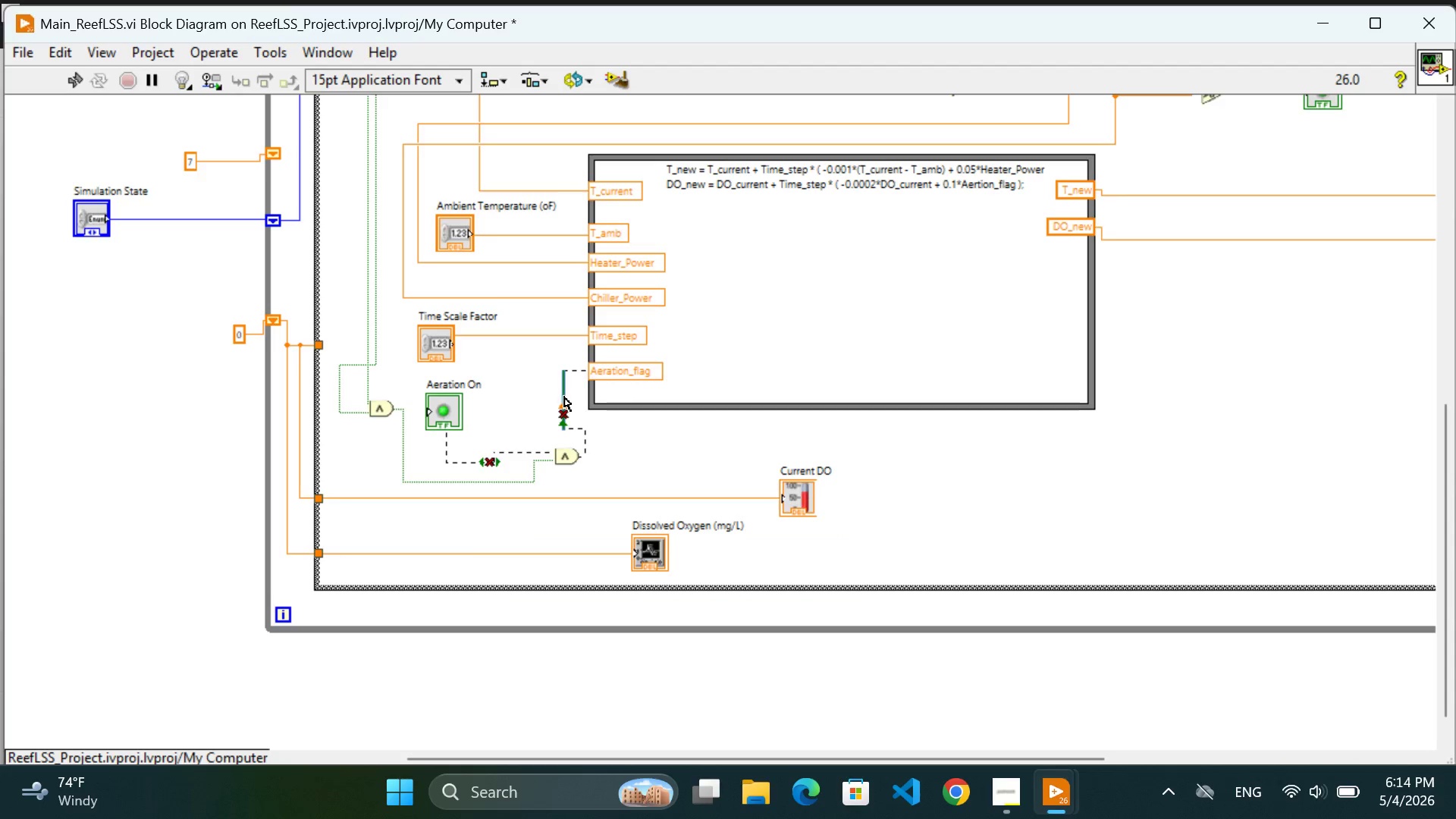 
mouse_move([548, 396])
 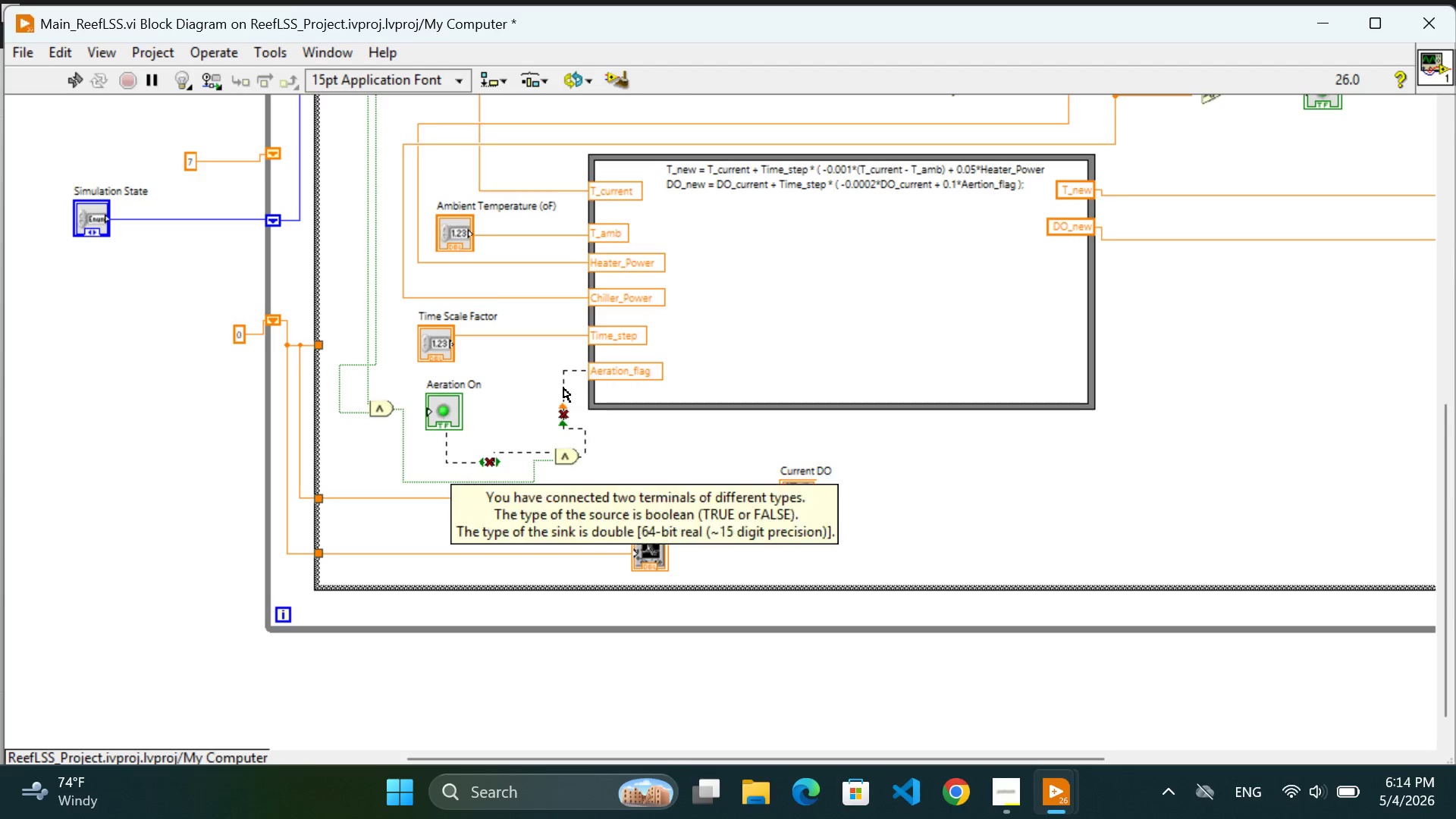 
wait(7.31)
 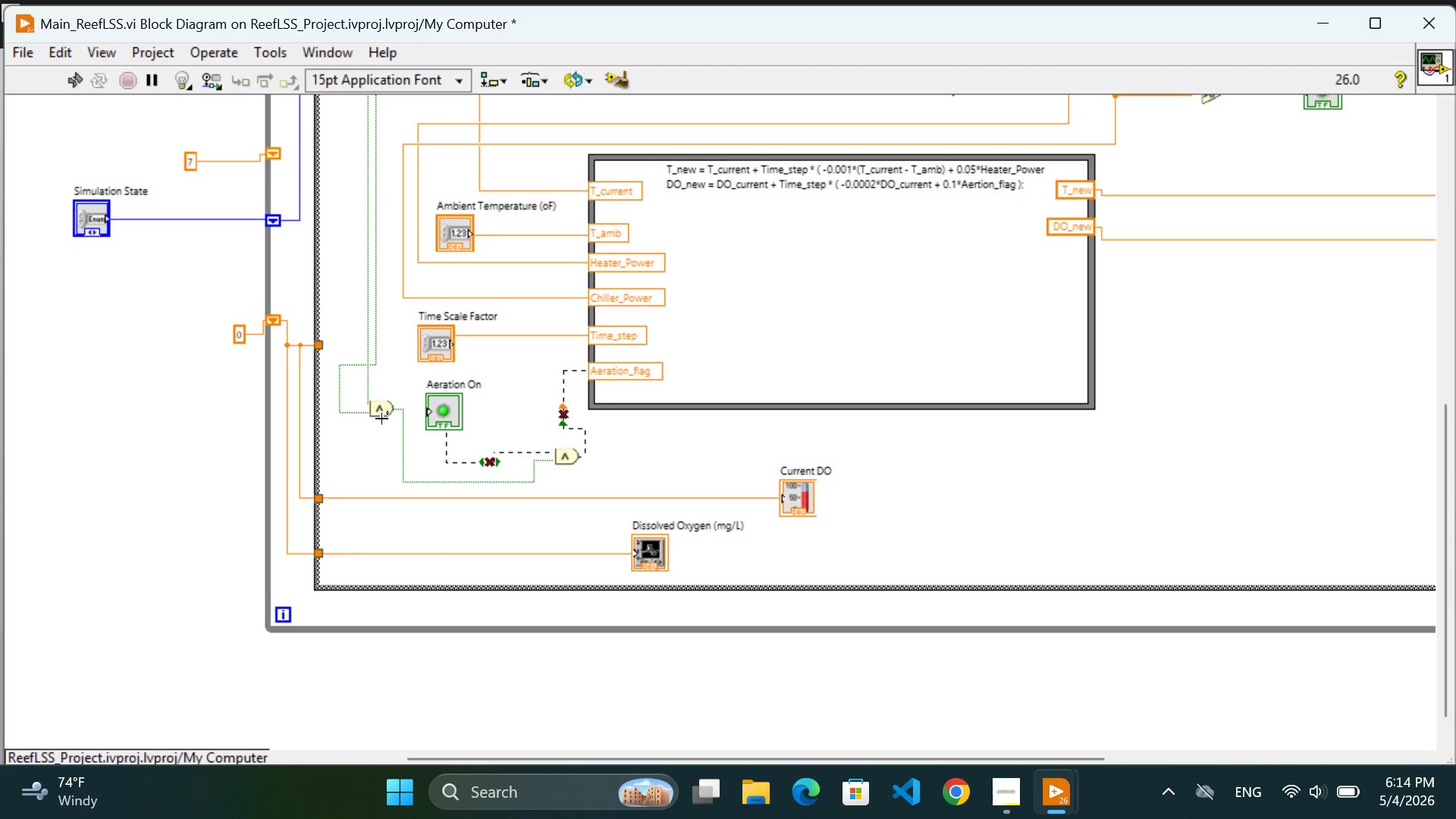 
left_click([560, 382])
 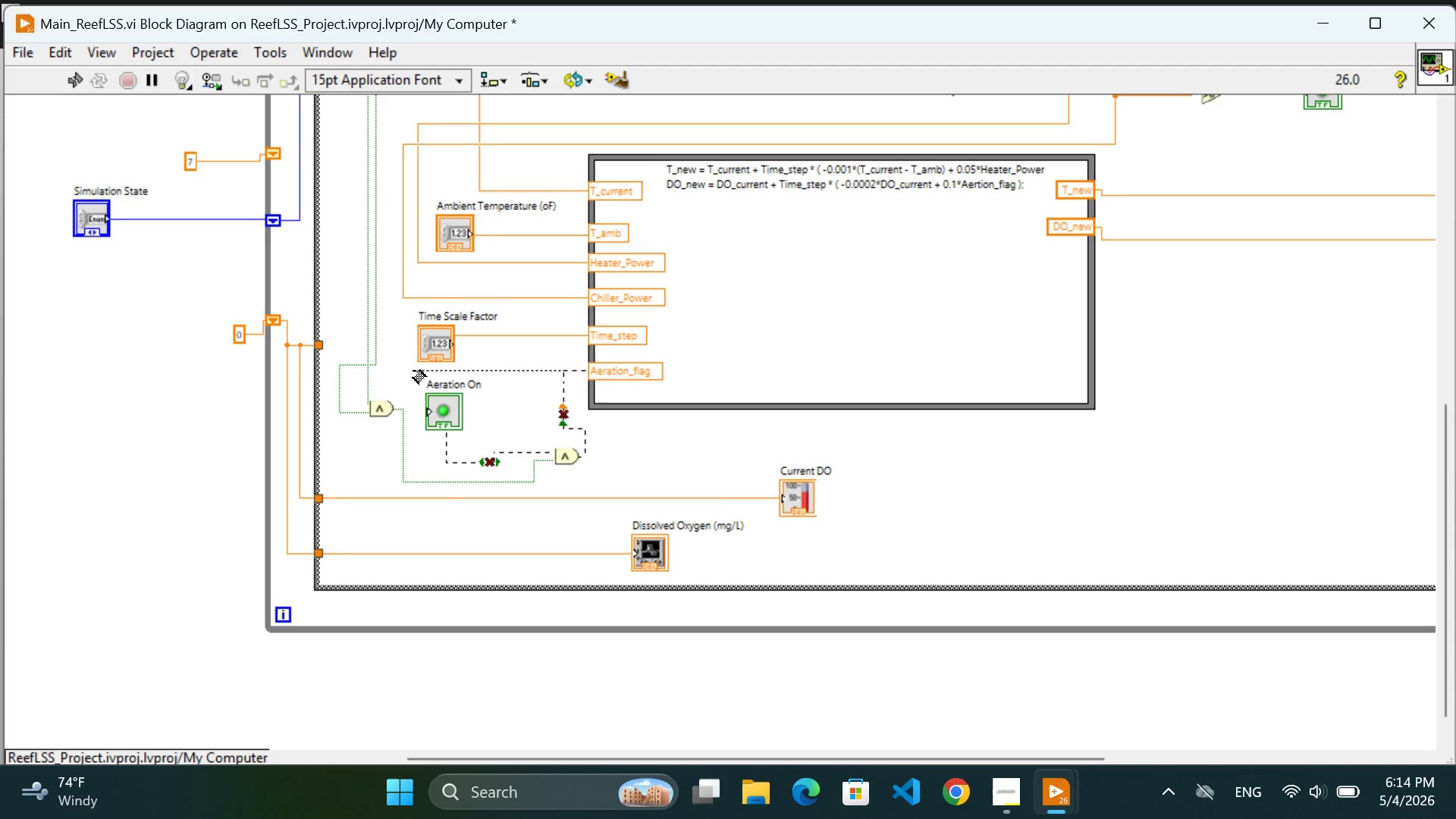 
wait(6.53)
 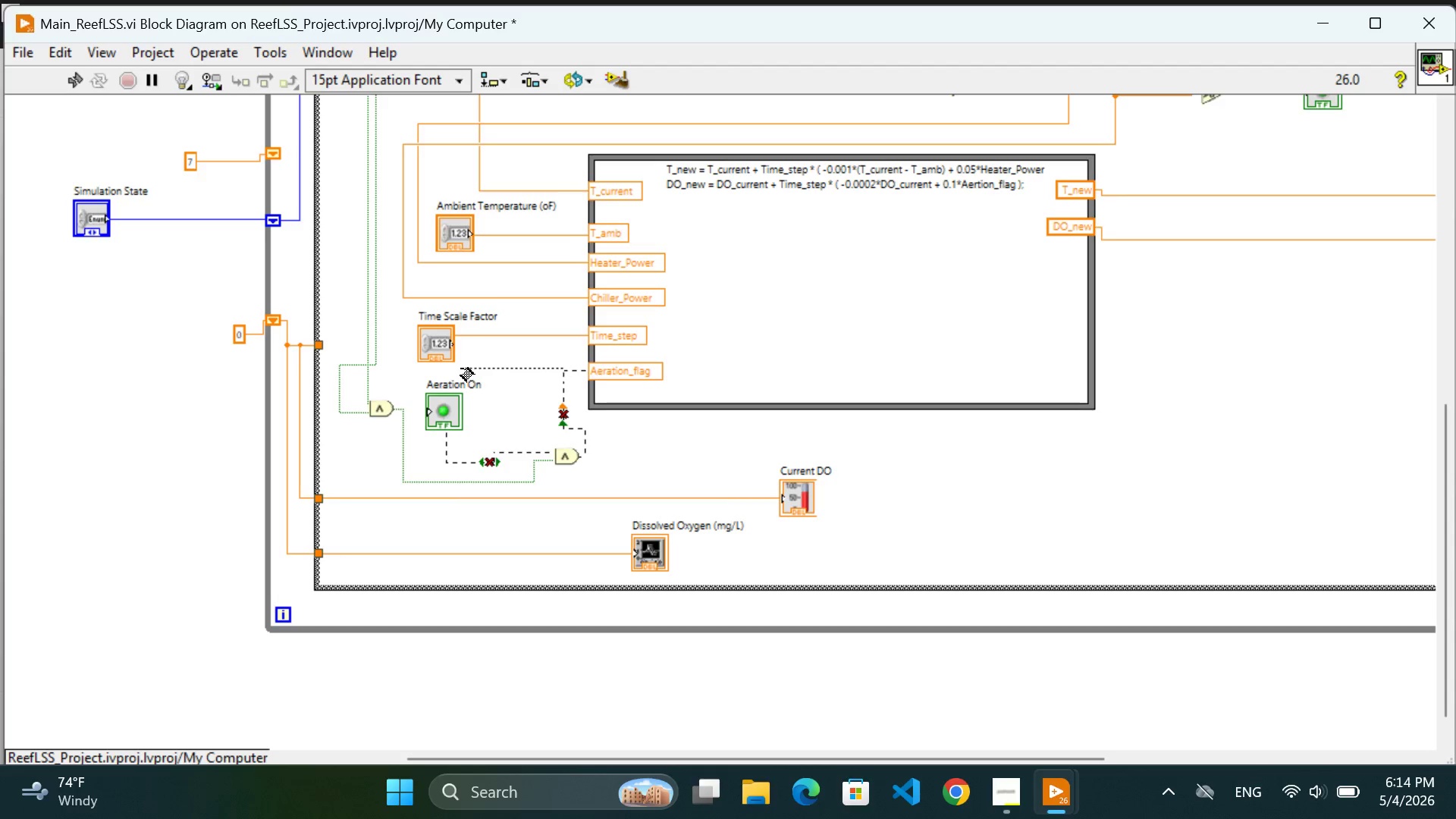 
left_click([407, 371])
 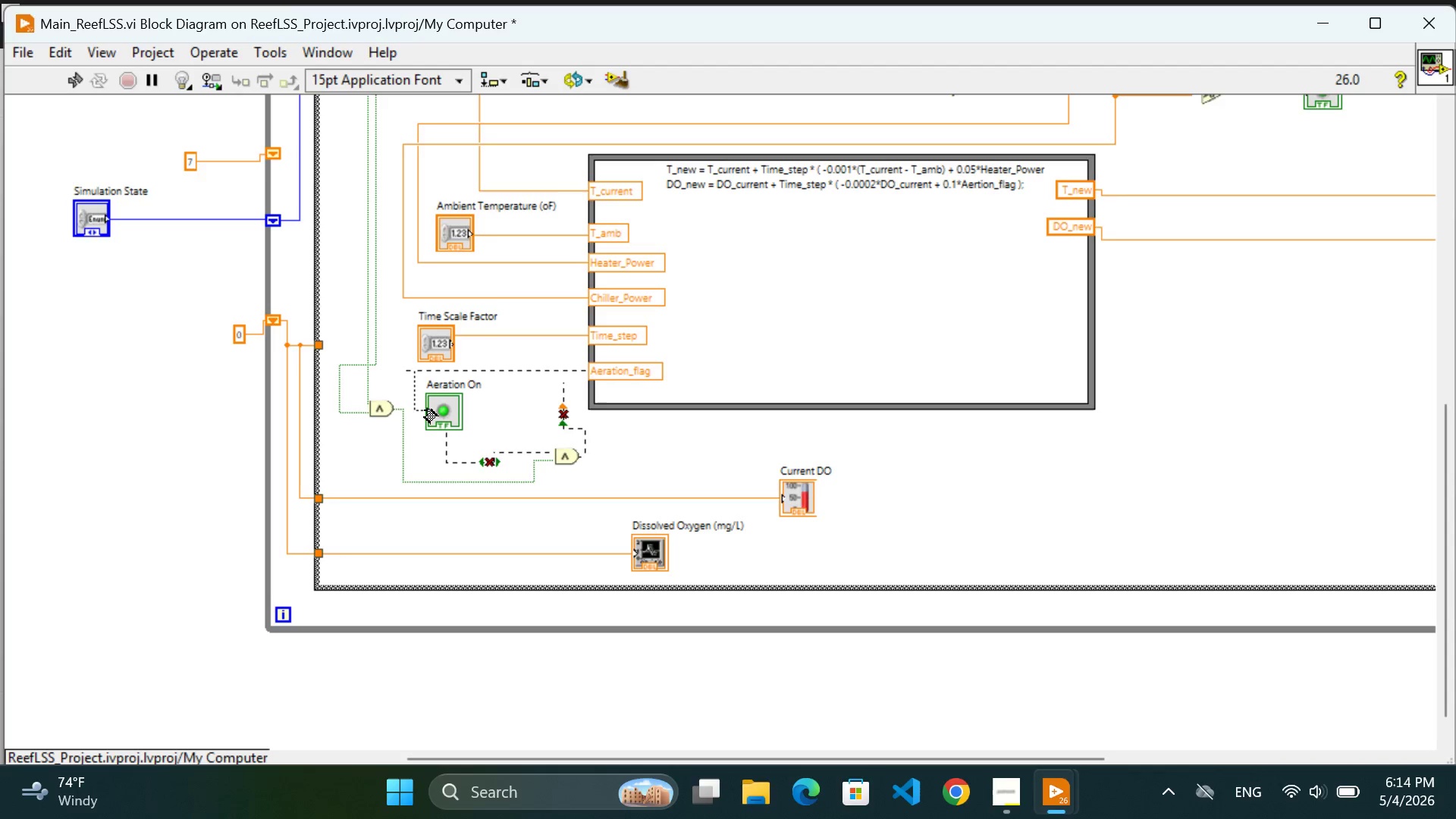 
wait(6.31)
 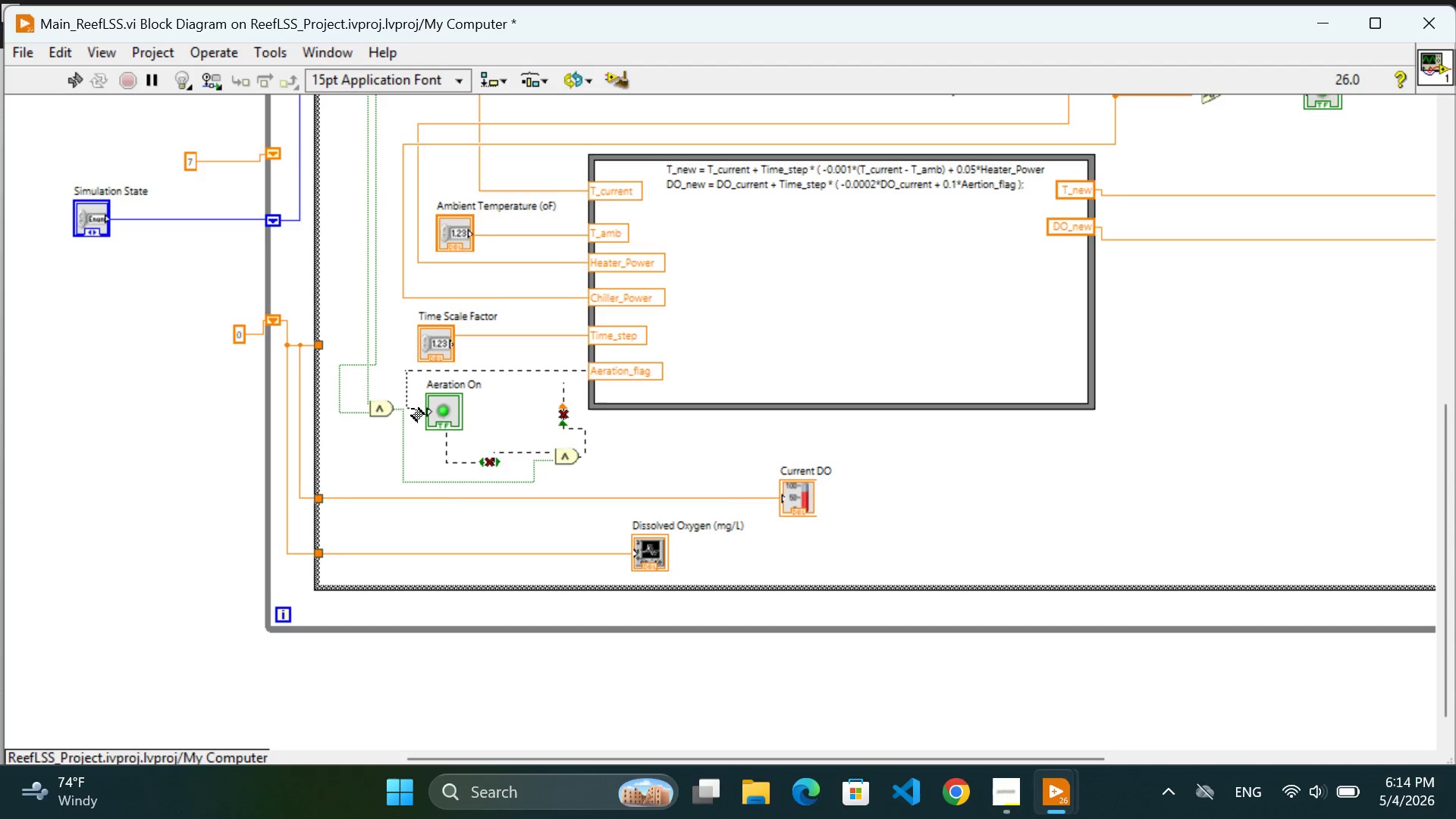 
left_click([425, 411])
 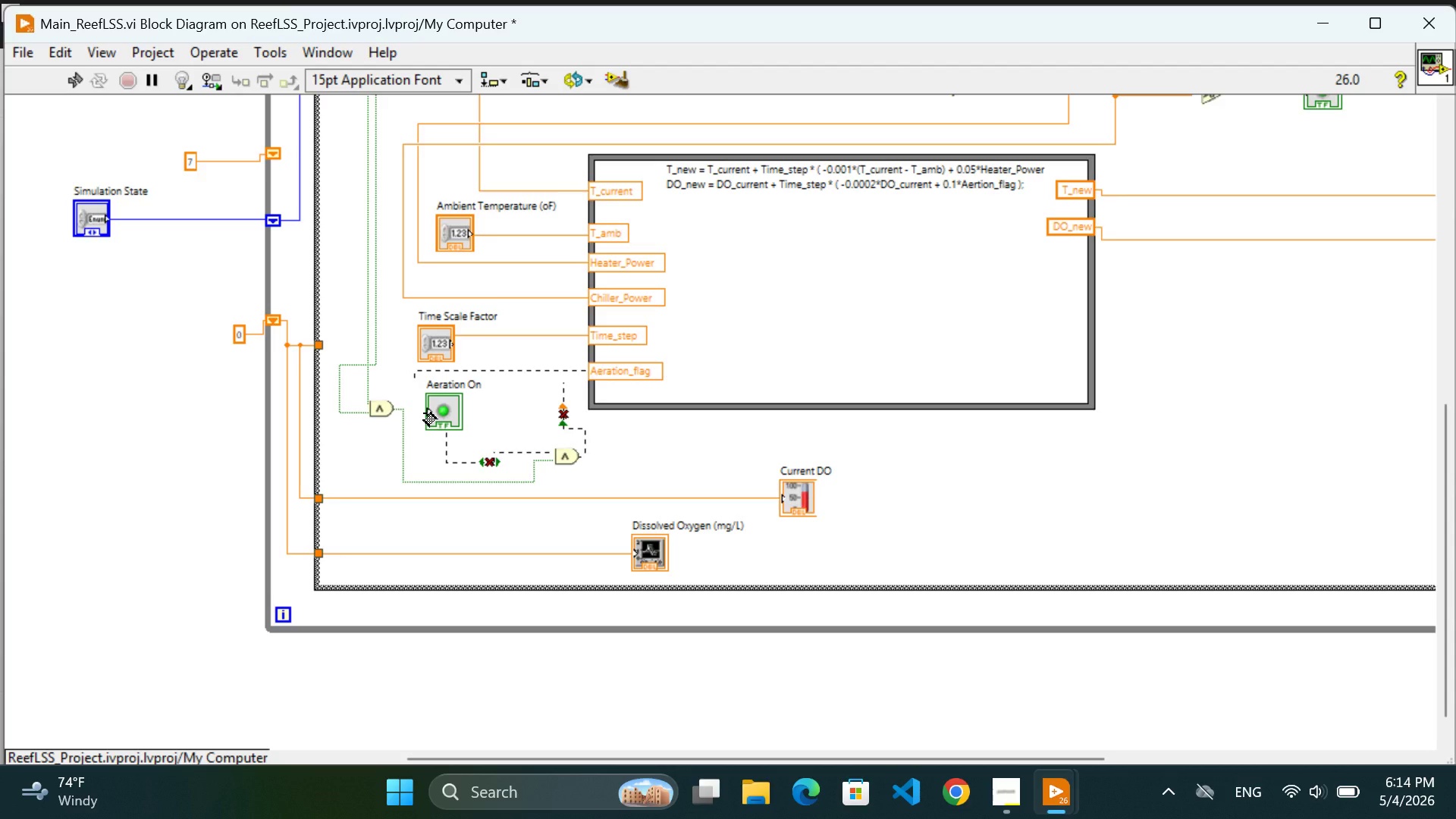 
left_click([423, 412])
 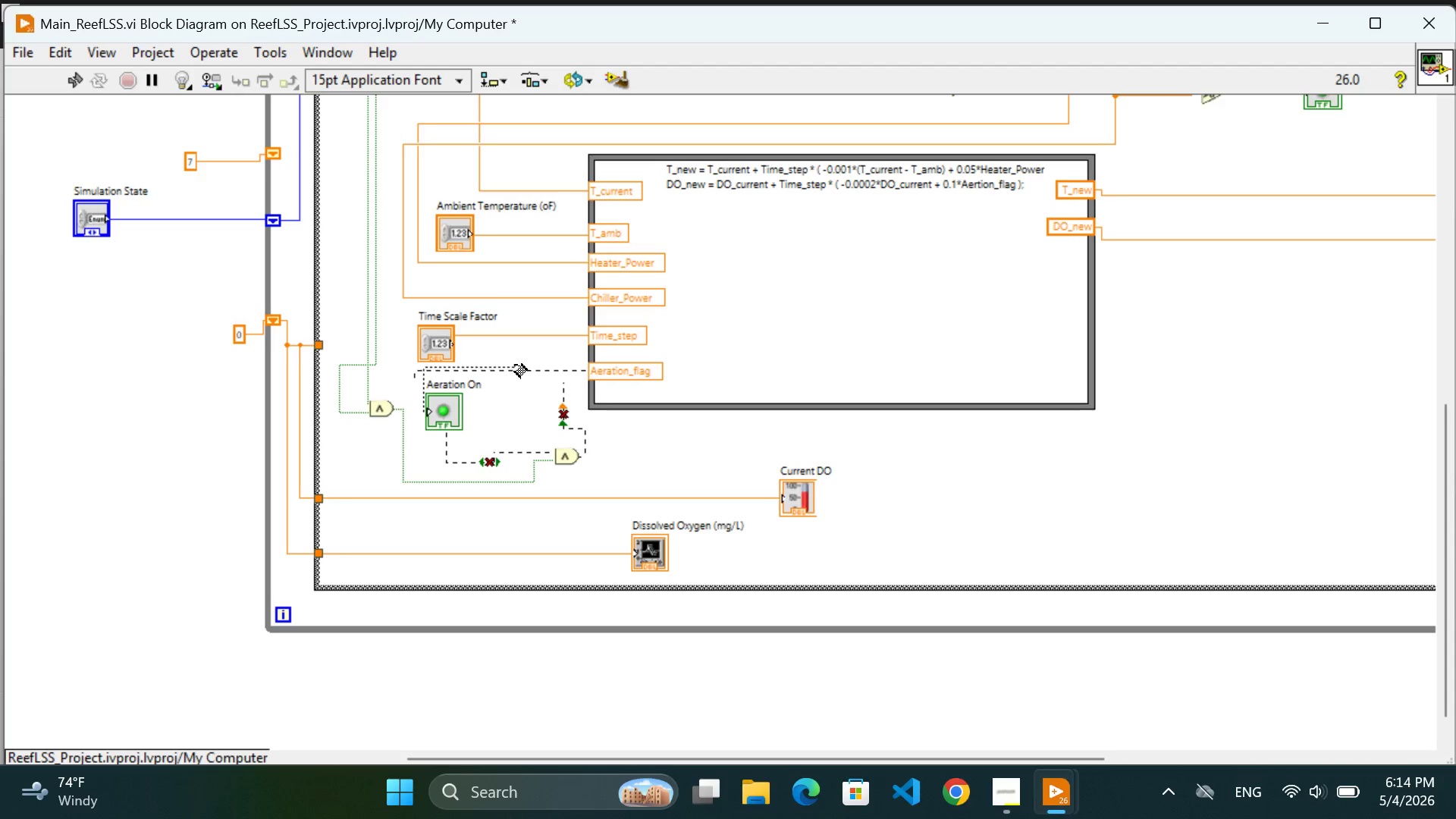 
double_click([514, 376])
 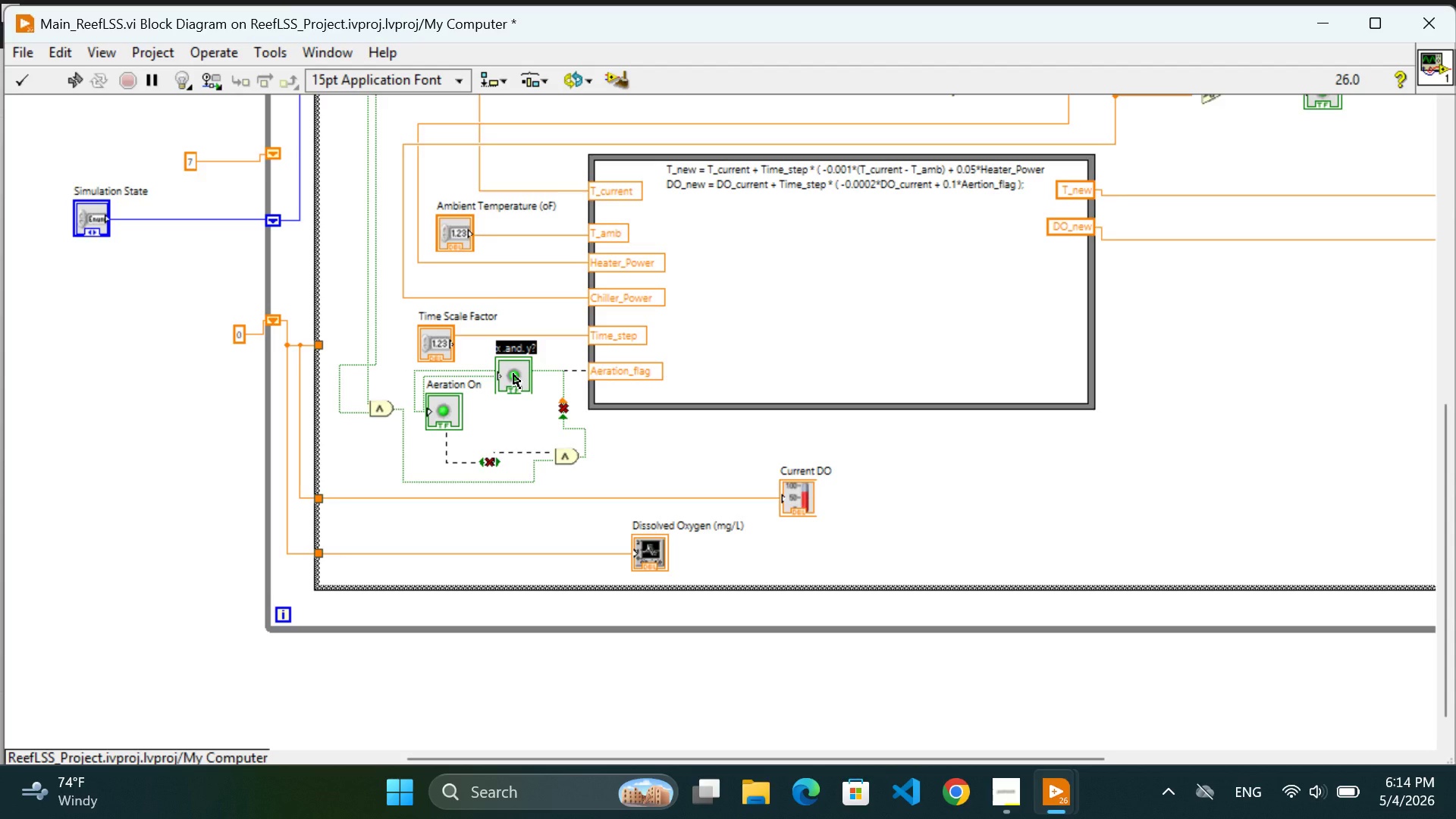 
key(Control+Z)
 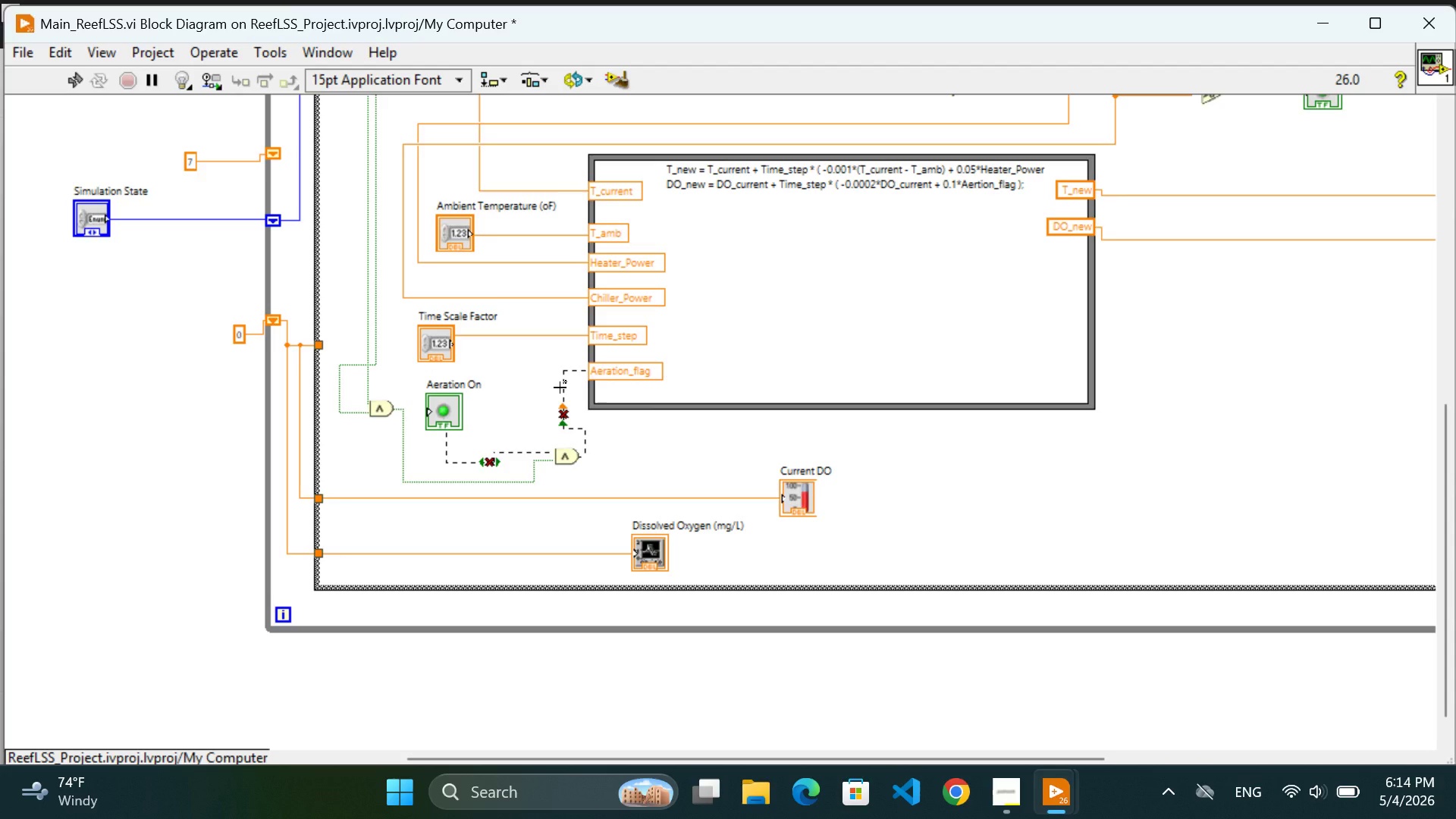 
left_click([560, 391])
 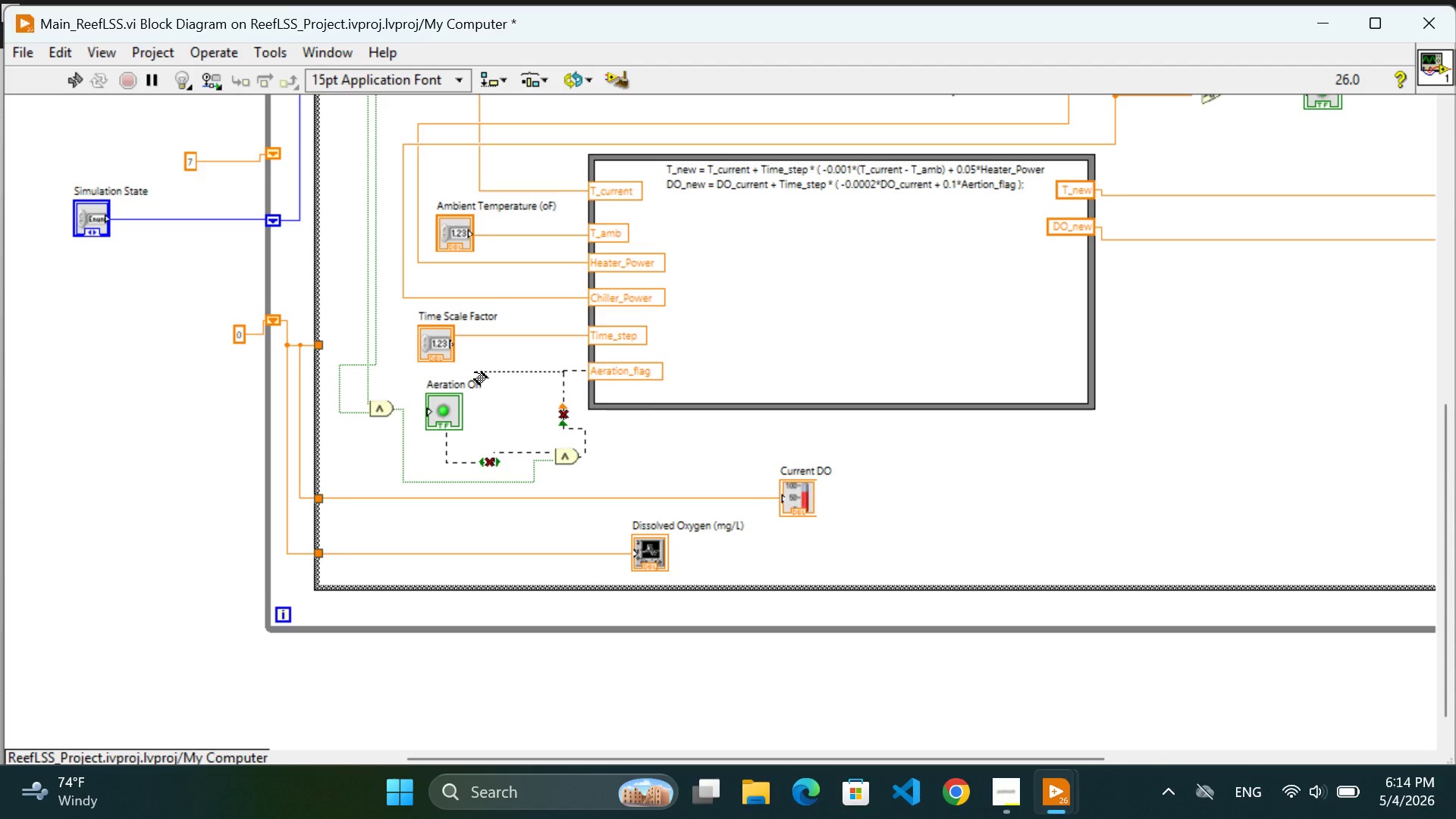 
wait(9.23)
 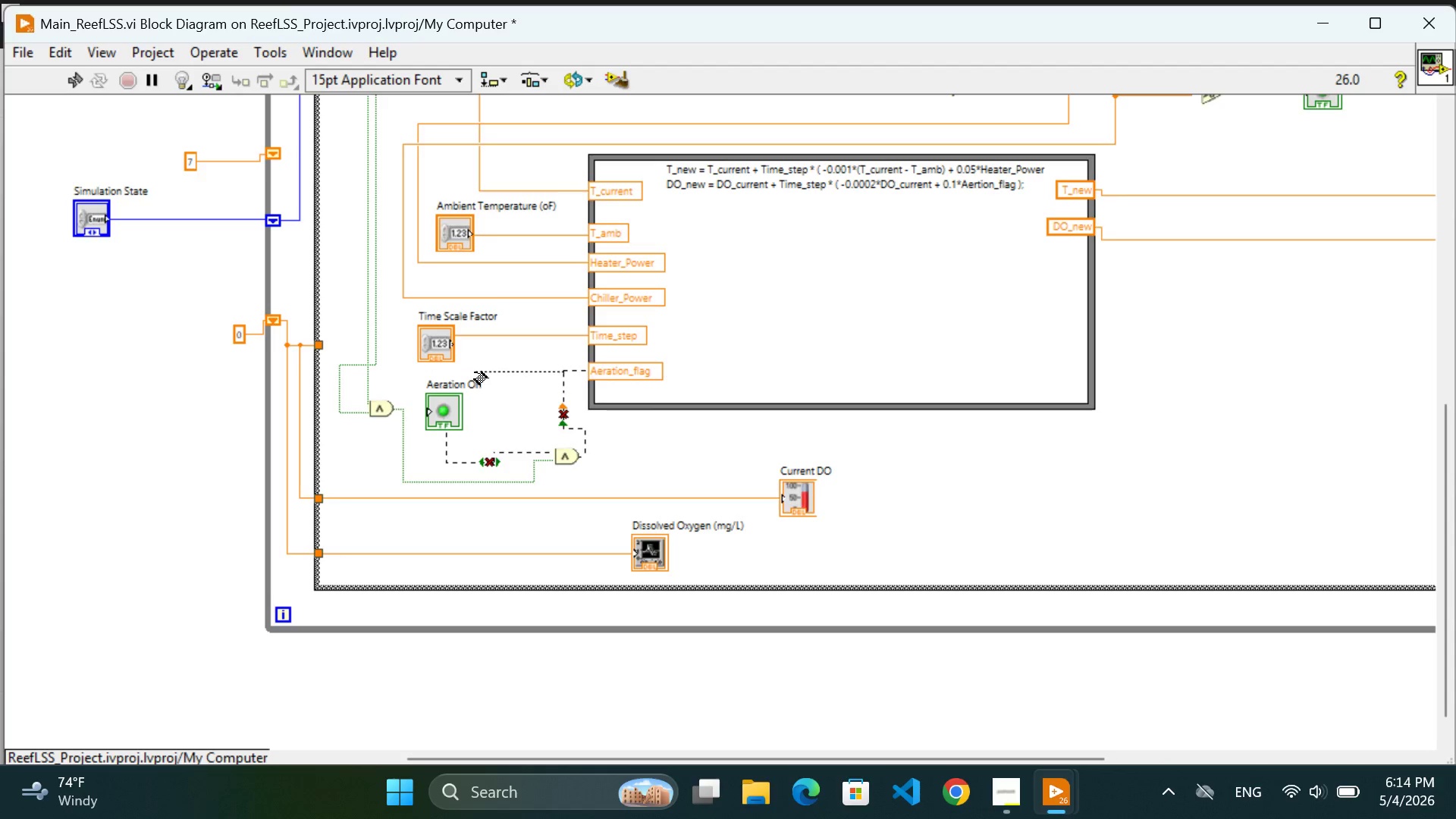 
left_click([463, 413])
 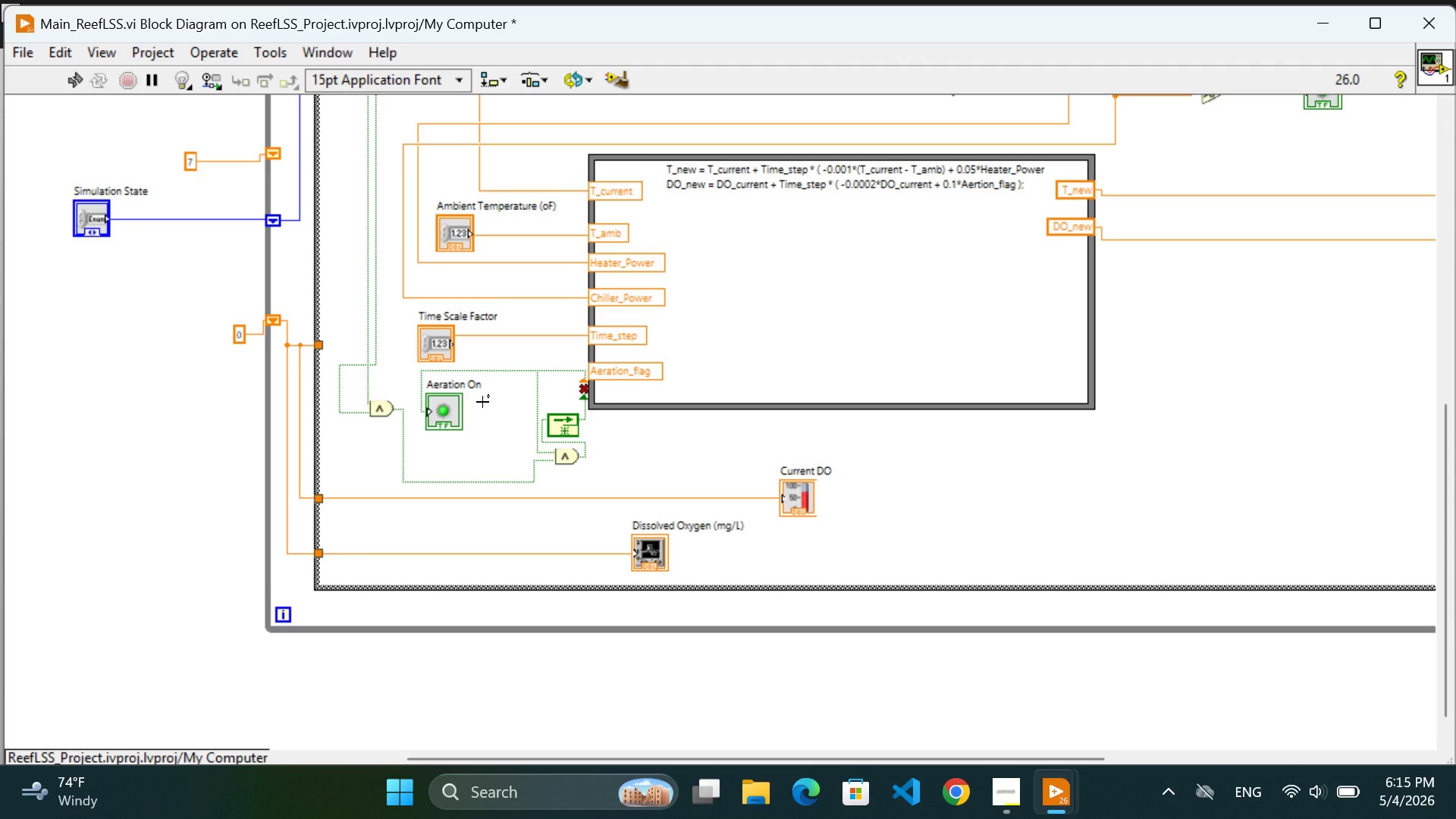 
wait(35.0)
 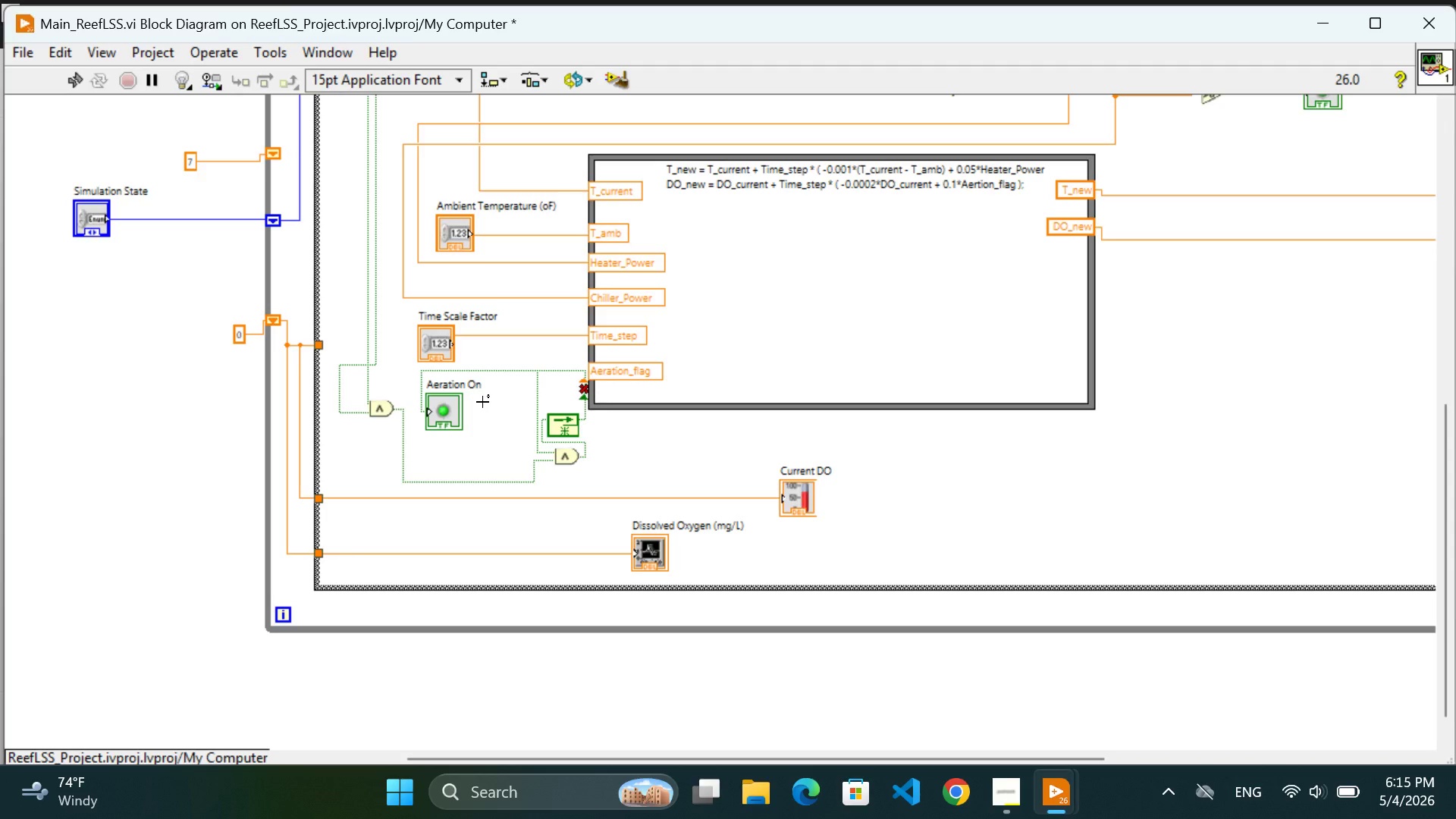 
scroll: coordinate [1036, 503], scroll_direction: up, amount: 7.0
 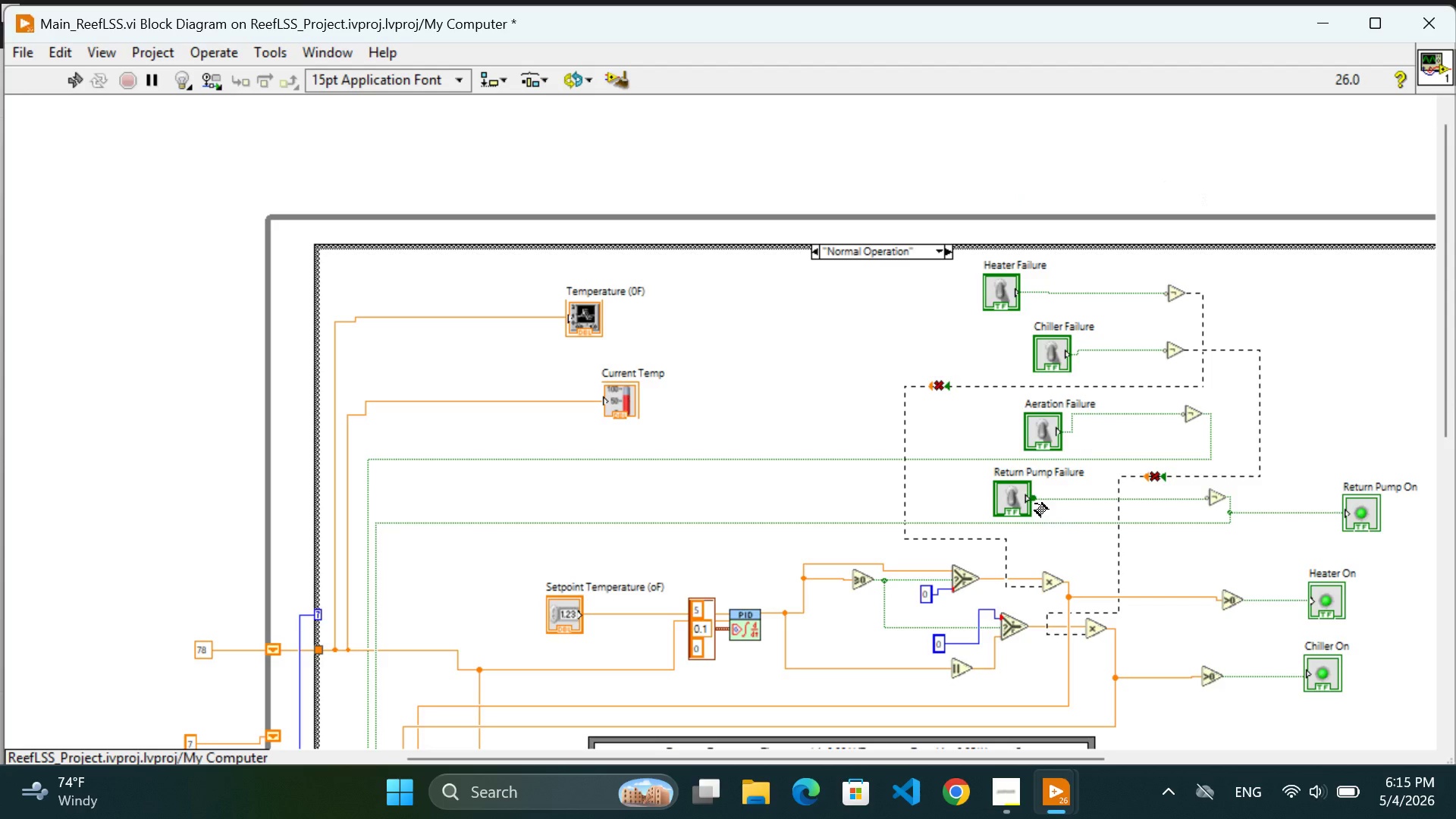 
scroll: coordinate [1034, 505], scroll_direction: down, amount: 18.0
 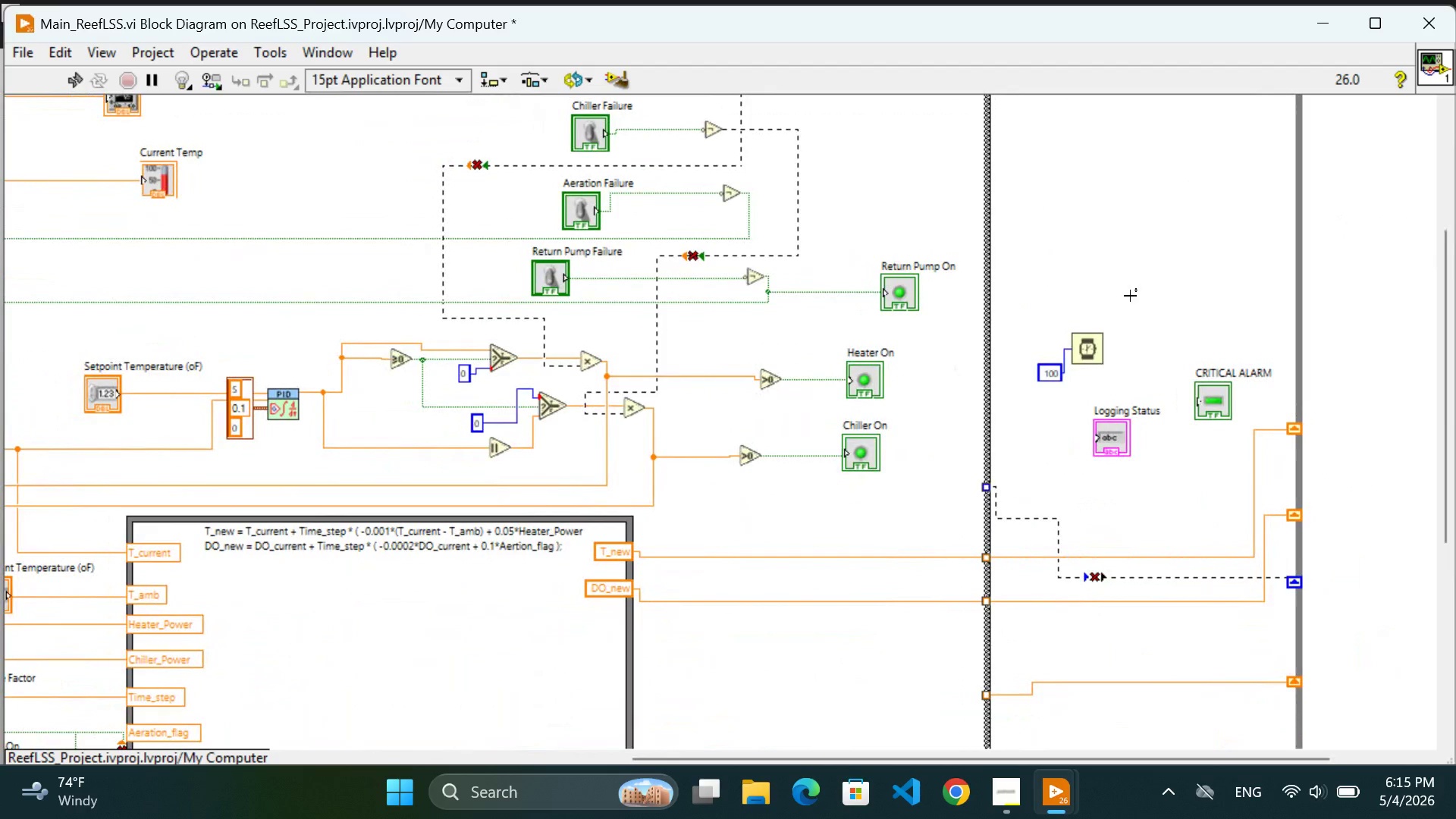 
left_click([1139, 245])
 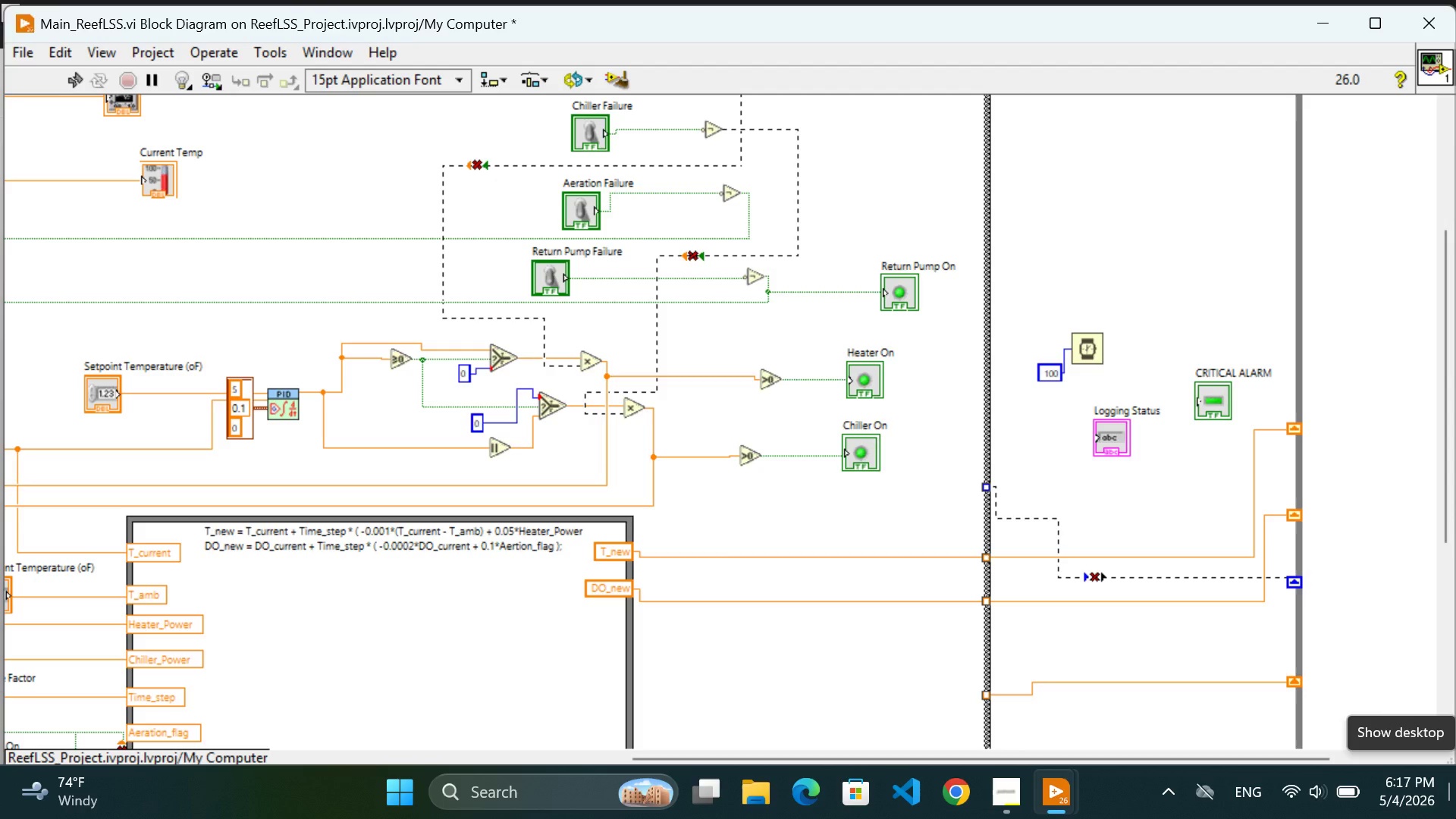 
wait(93.91)
 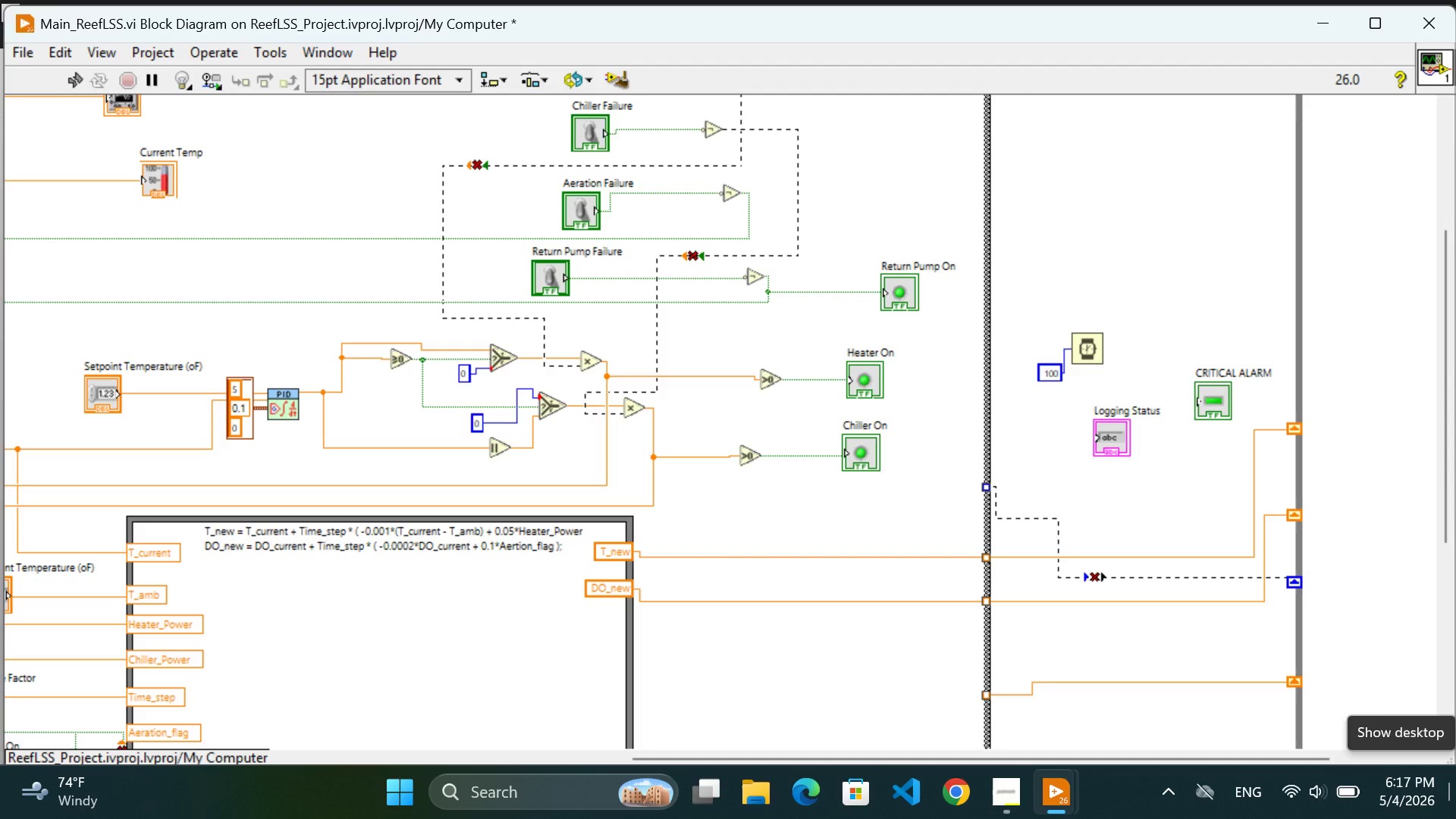 
scroll: coordinate [861, 429], scroll_direction: up, amount: 8.0
 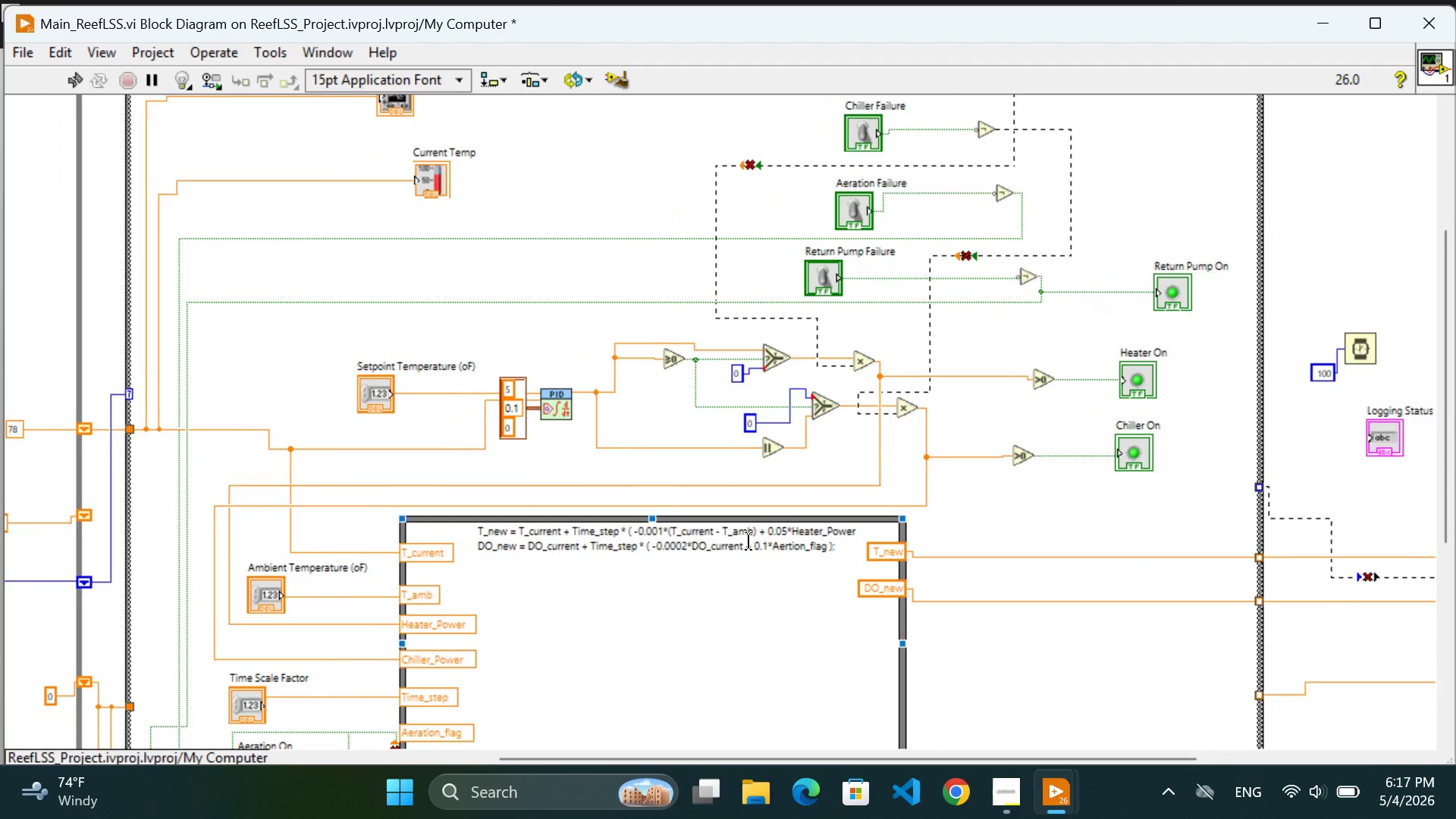 
scroll: coordinate [748, 541], scroll_direction: down, amount: 2.0
 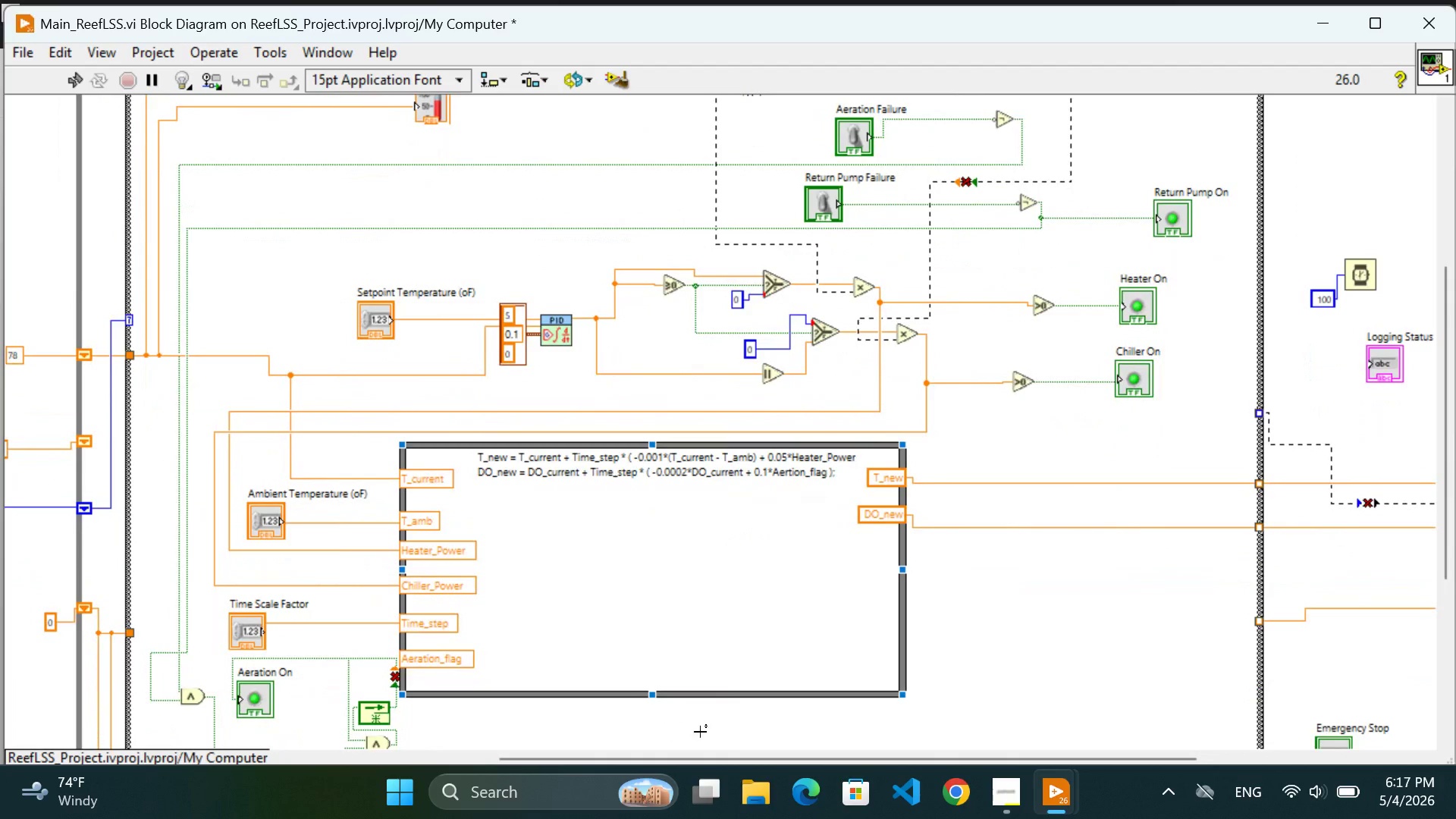 
left_click_drag(start_coordinate=[701, 759], to_coordinate=[575, 764])
 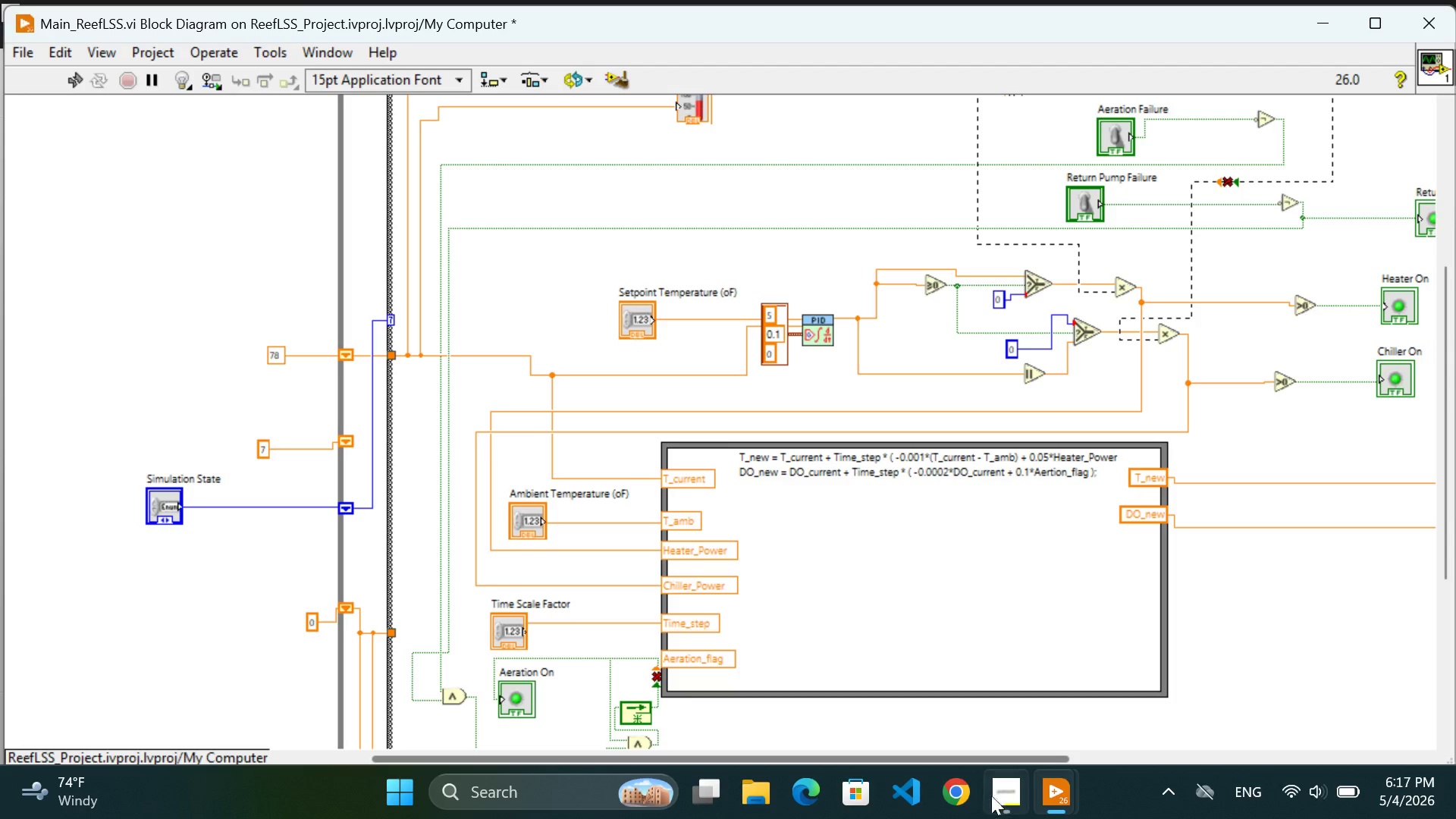 
left_click([991, 793])